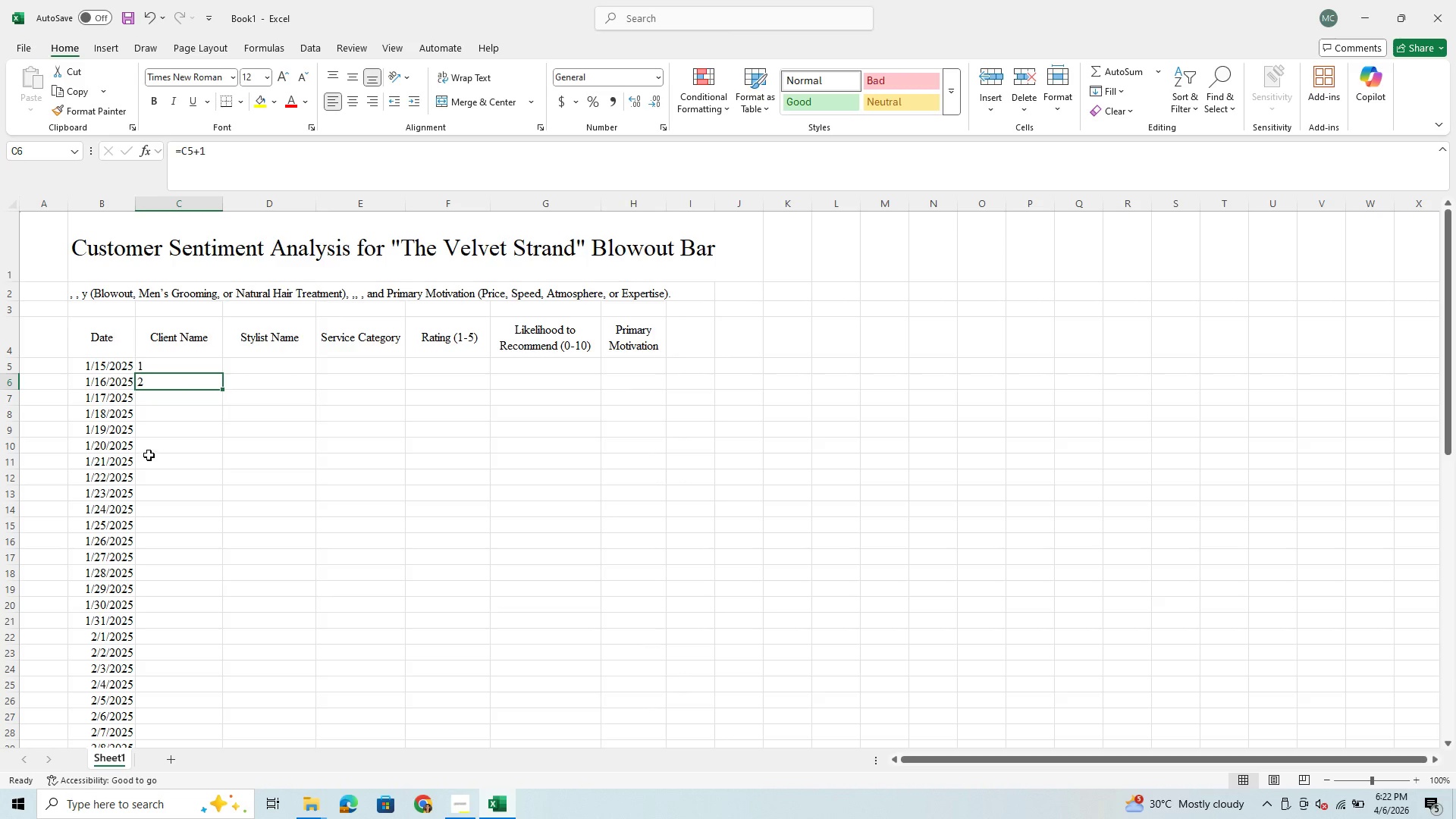 
left_click([172, 404])
 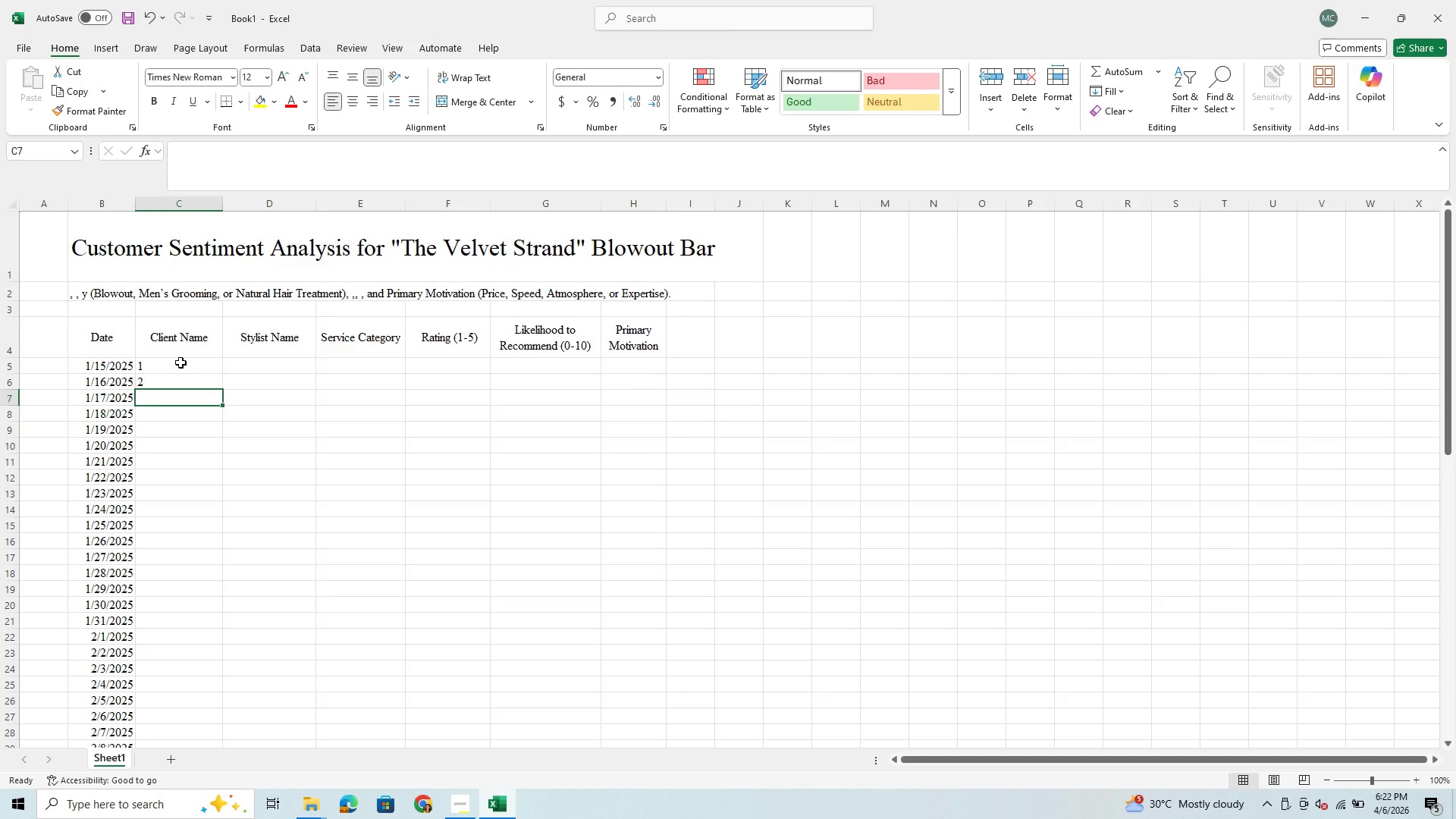 
left_click([180, 362])
 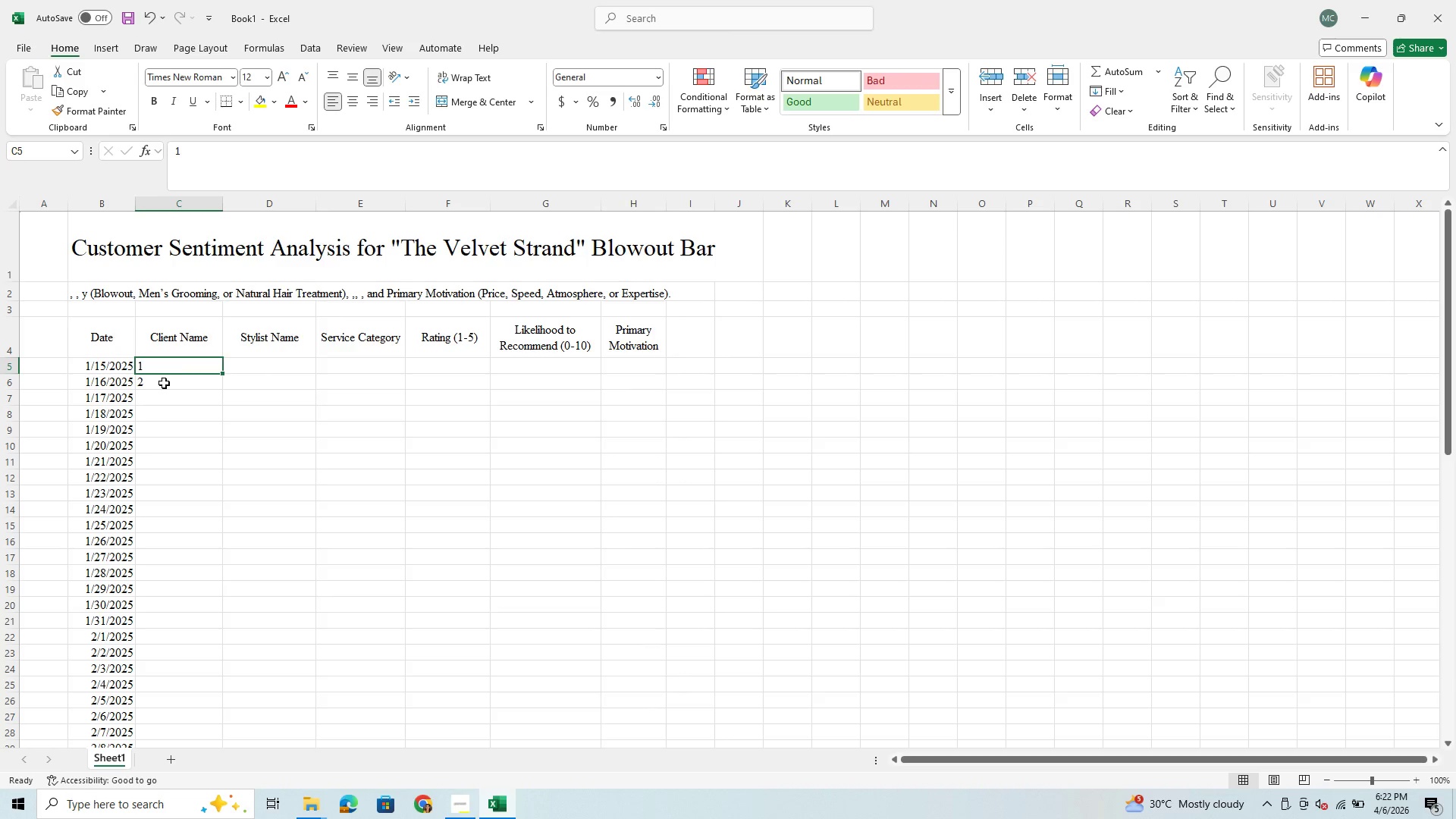 
left_click([164, 383])
 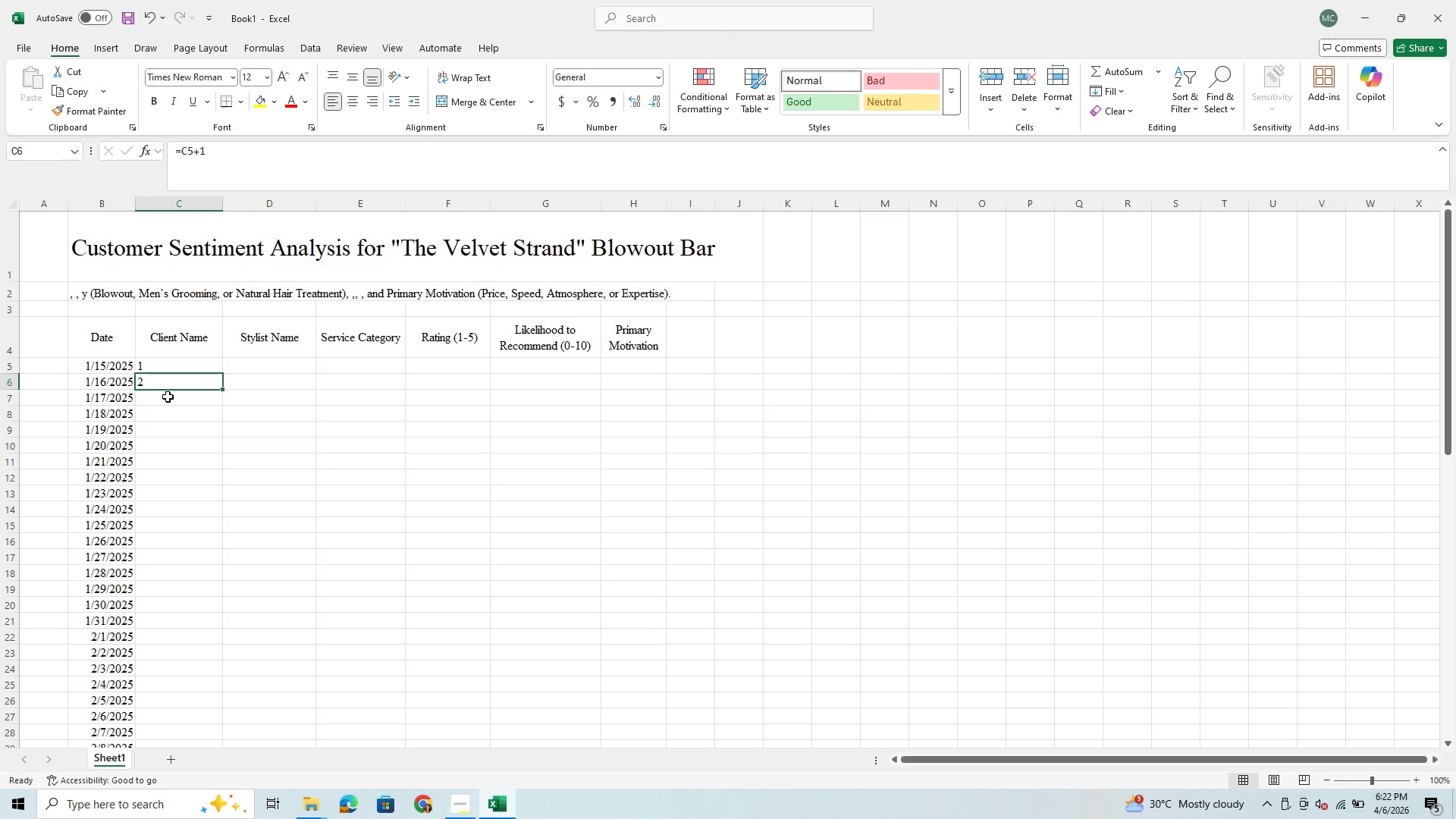 
wait(7.69)
 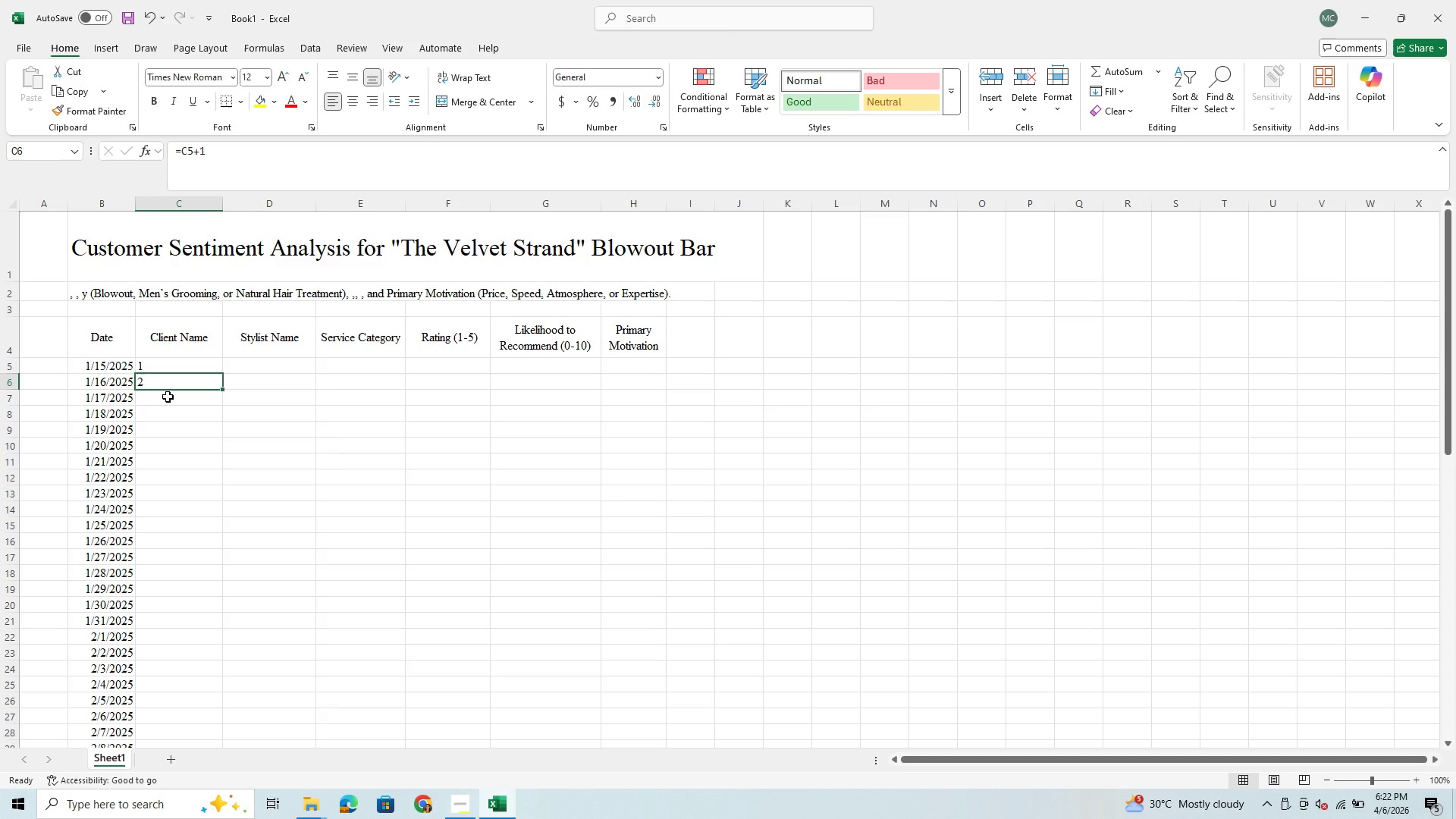 
right_click([191, 202])
 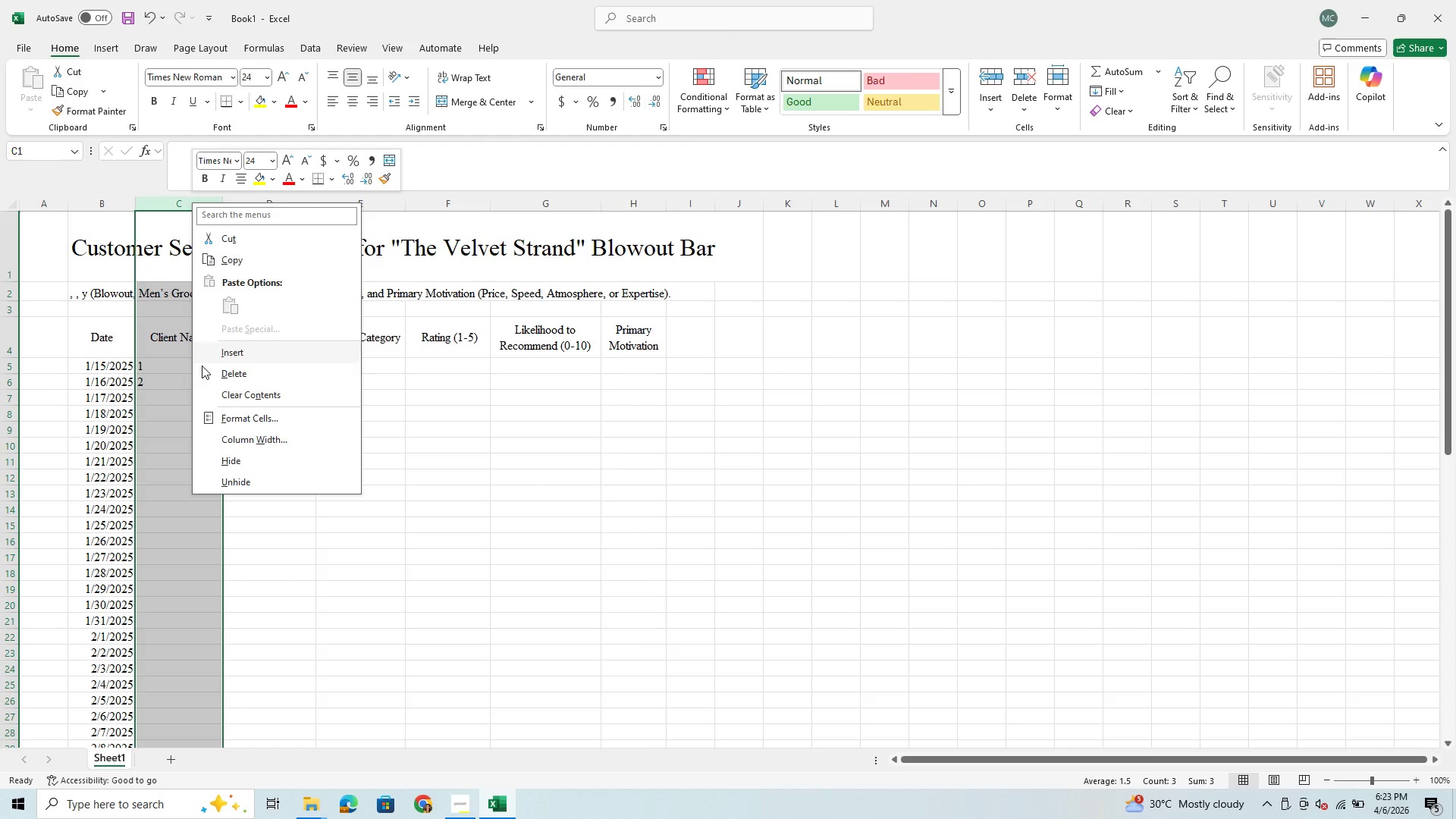 
wait(6.92)
 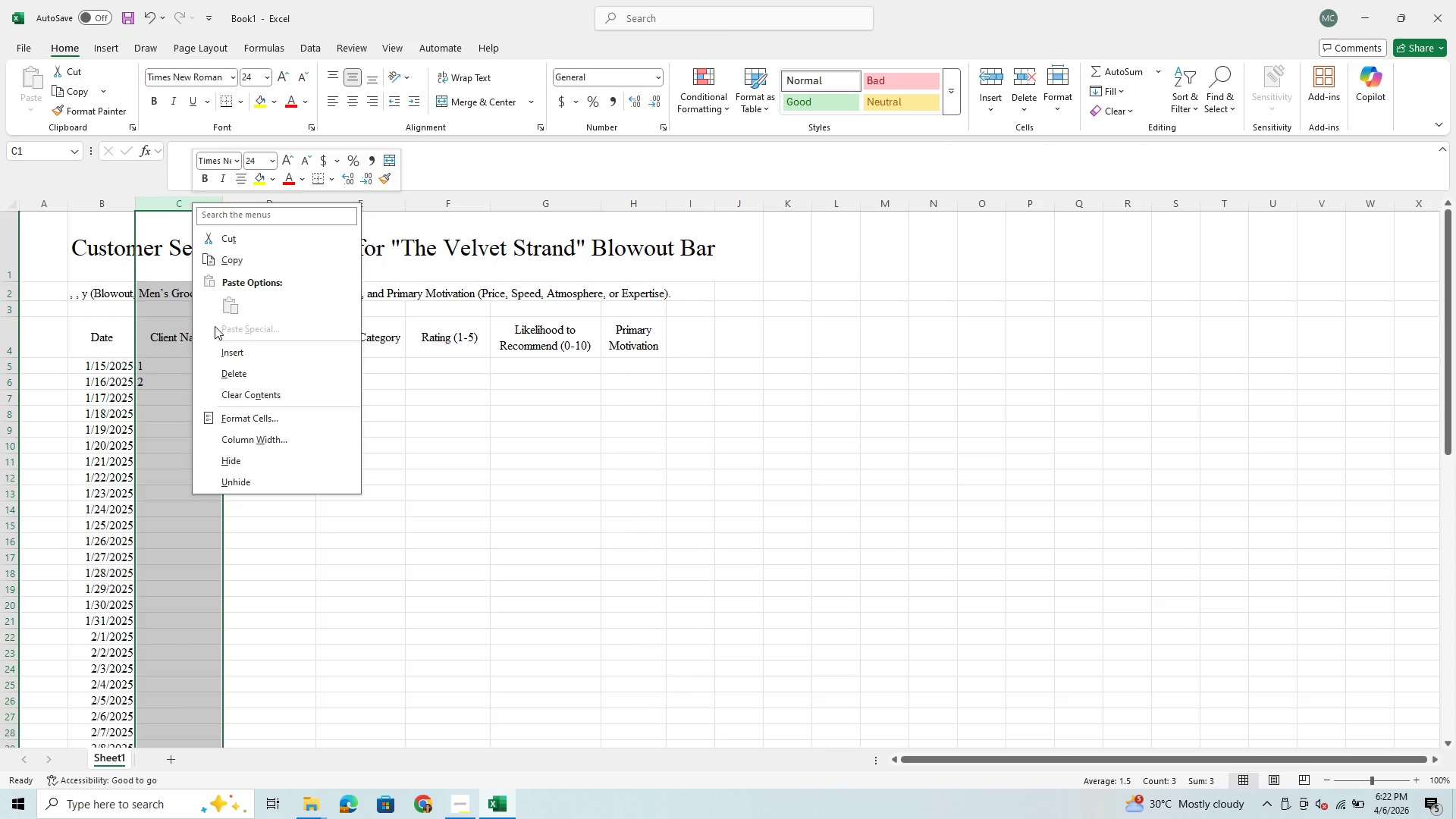 
left_click([444, 385])
 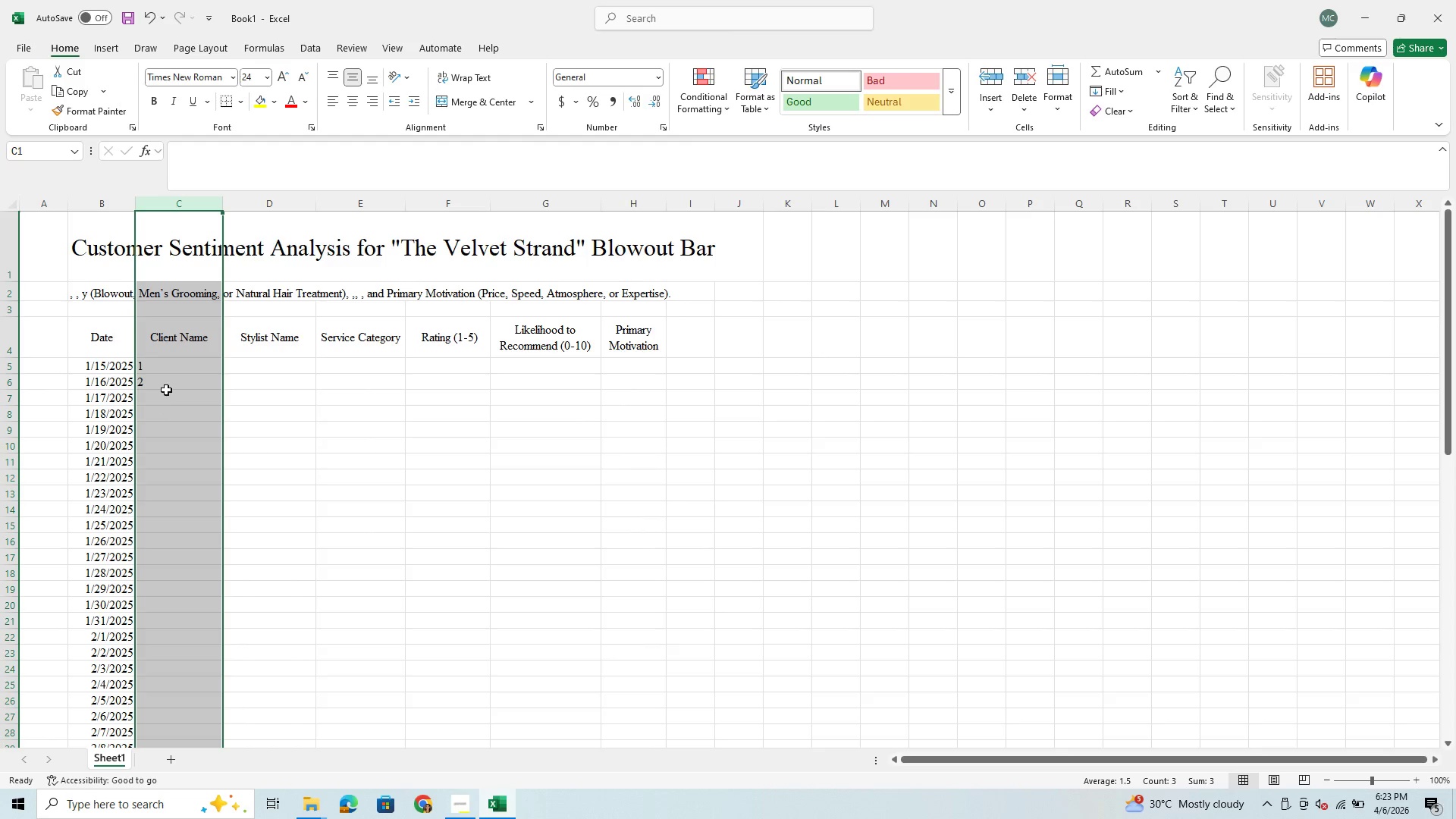 
left_click([171, 384])
 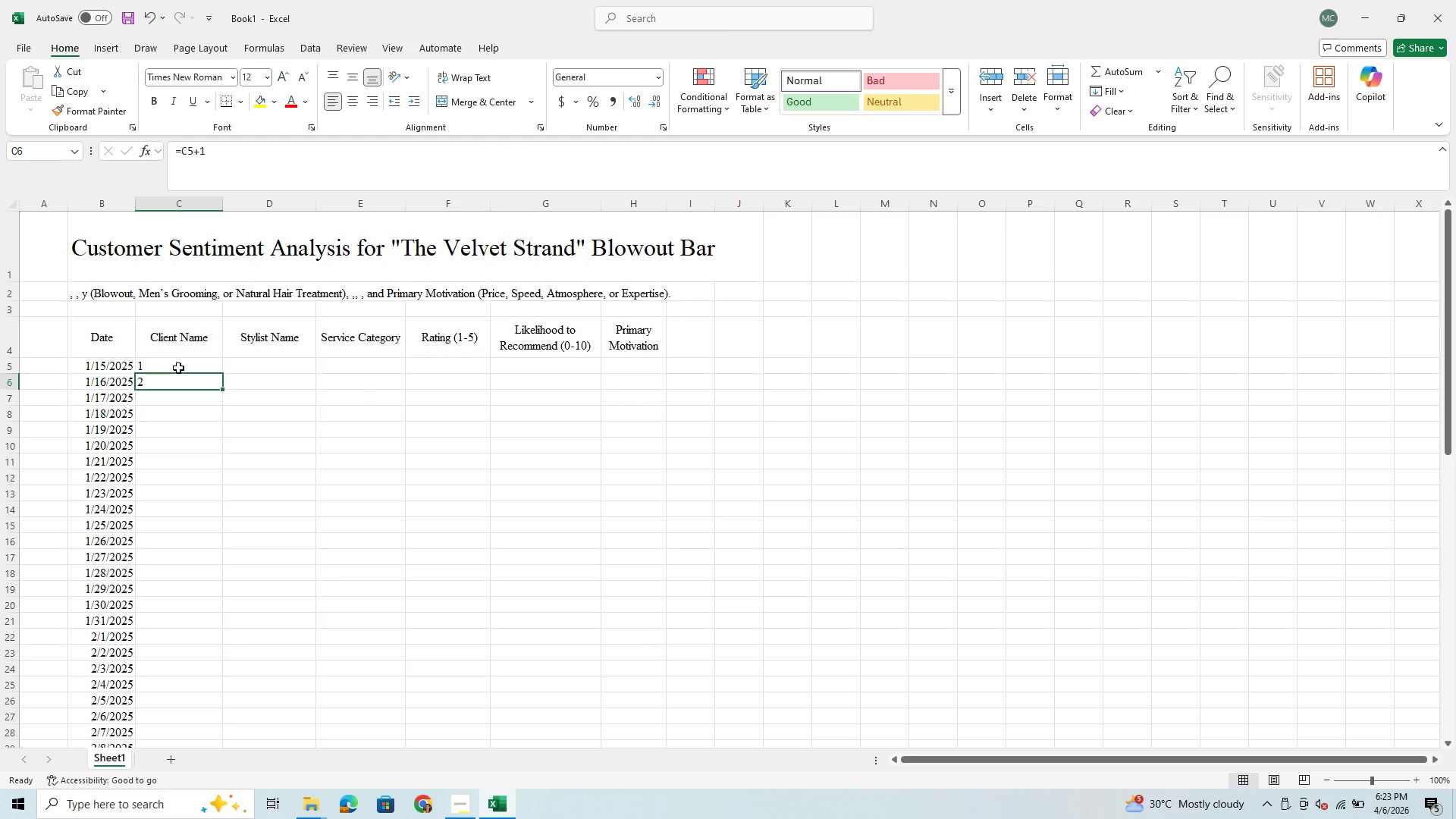 
left_click([196, 349])
 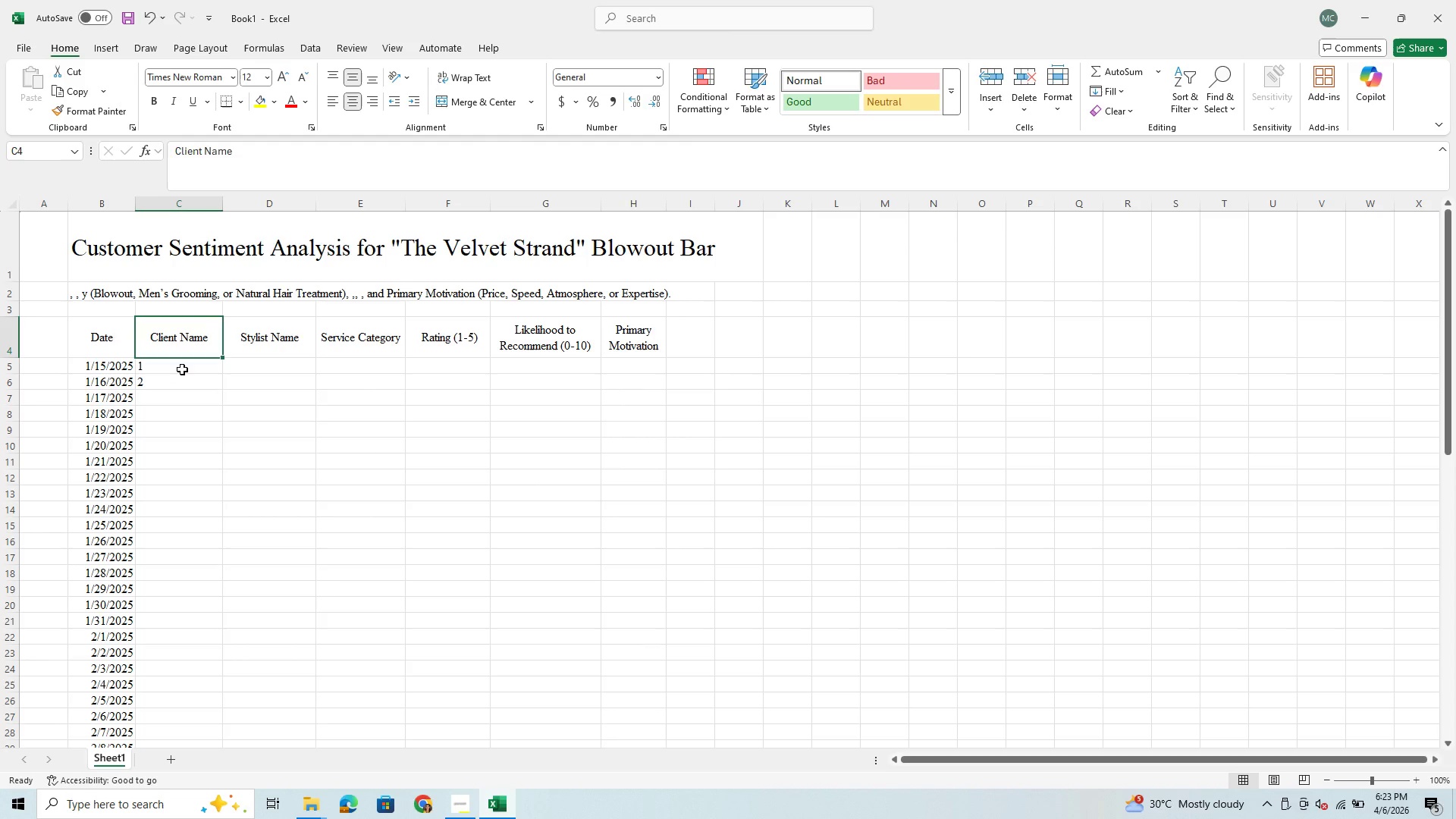 
left_click([180, 377])
 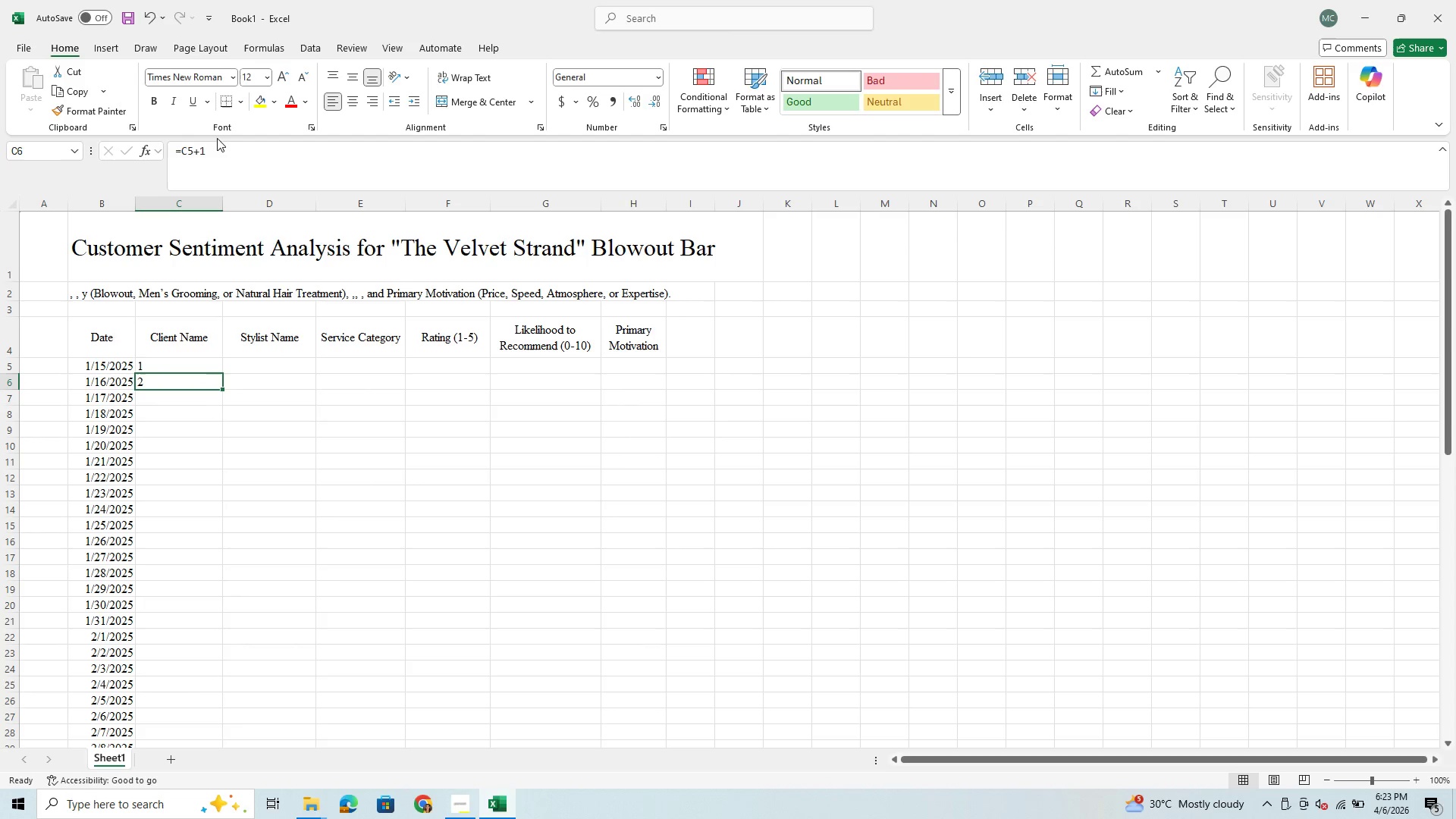 
left_click_drag(start_coordinate=[224, 152], to_coordinate=[118, 166])
 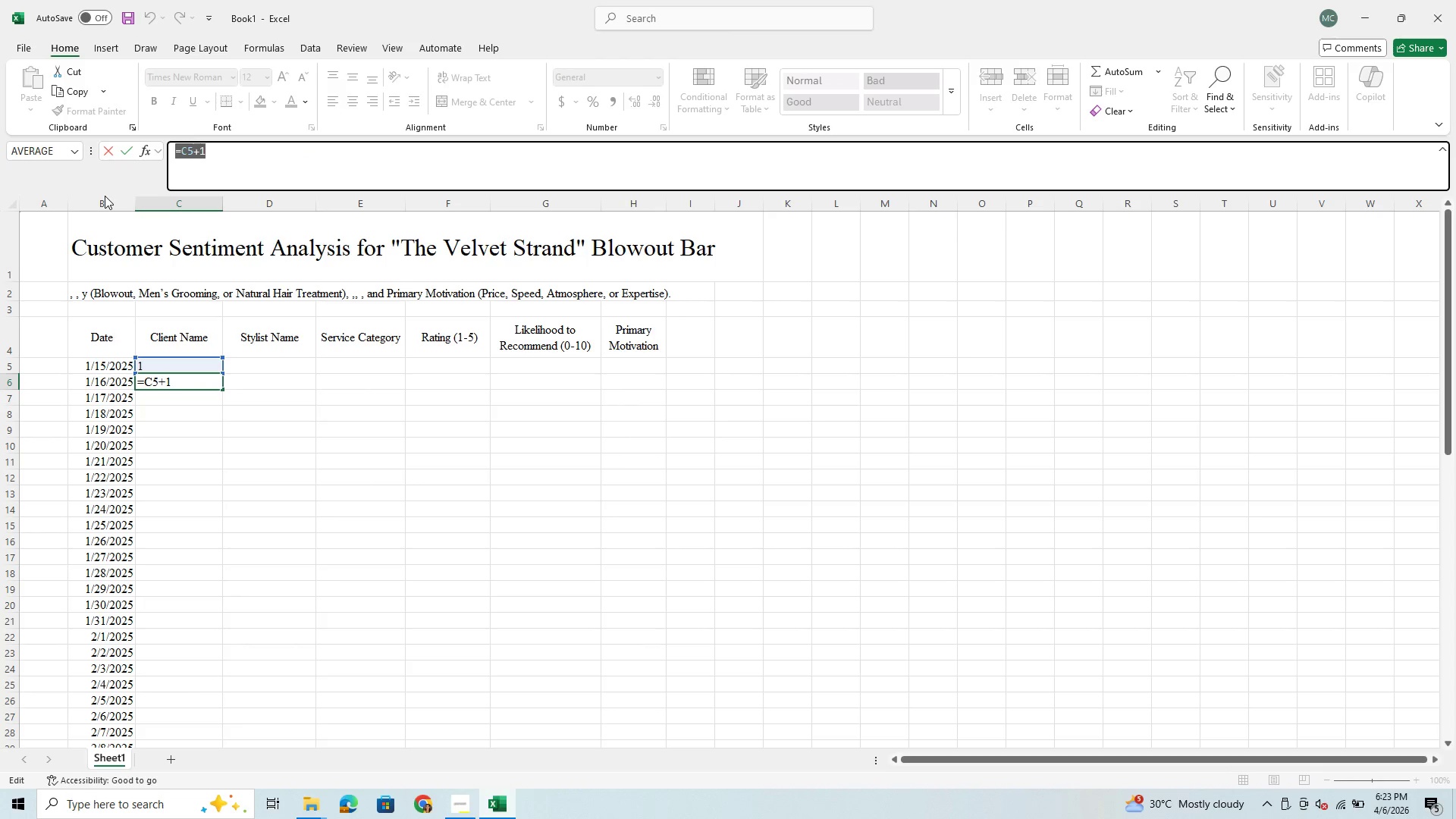 
key(Backspace)
 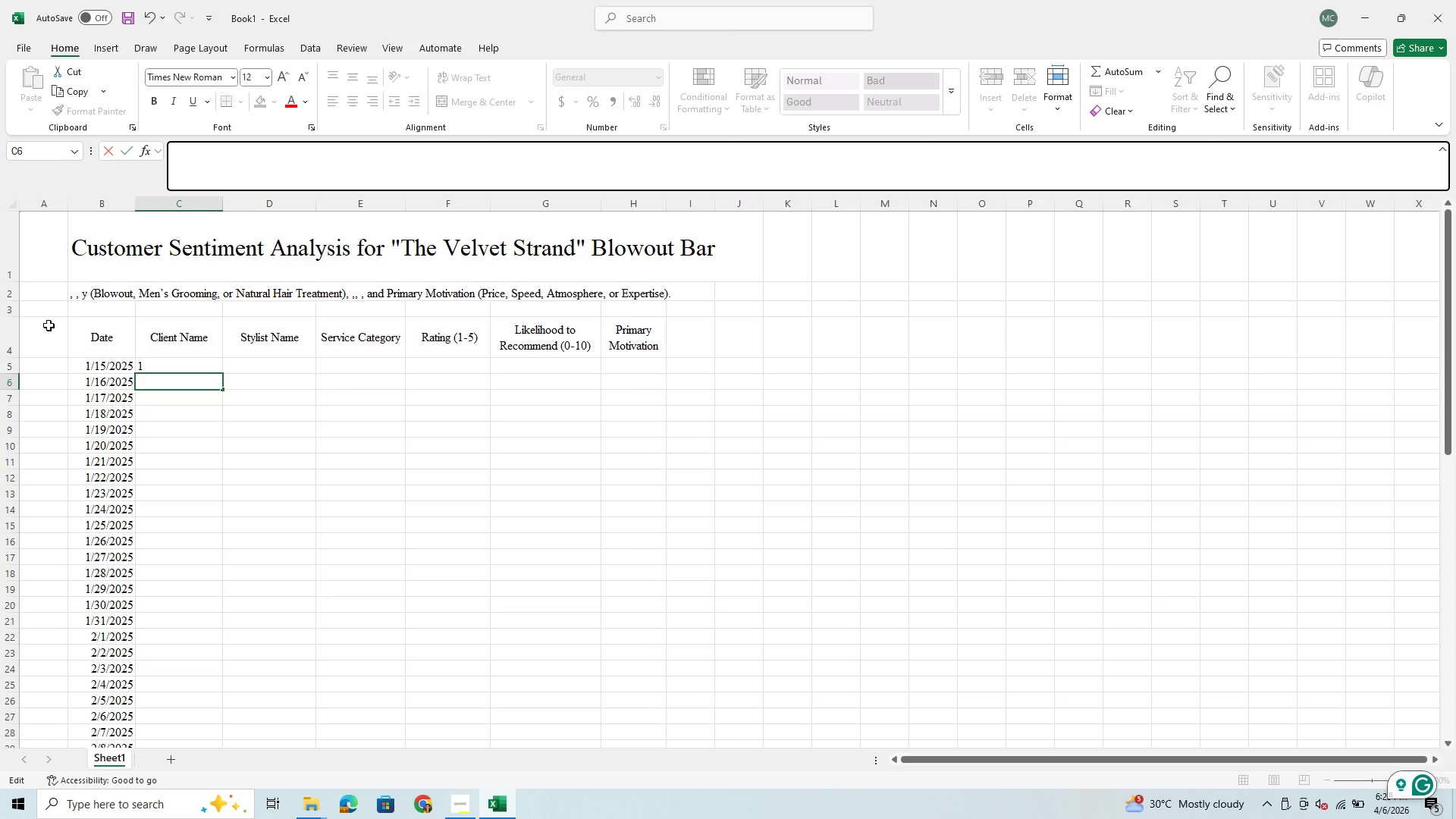 
left_click([154, 368])
 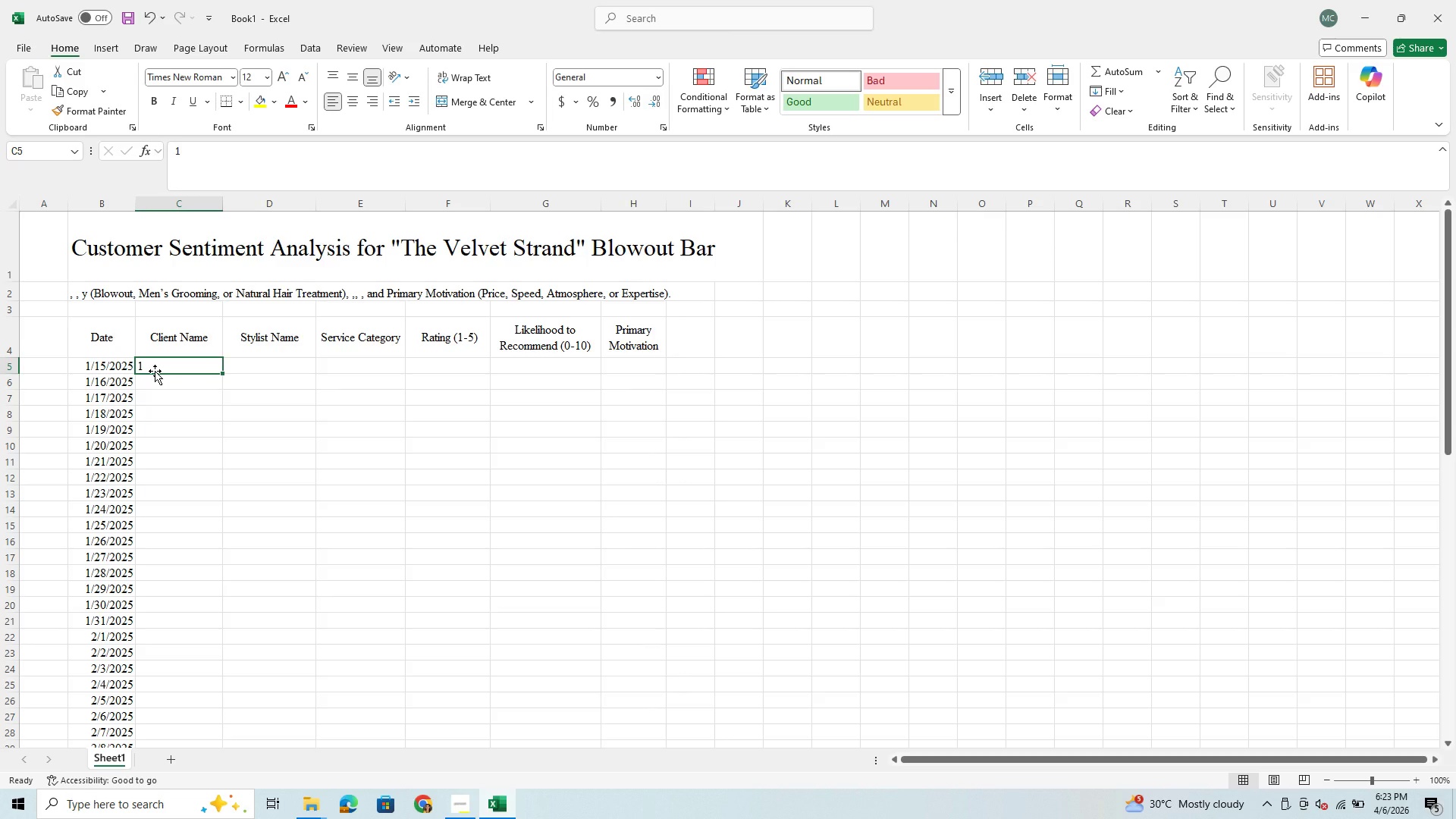 
key(Backspace)
type(1. Liam Anderson)
 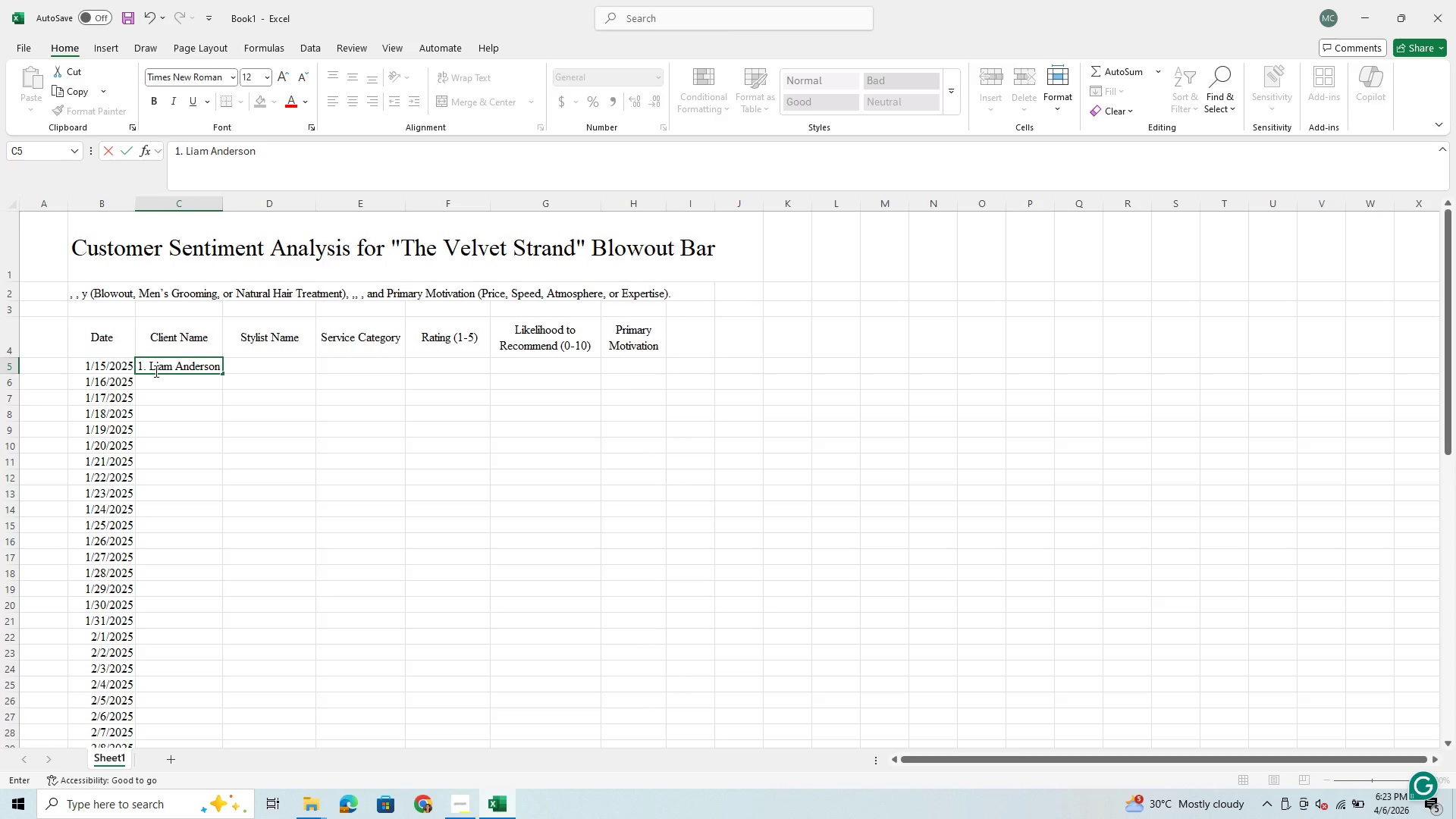 
key(Enter)
 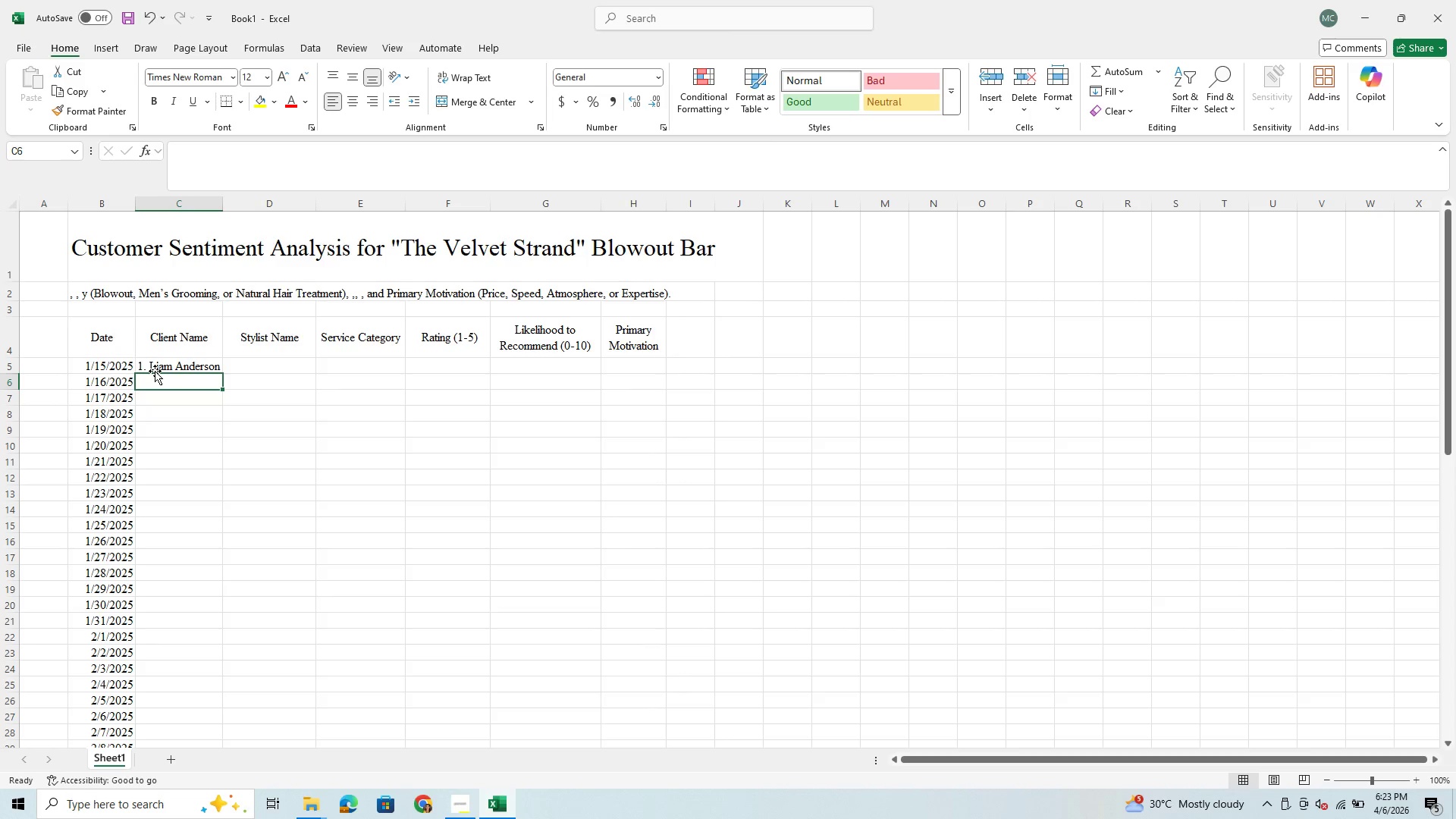 
type(2. V)
key(Backspace)
type(Noah )
 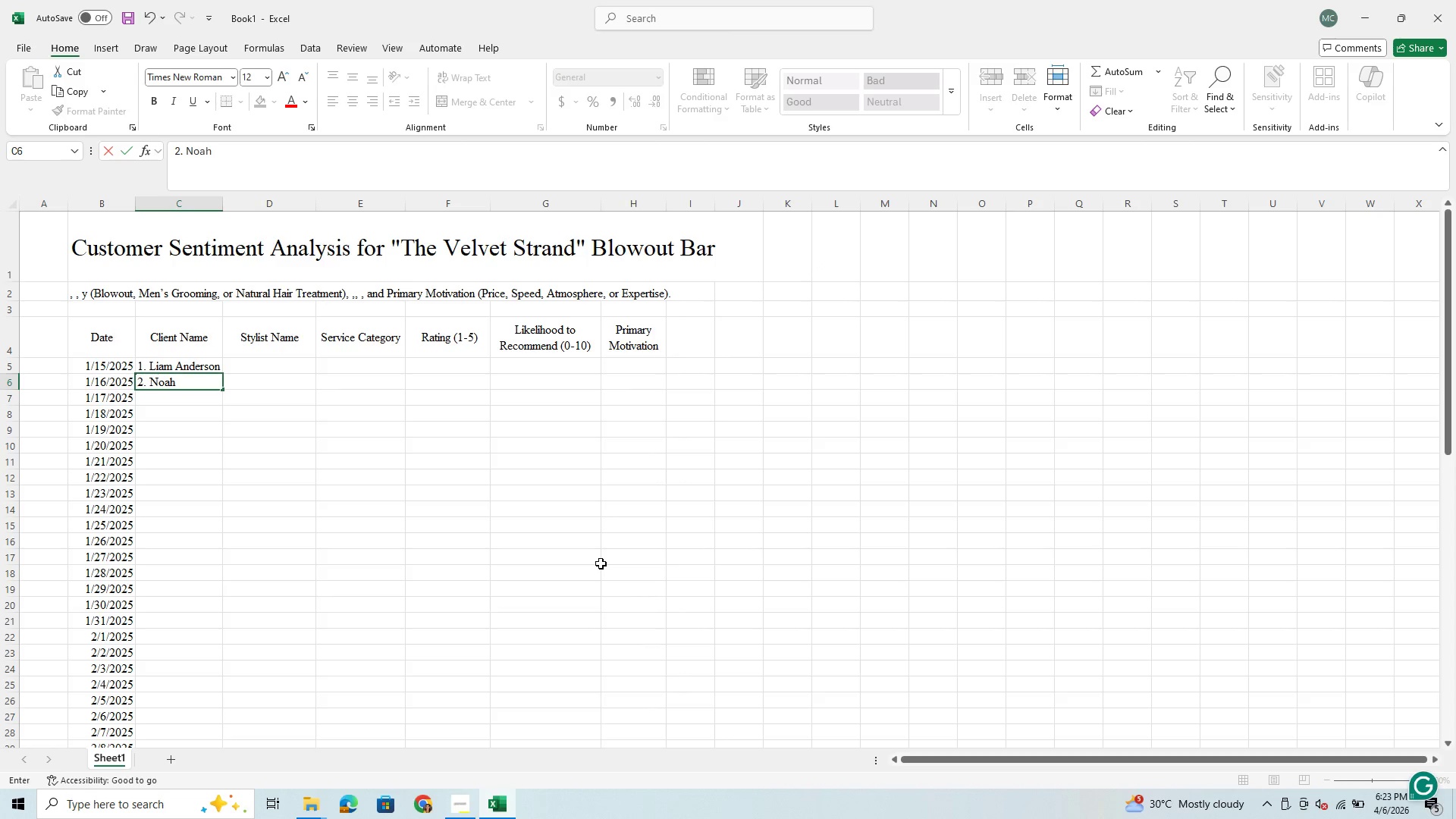 
type(Bennett)
 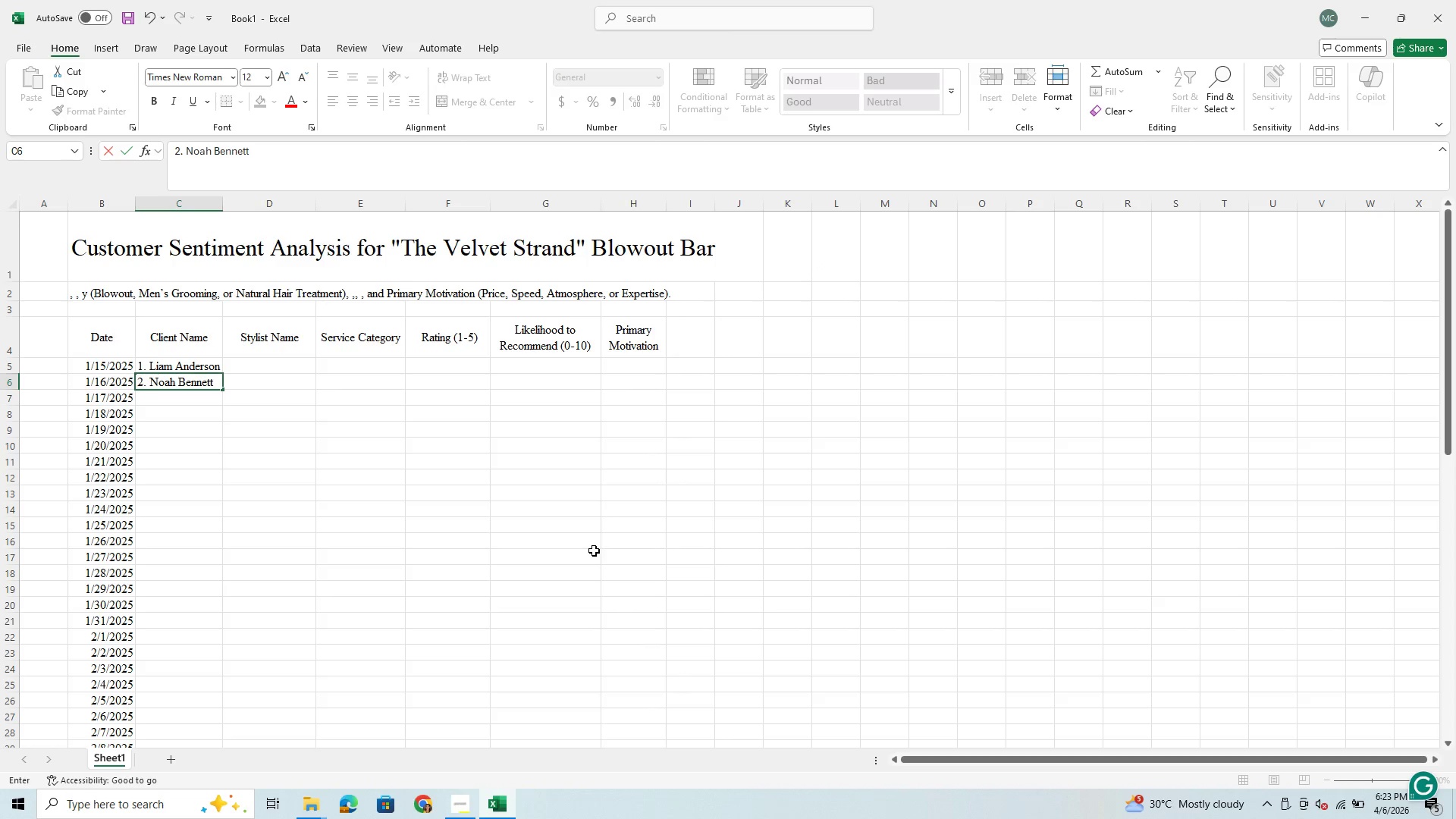 
key(Enter)
 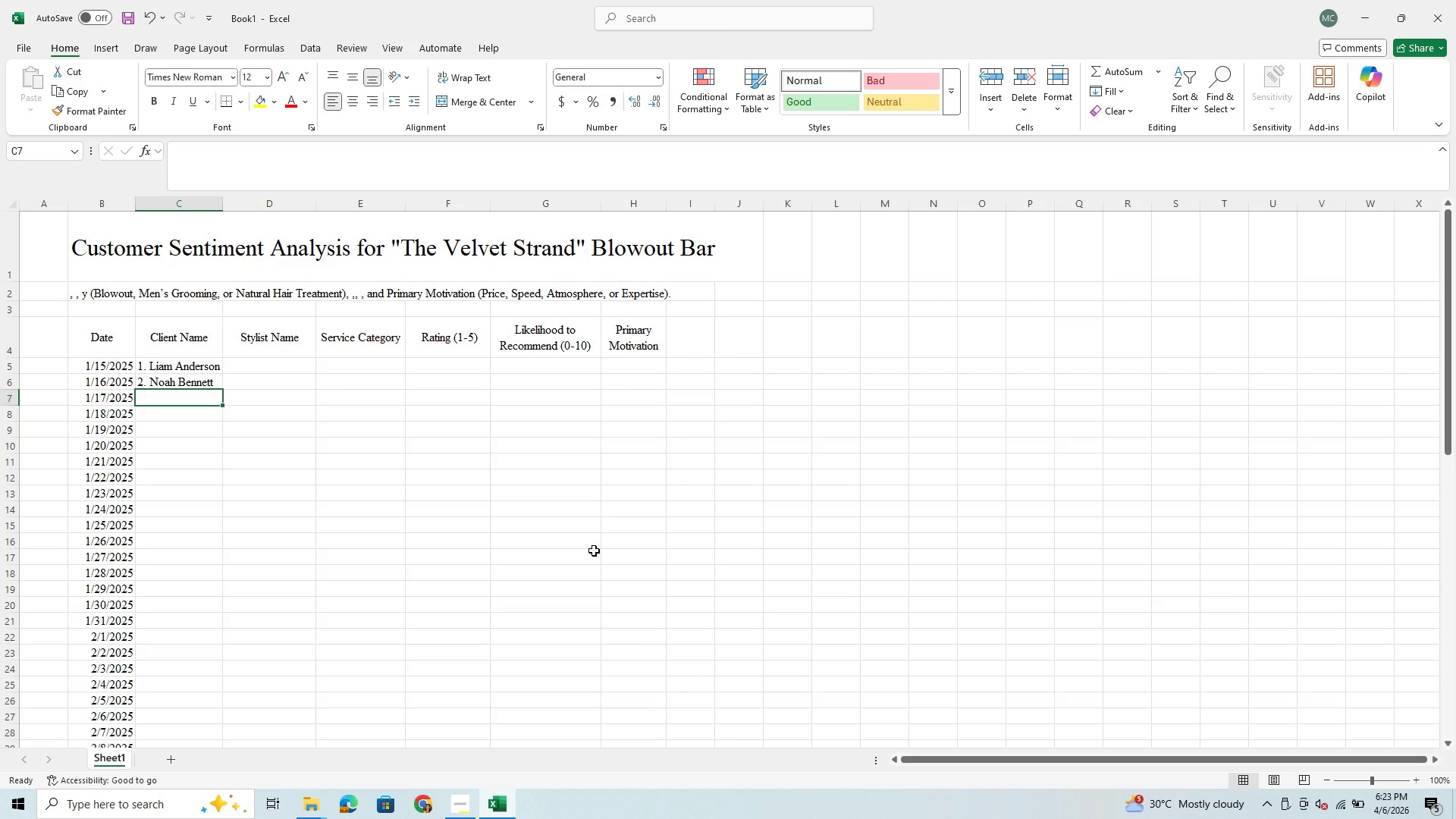 
type(3. Oliver Carter)
 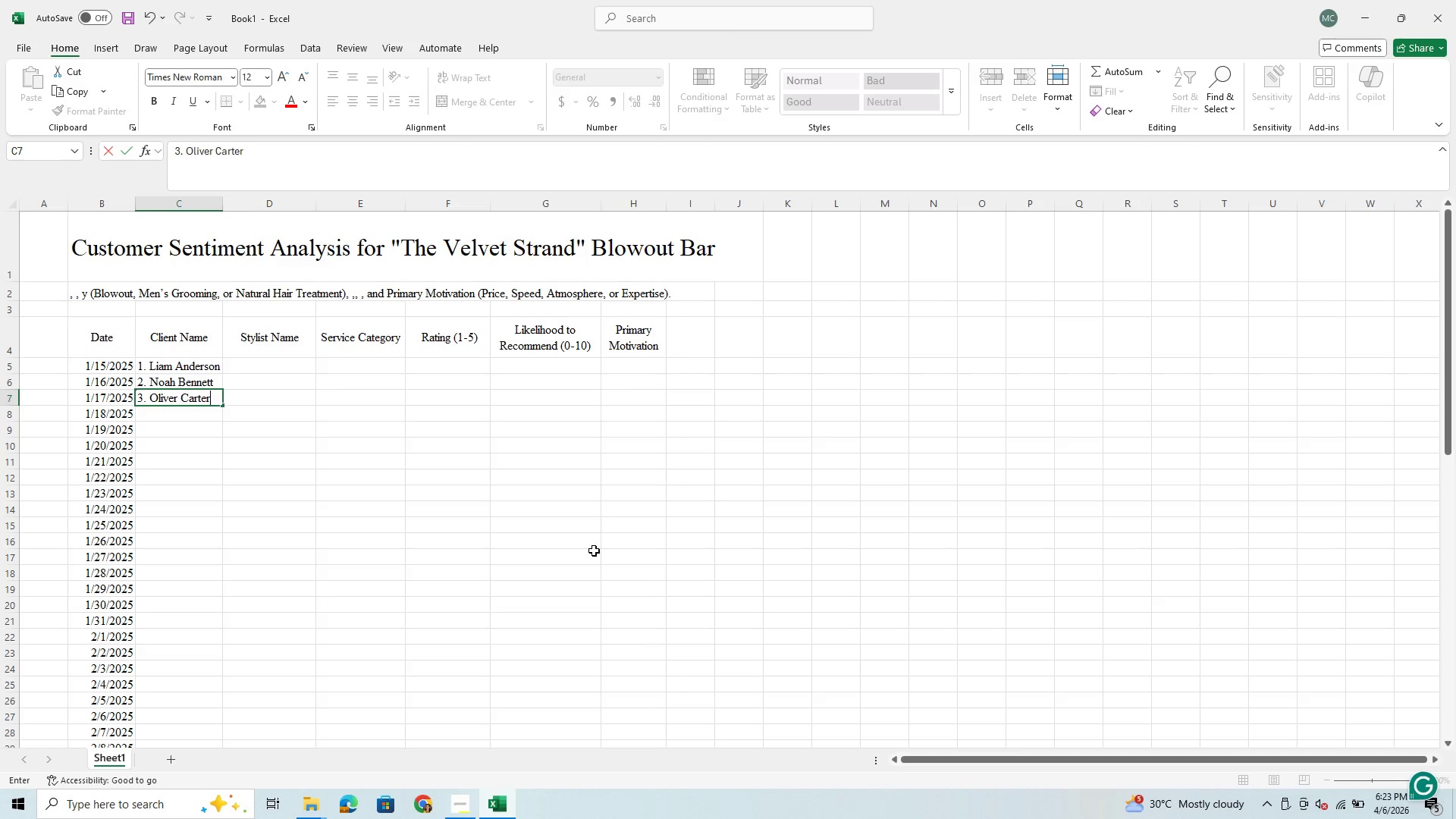 
key(Enter)
 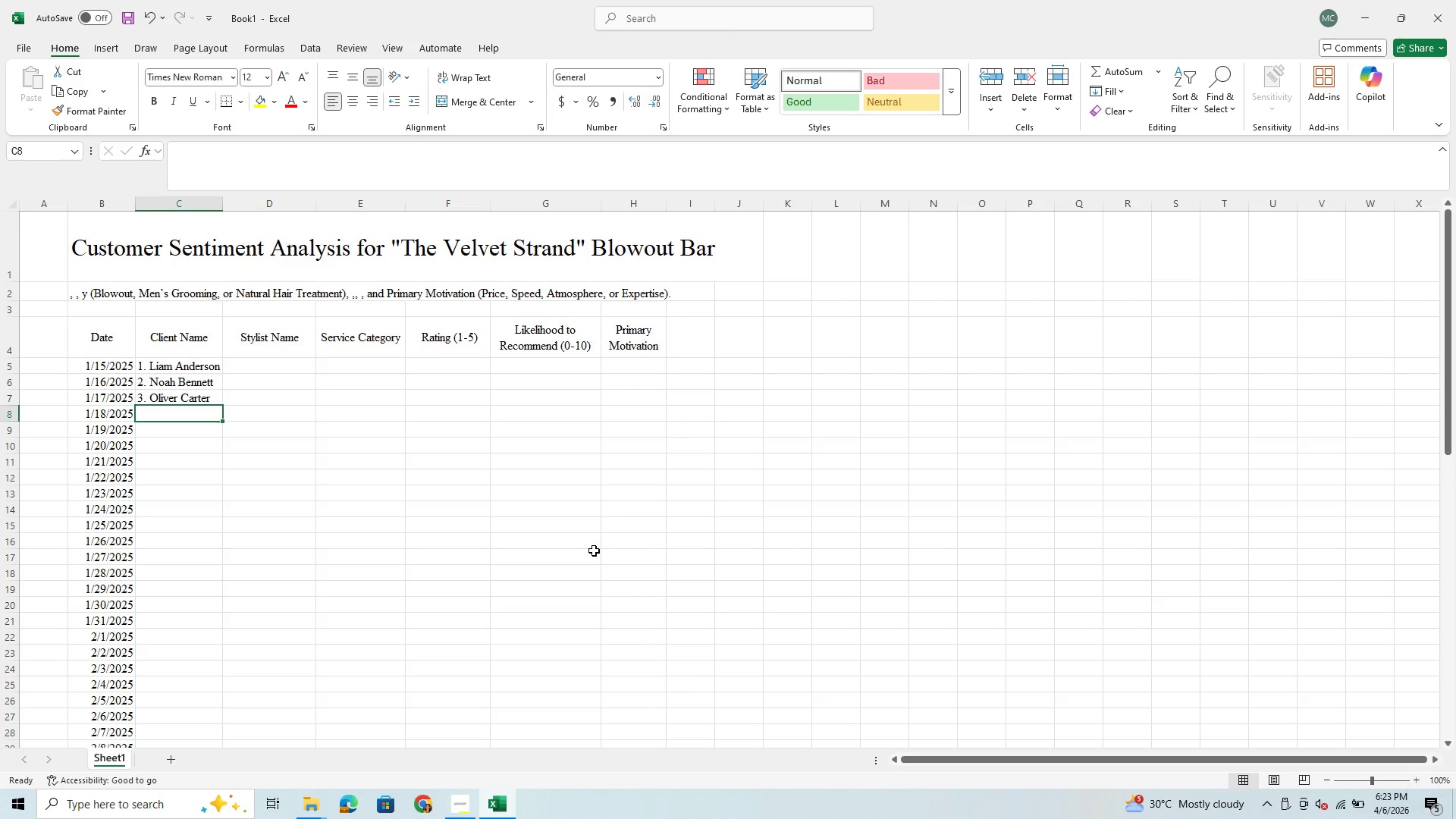 
key(4)
 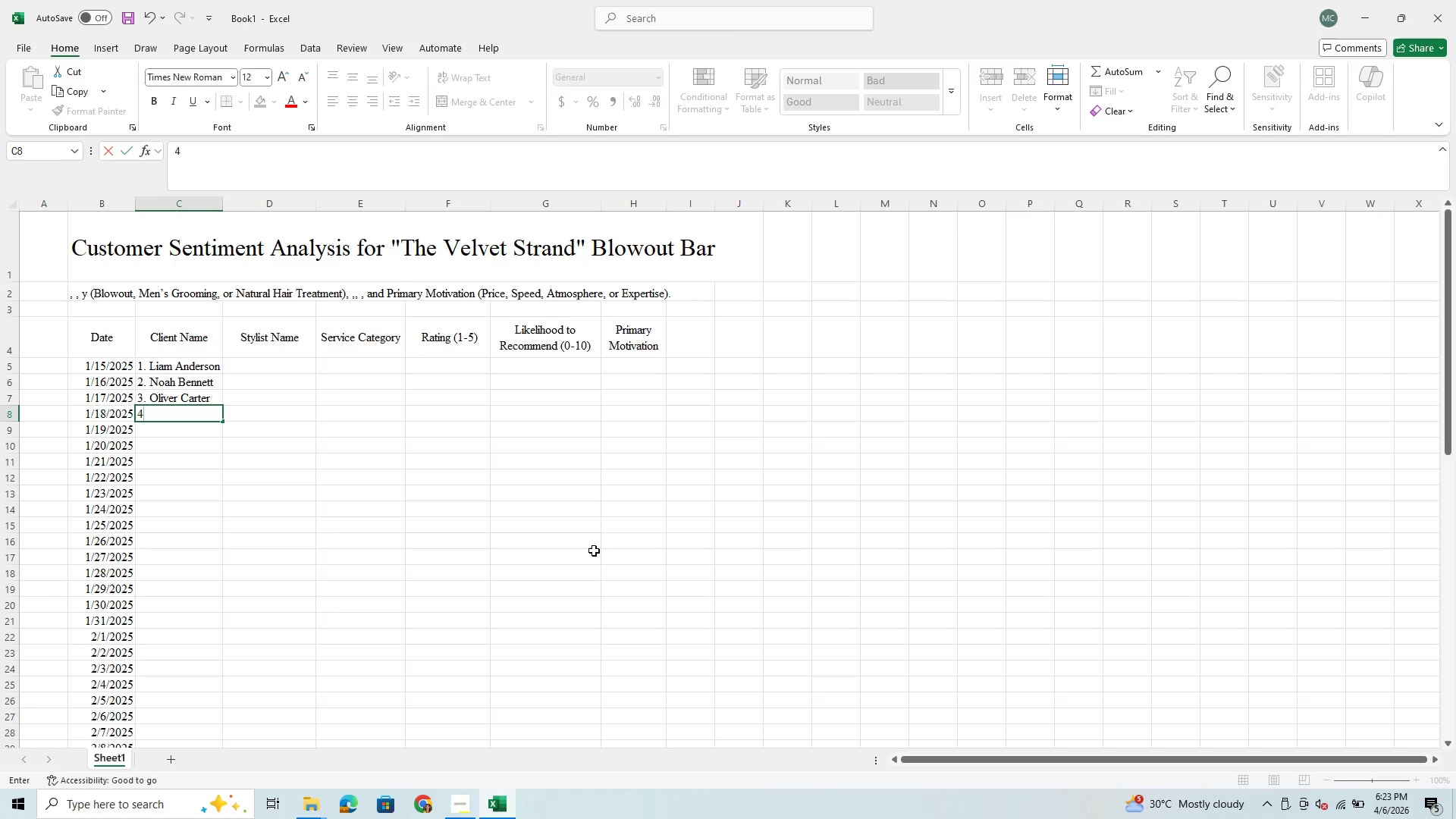 
key(Period)
 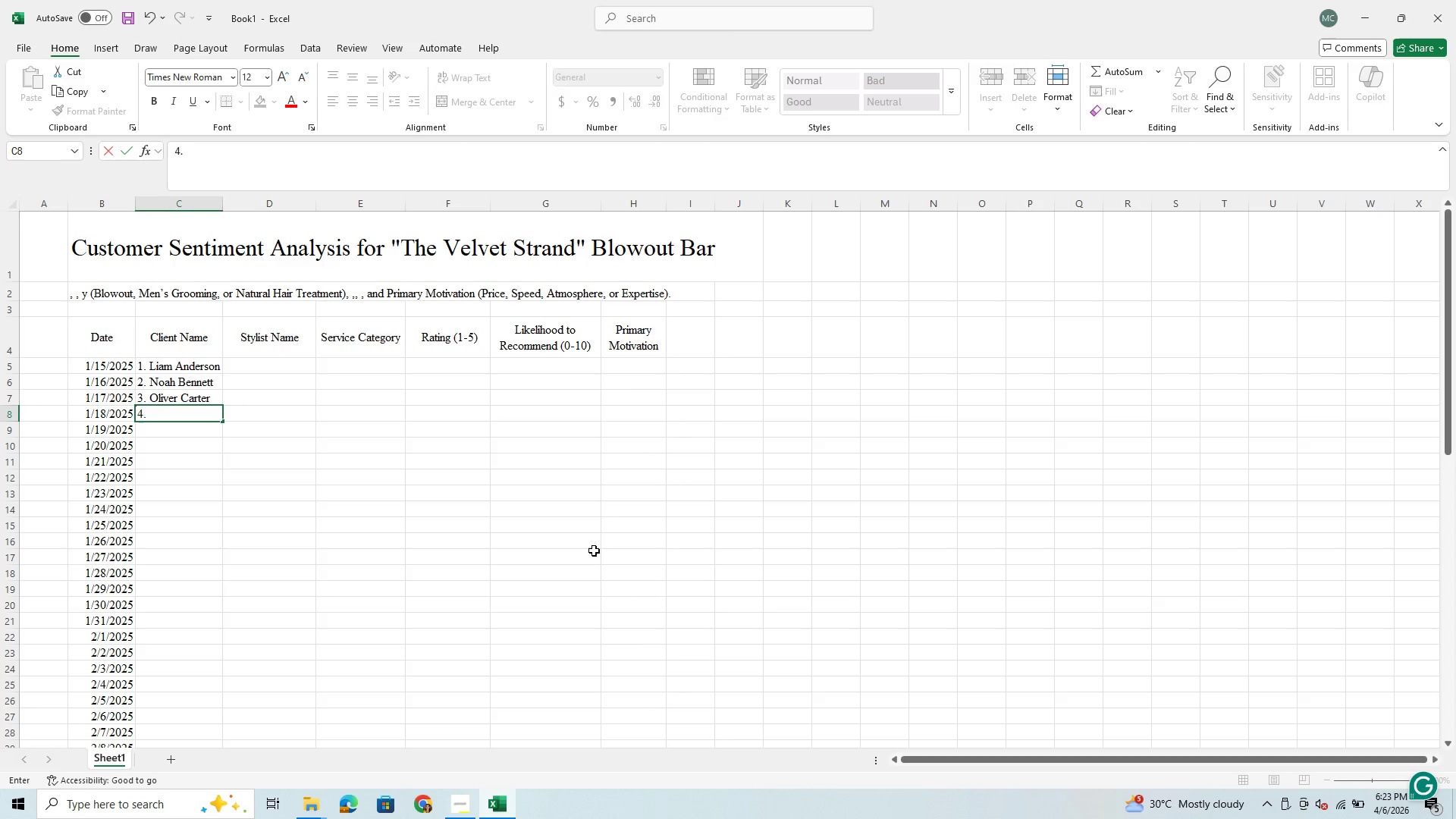 
key(Space)
 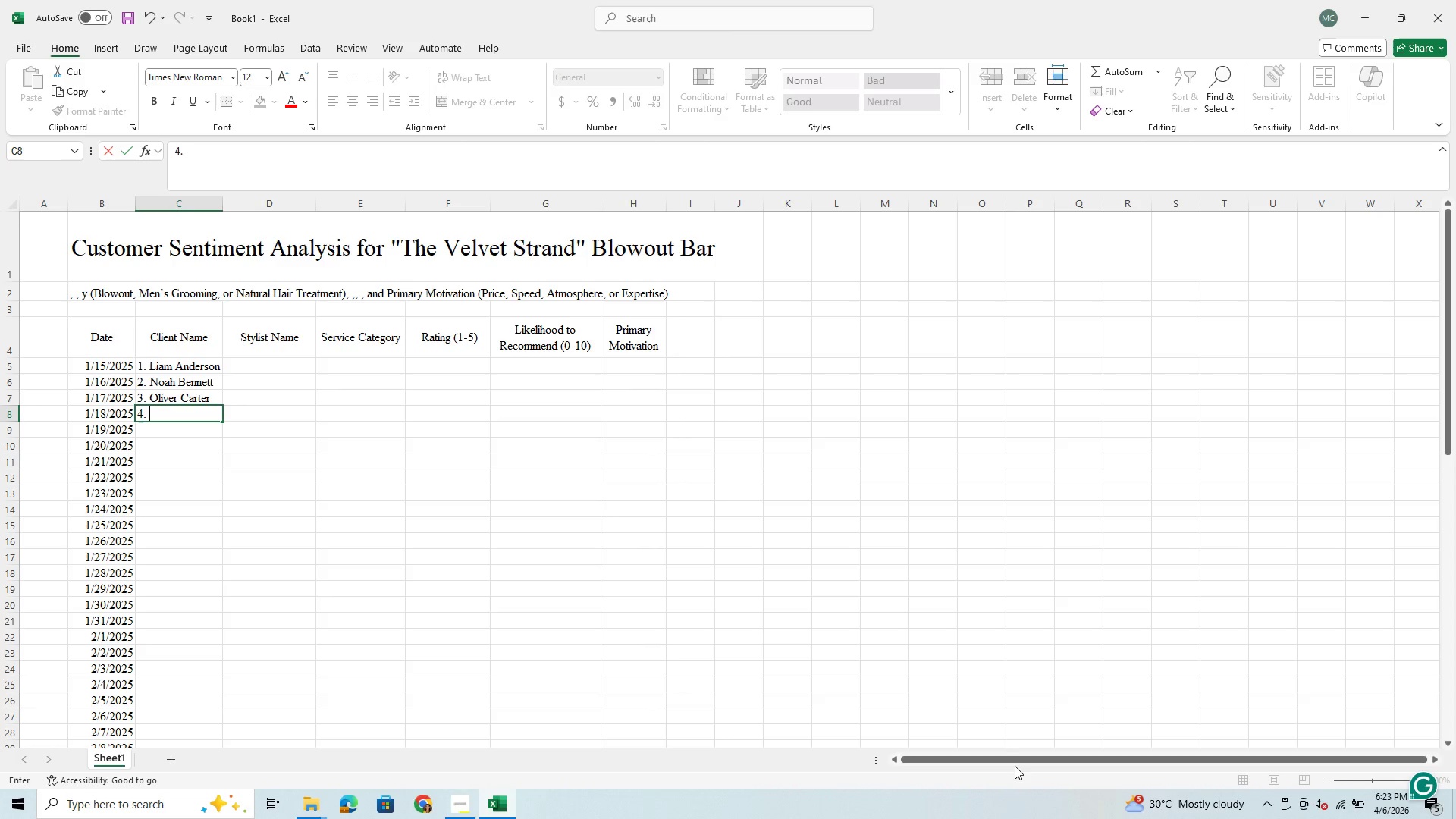 
left_click_drag(start_coordinate=[1015, 762], to_coordinate=[987, 755])
 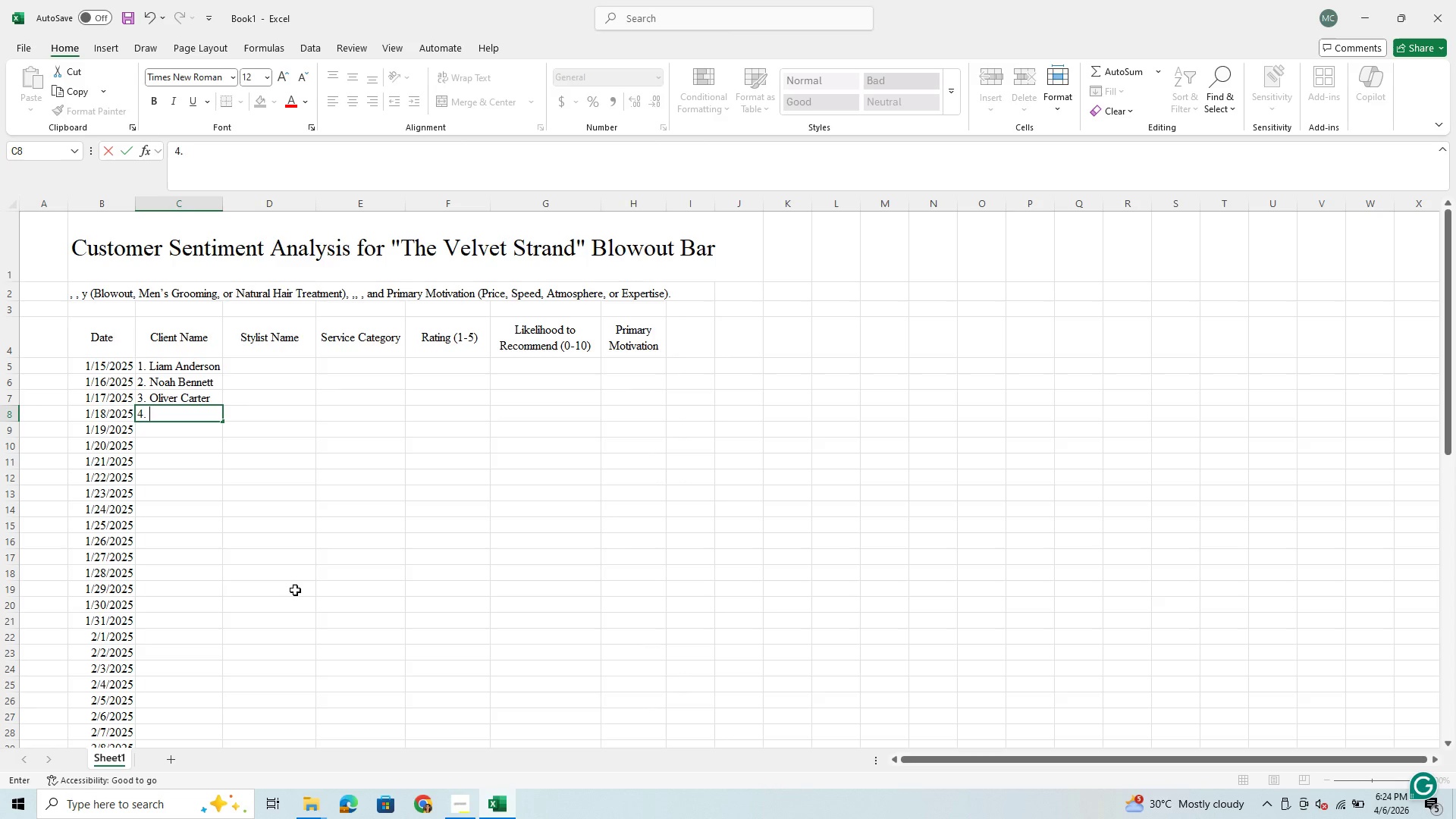 
wait(6.69)
 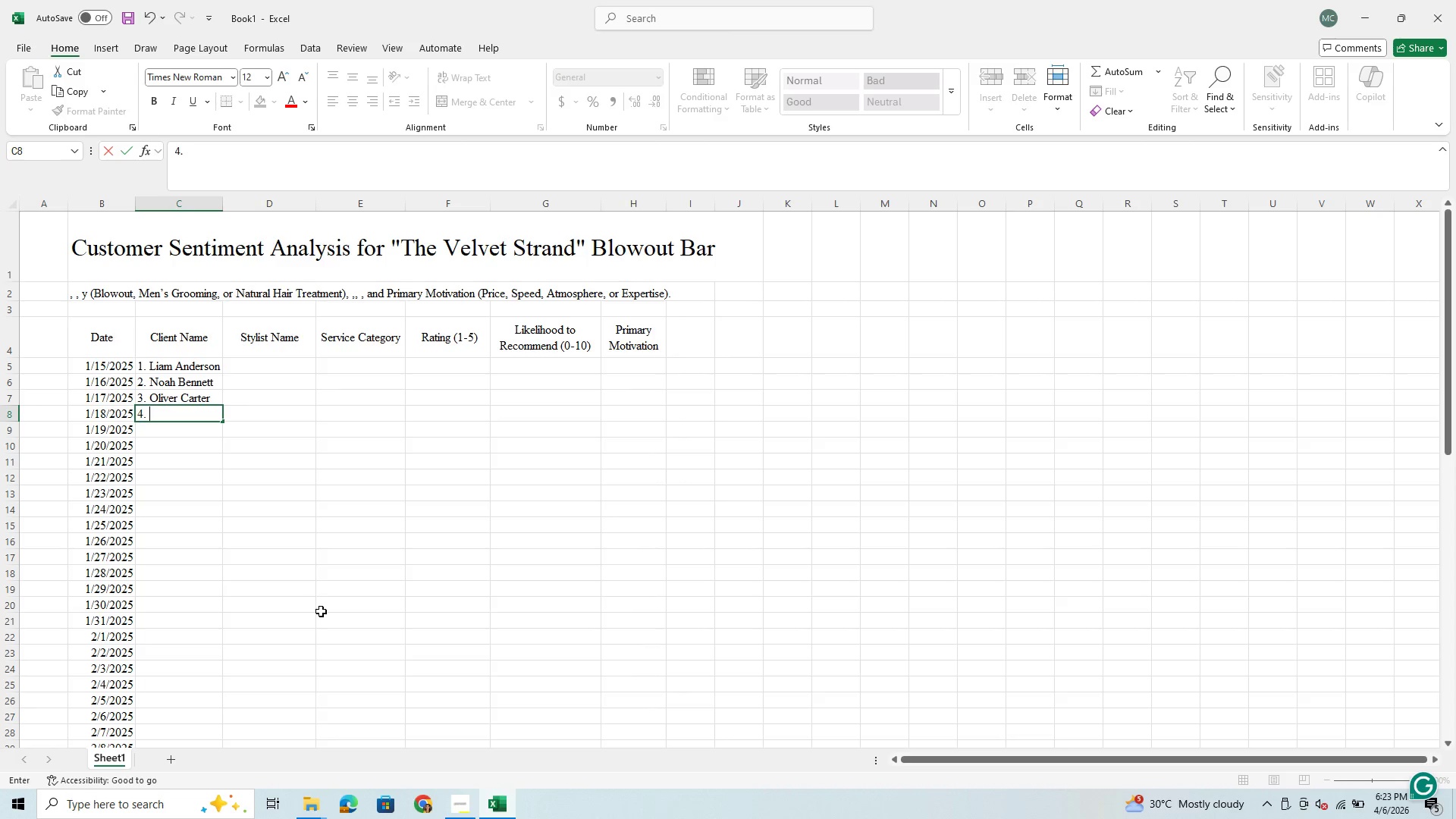 
scroll: coordinate [303, 631], scroll_direction: down, amount: 1.0
 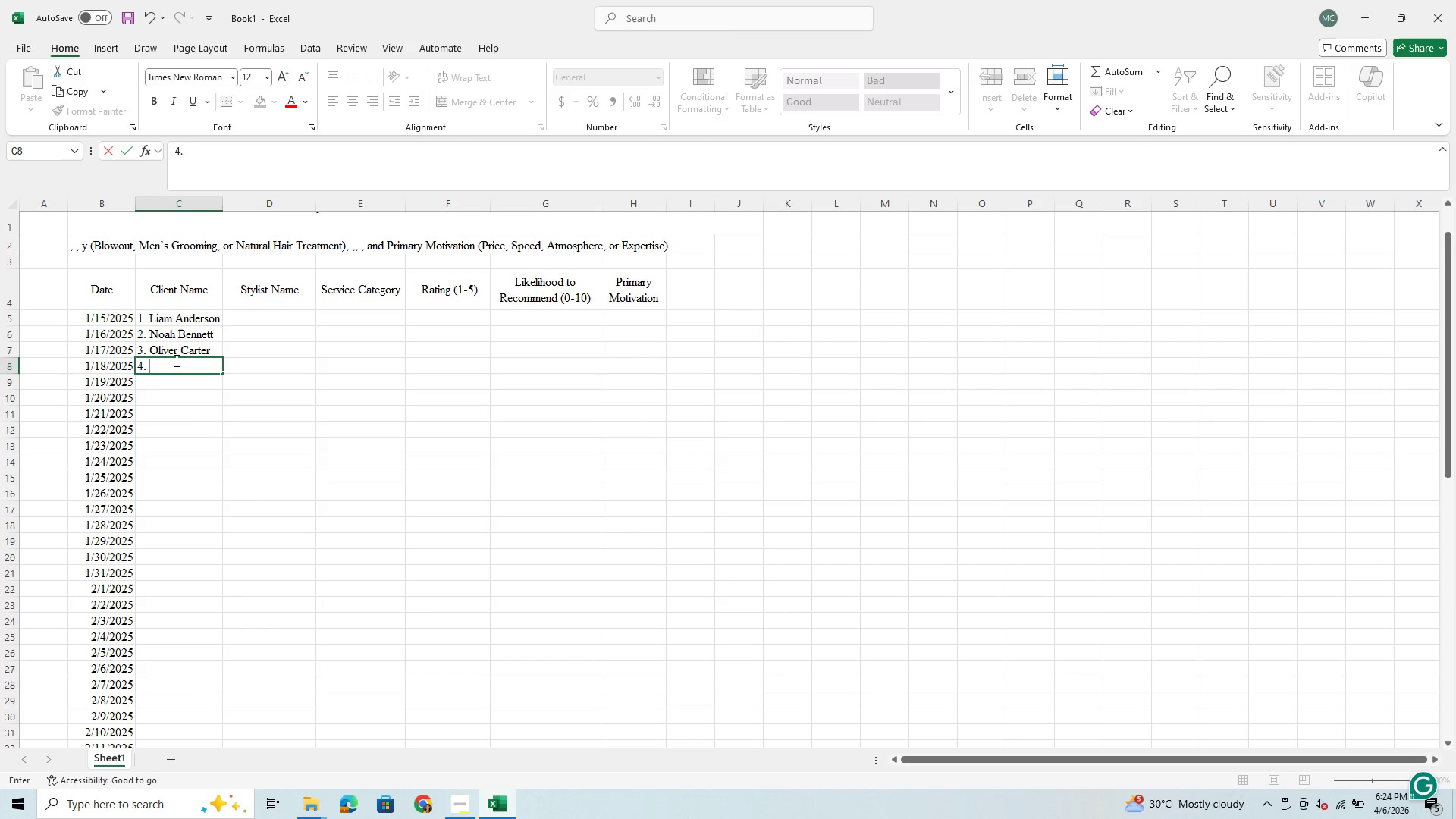 
left_click([173, 385])
 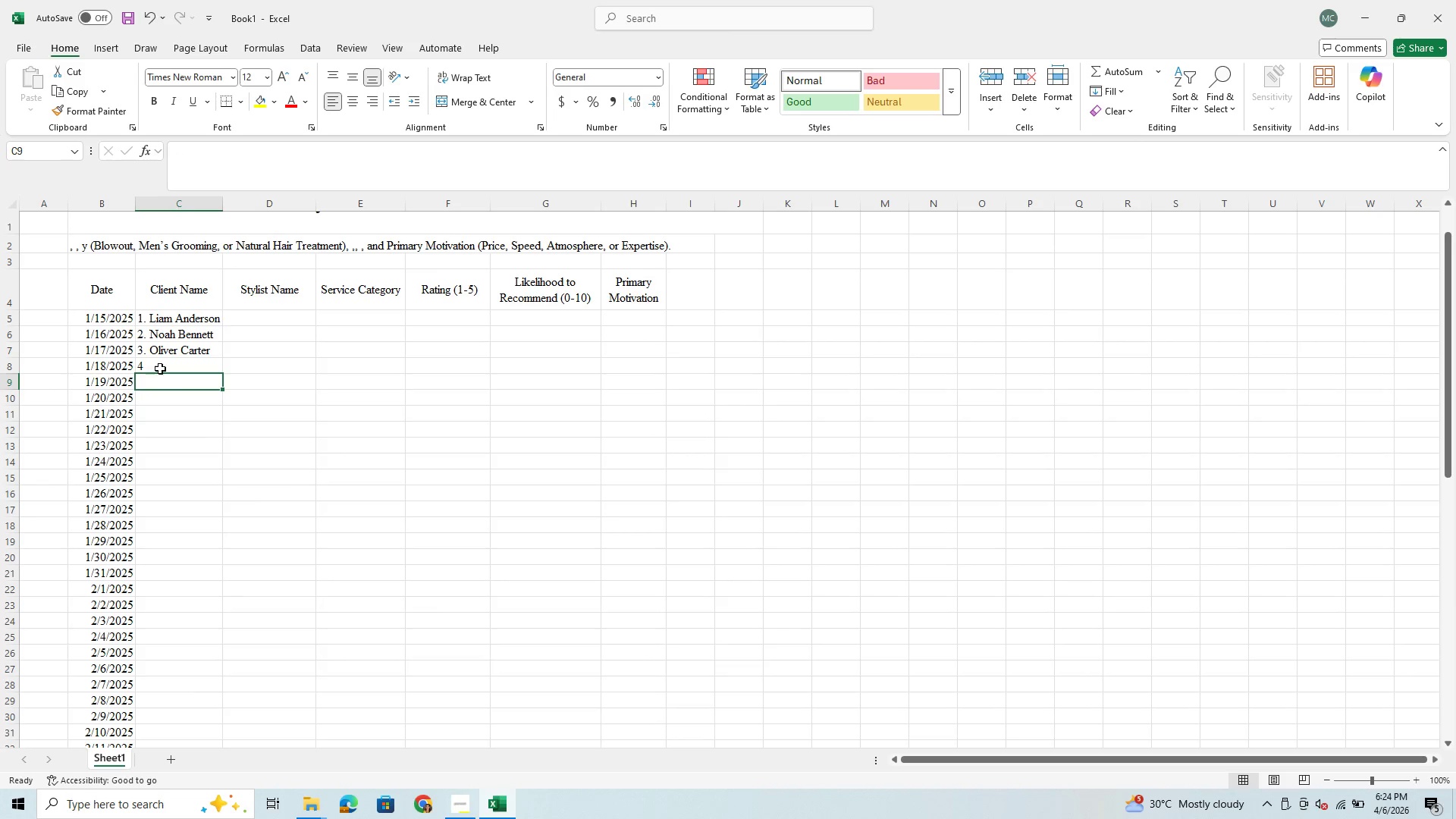 
left_click([160, 366])
 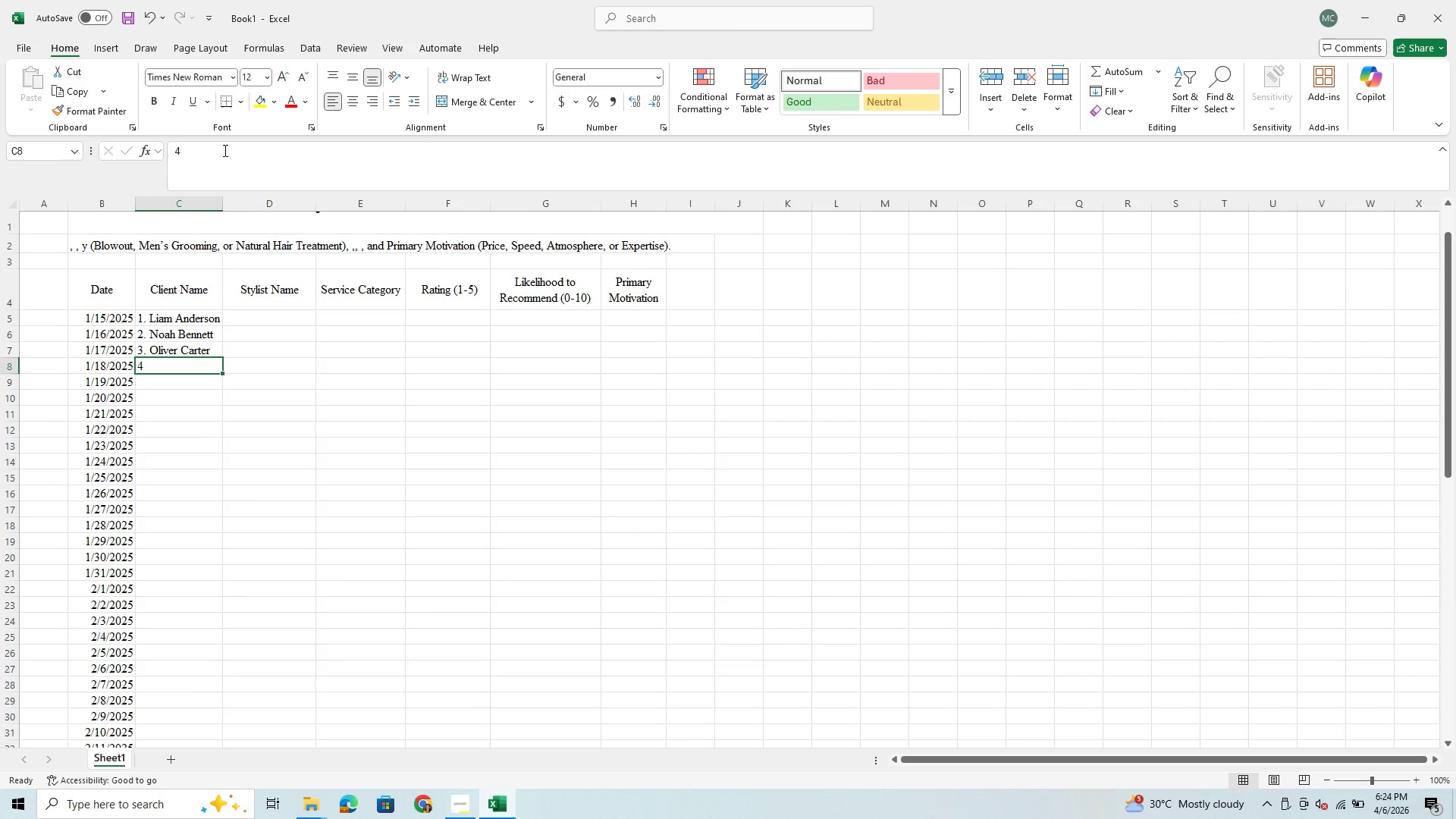 
left_click([224, 151])
 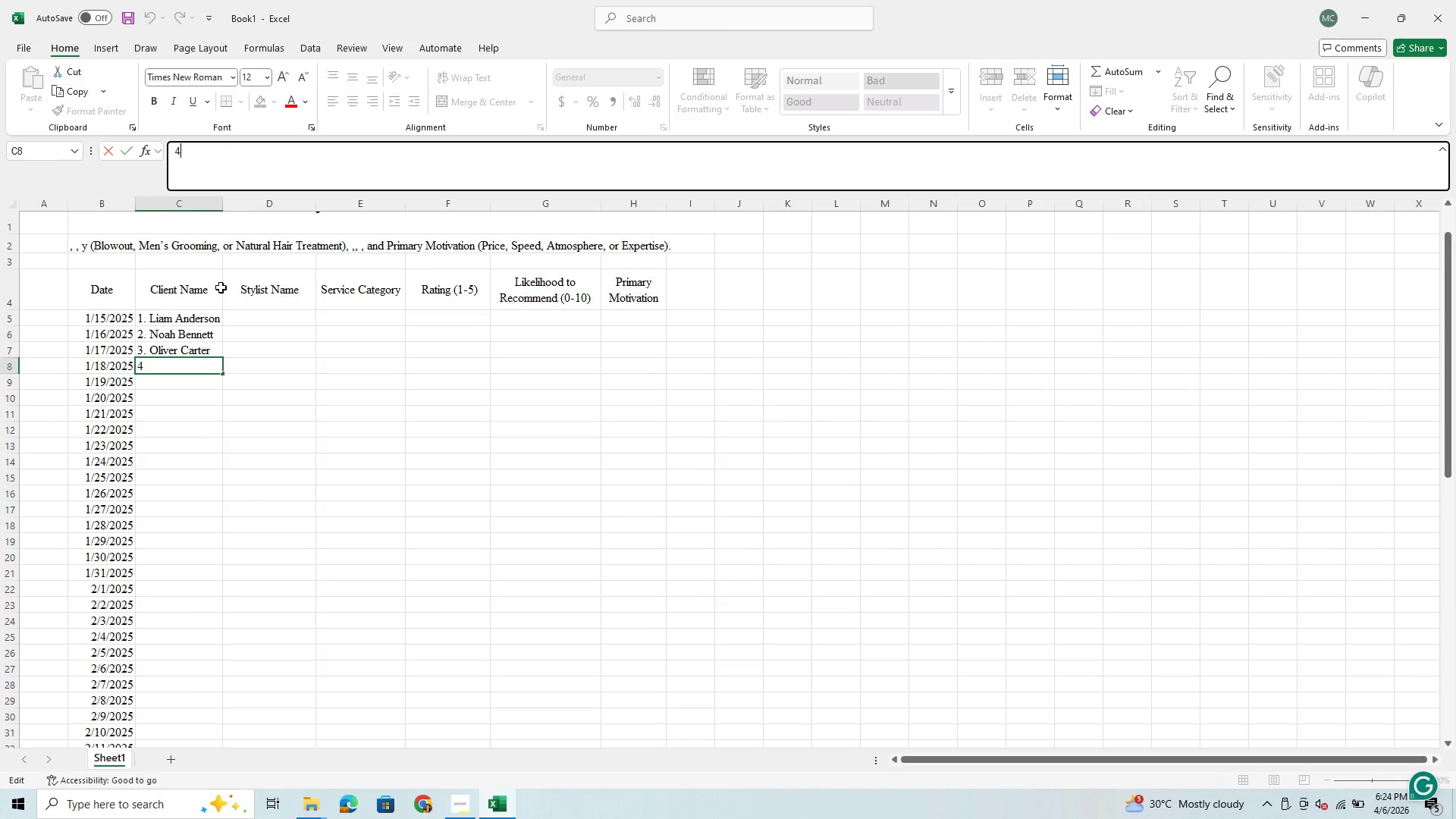 
key(Period)
 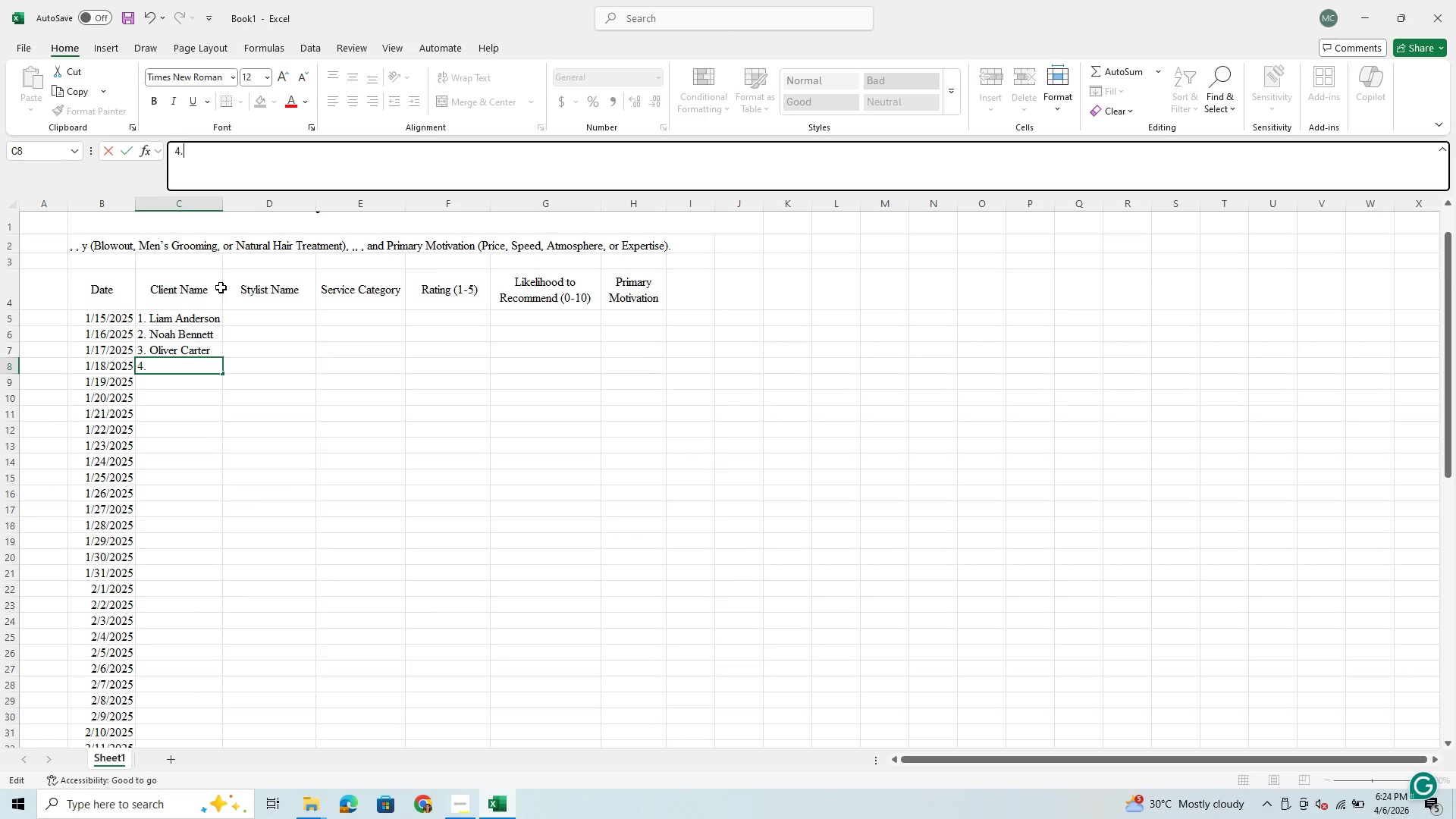 
key(Space)
 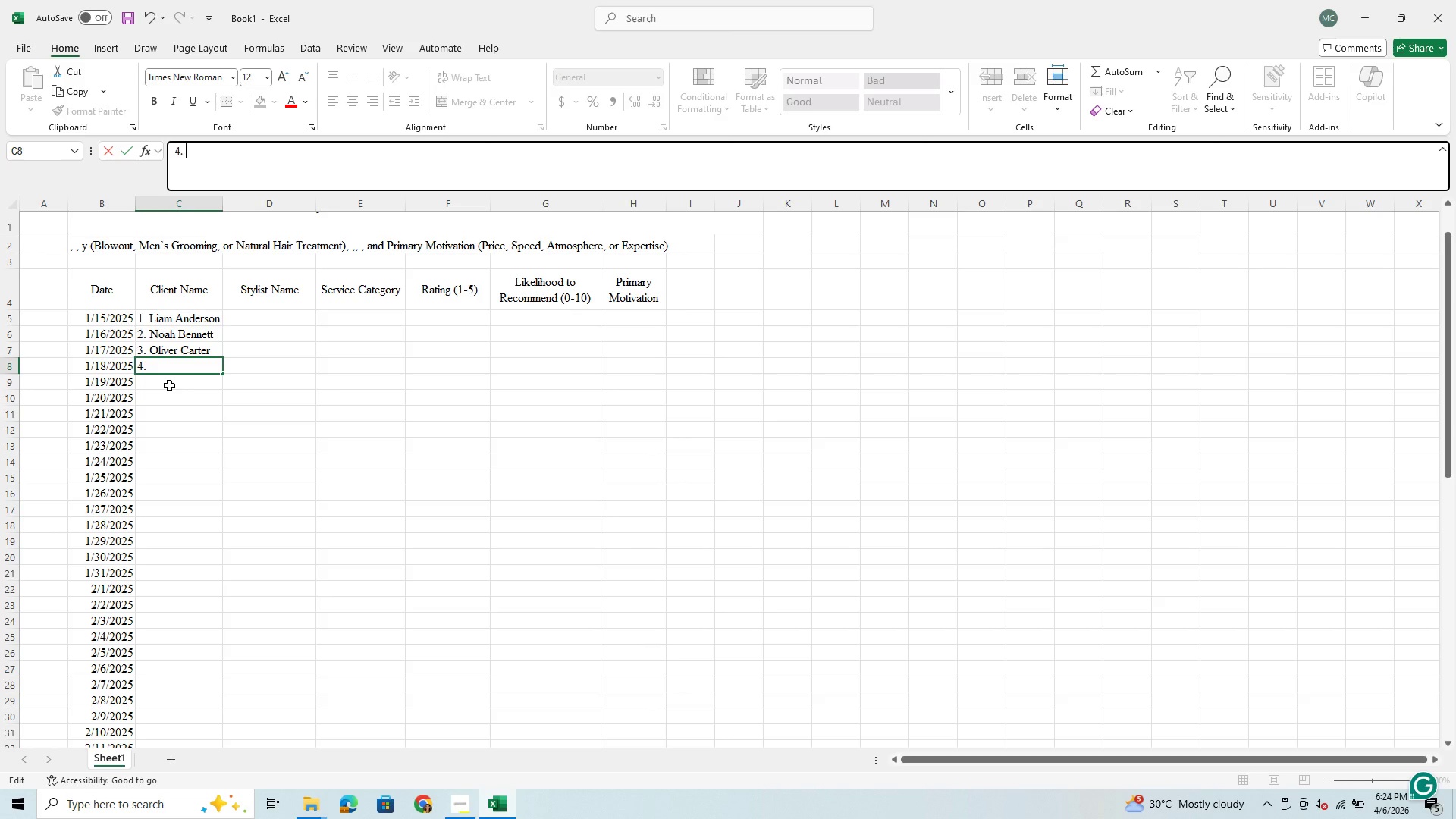 
type(Elijah Davis)
 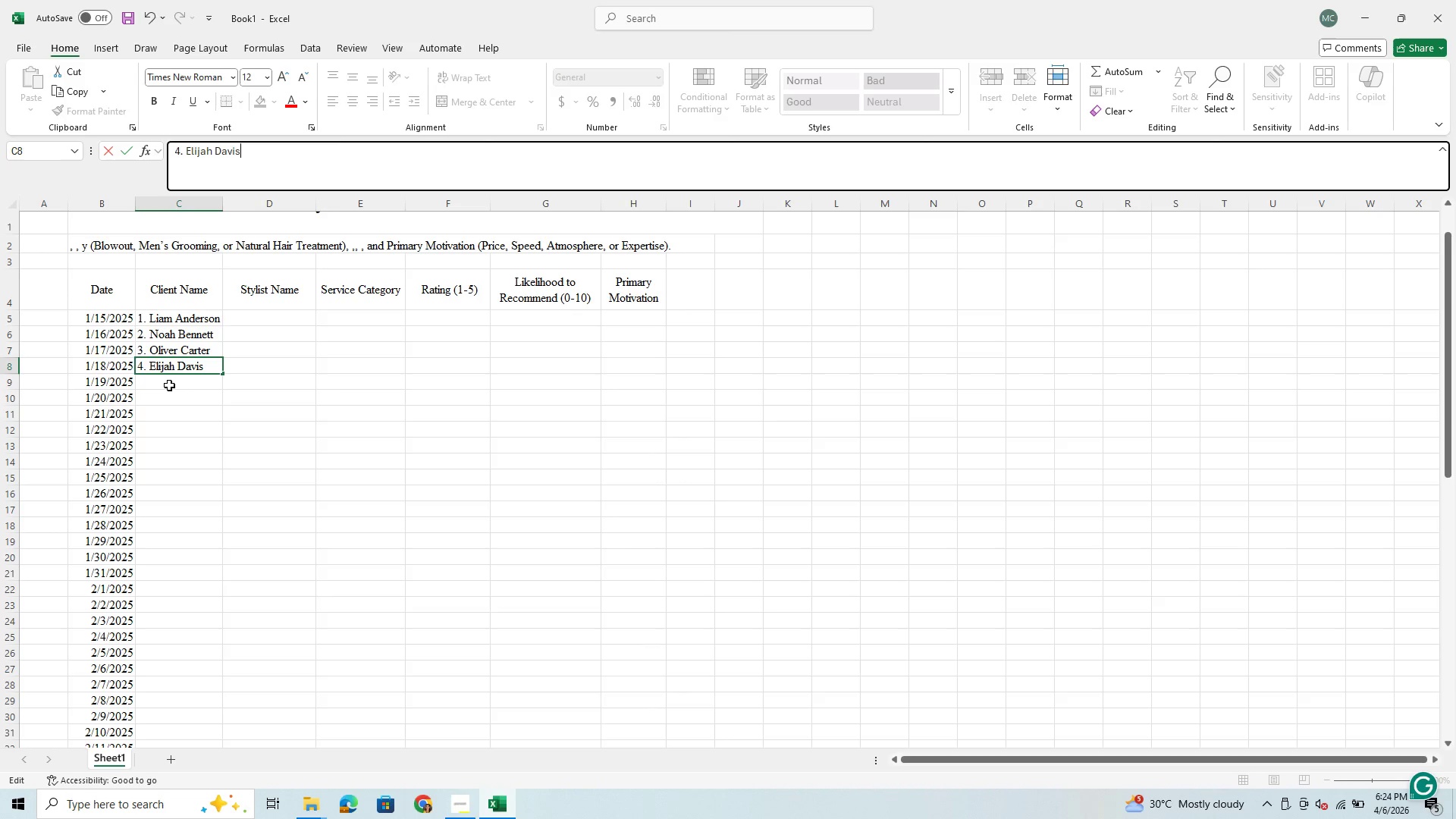 
key(Enter)
 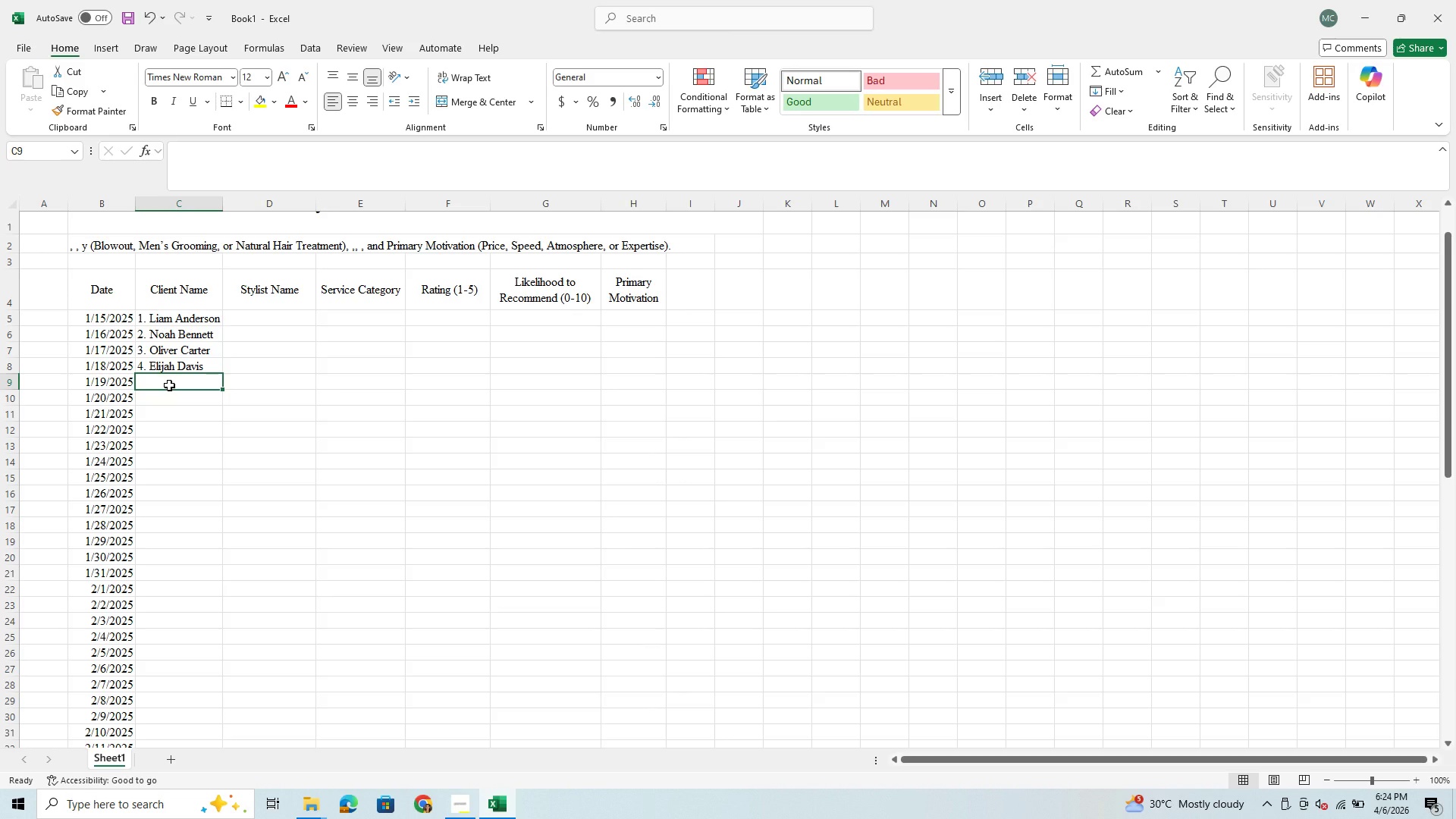 
key(5)
 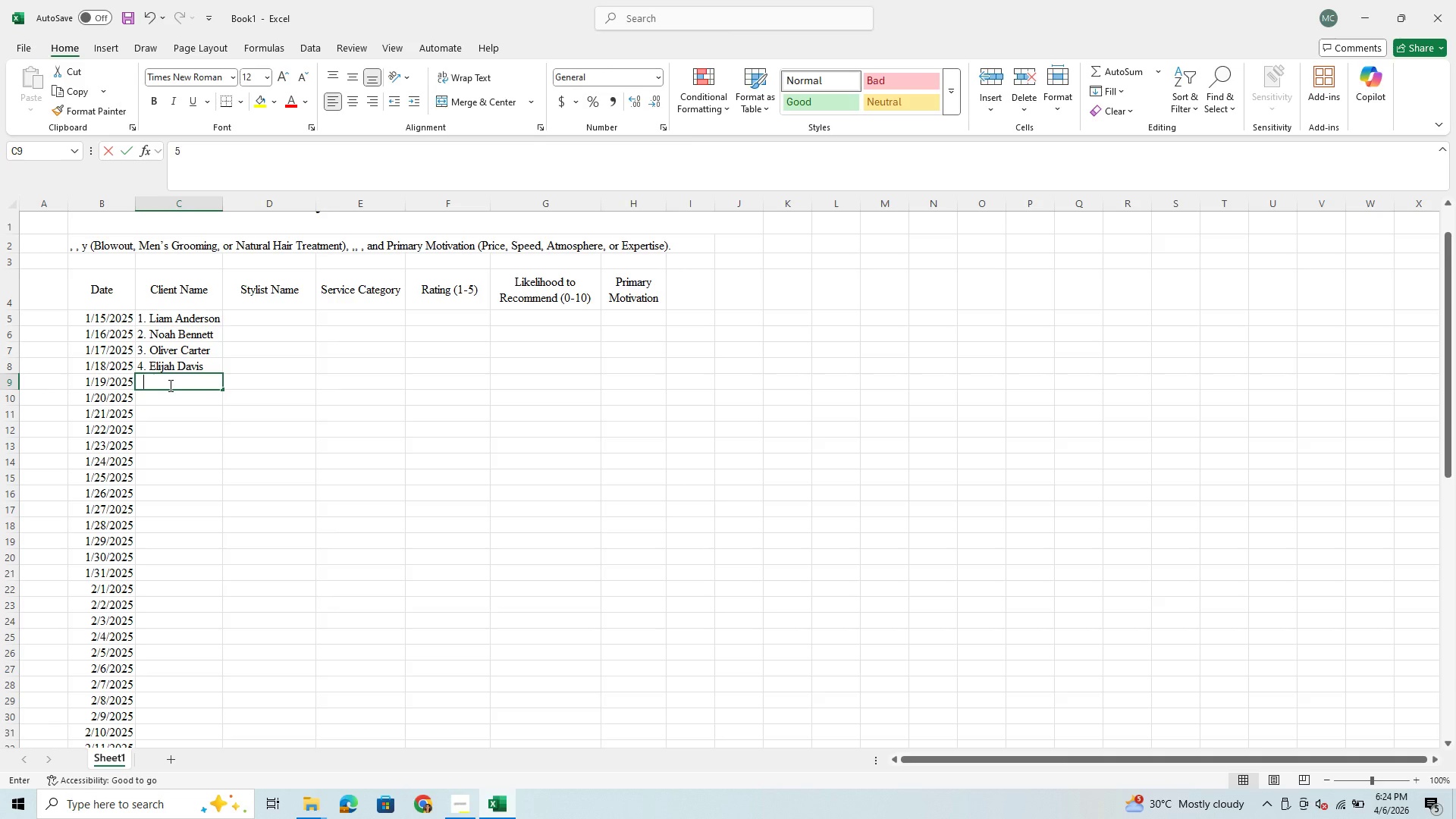 
key(Period)
 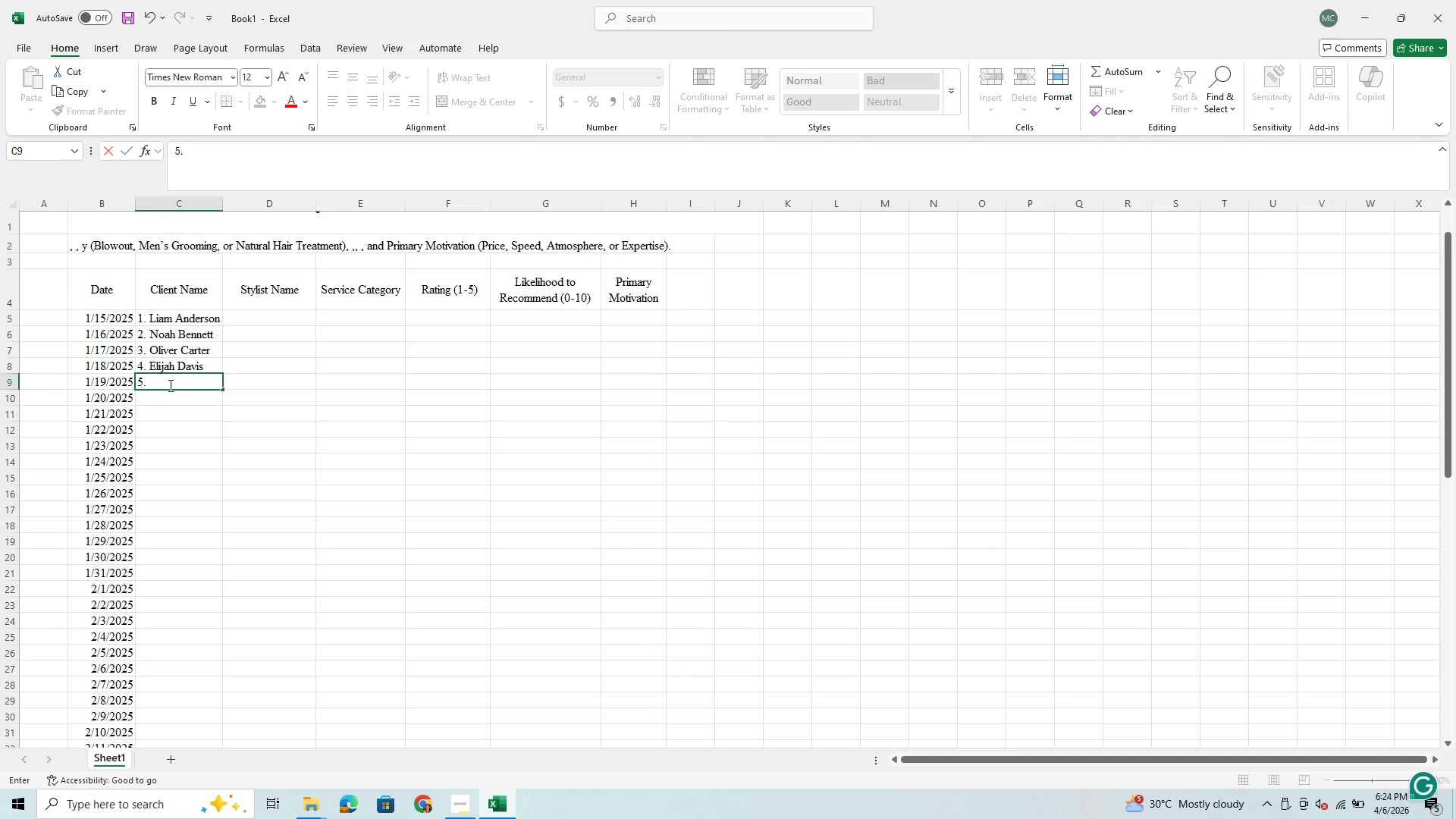 
key(Space)
 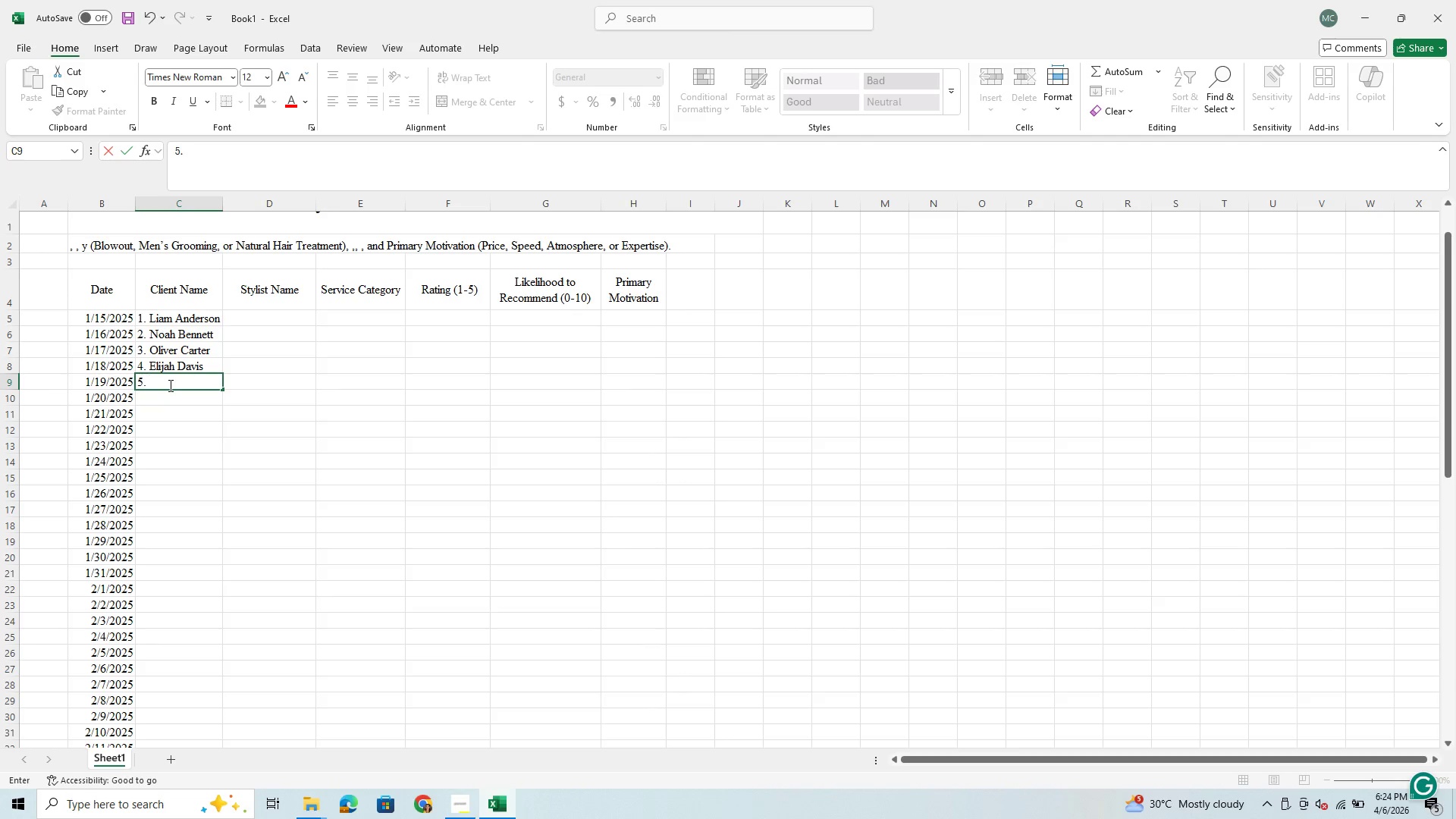 
type(j)
key(Backspace)
type(James Edwards)
 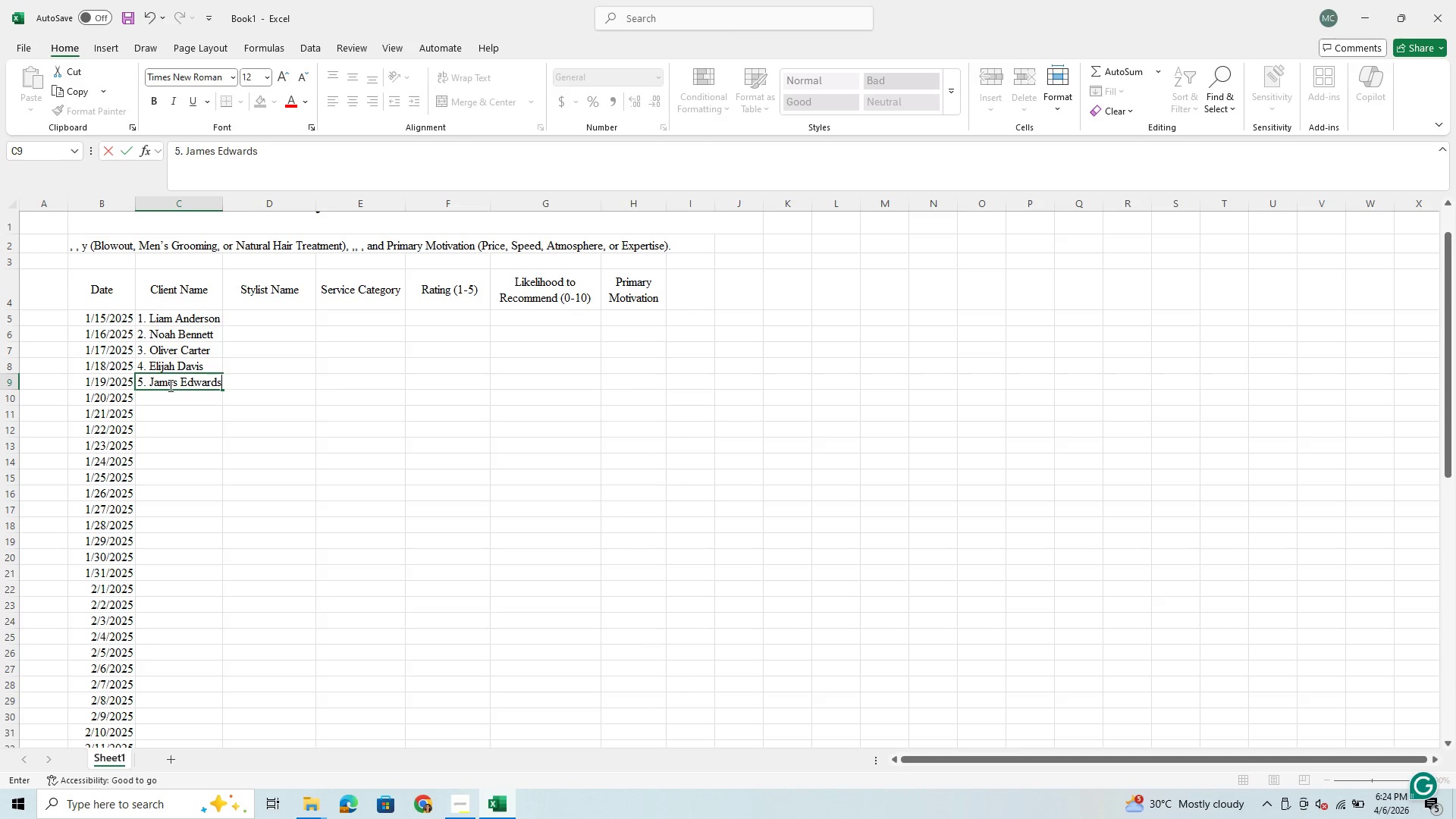 
key(Enter)
 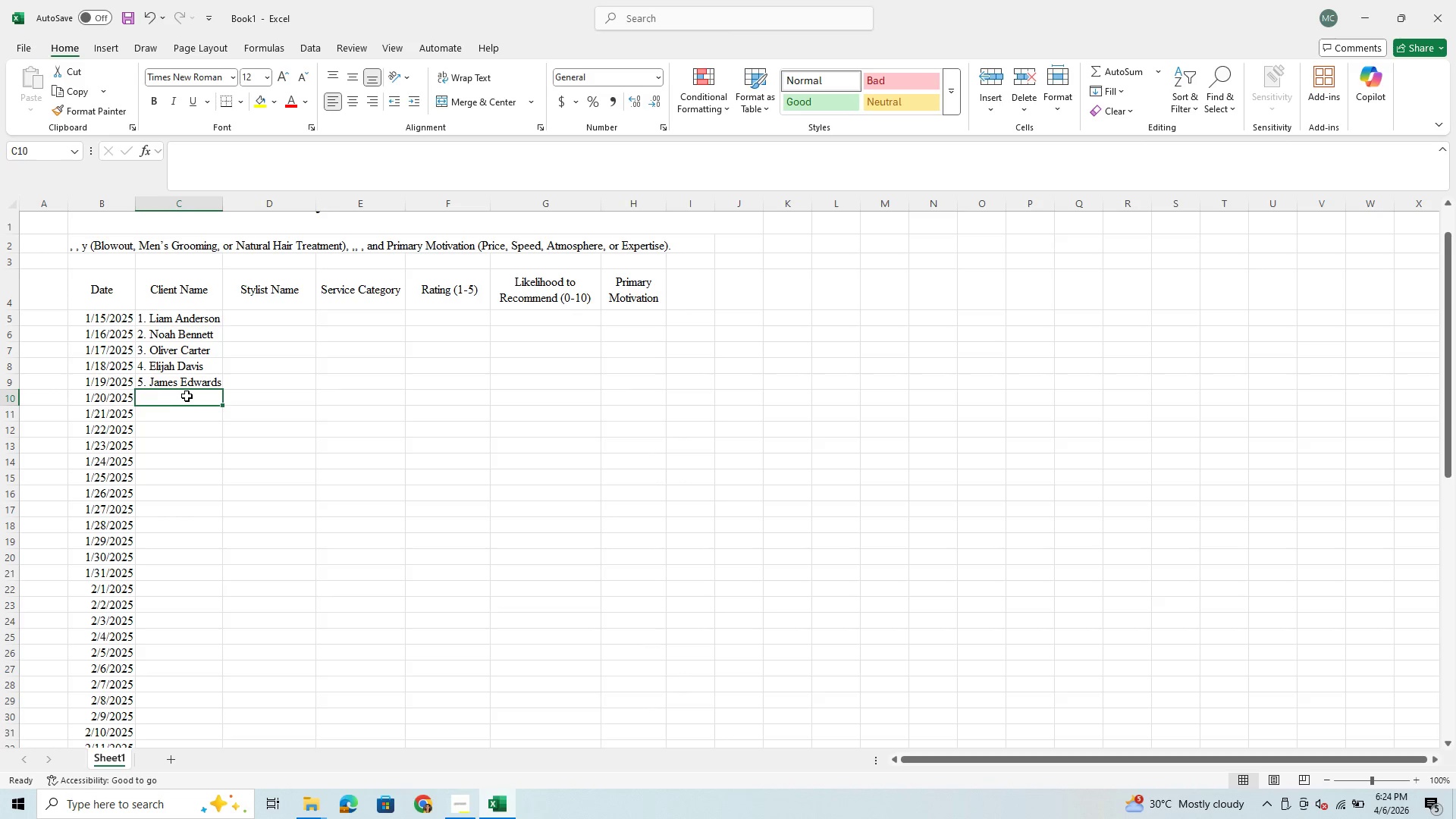 
key(6)
 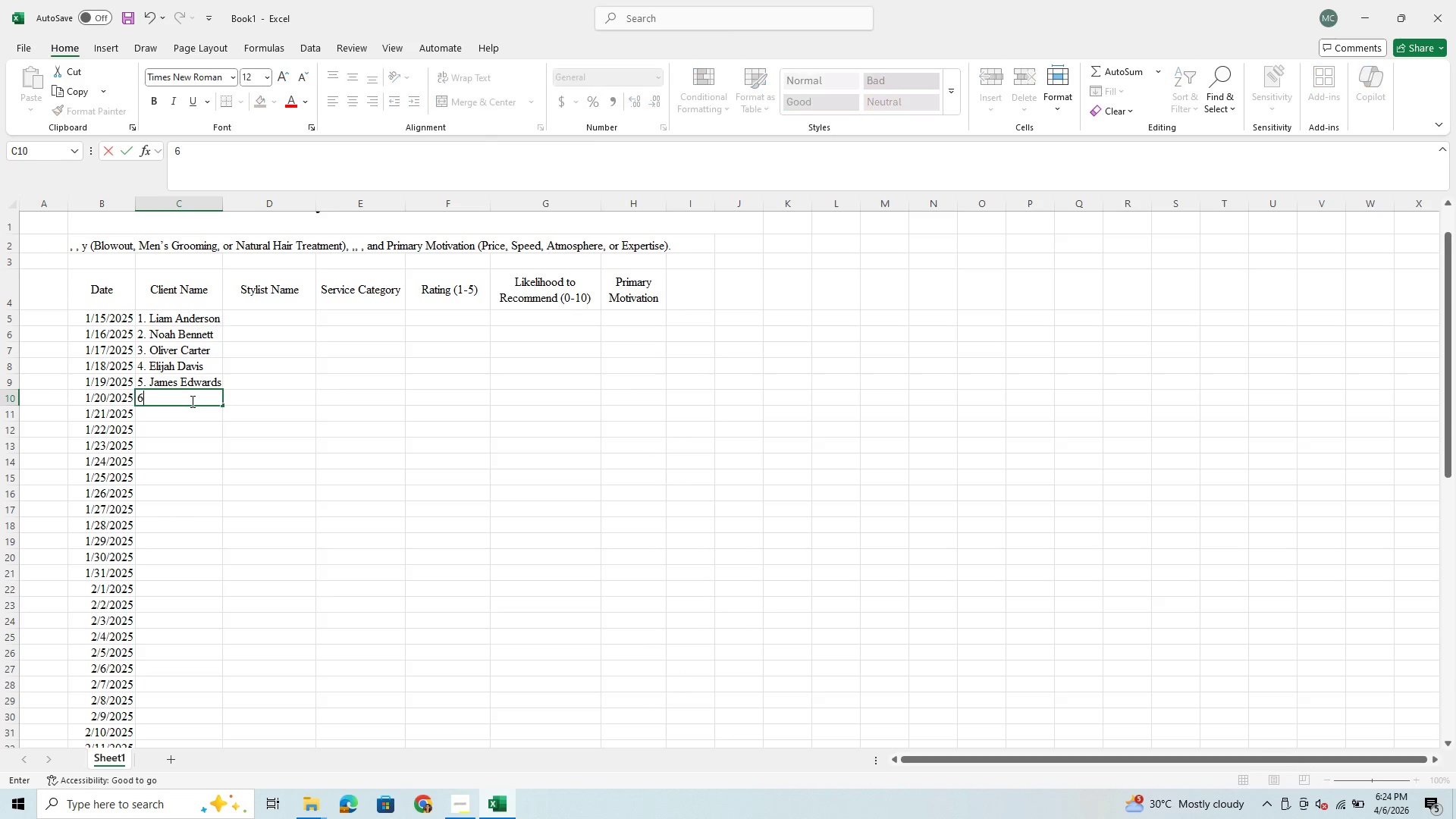 
key(Period)
 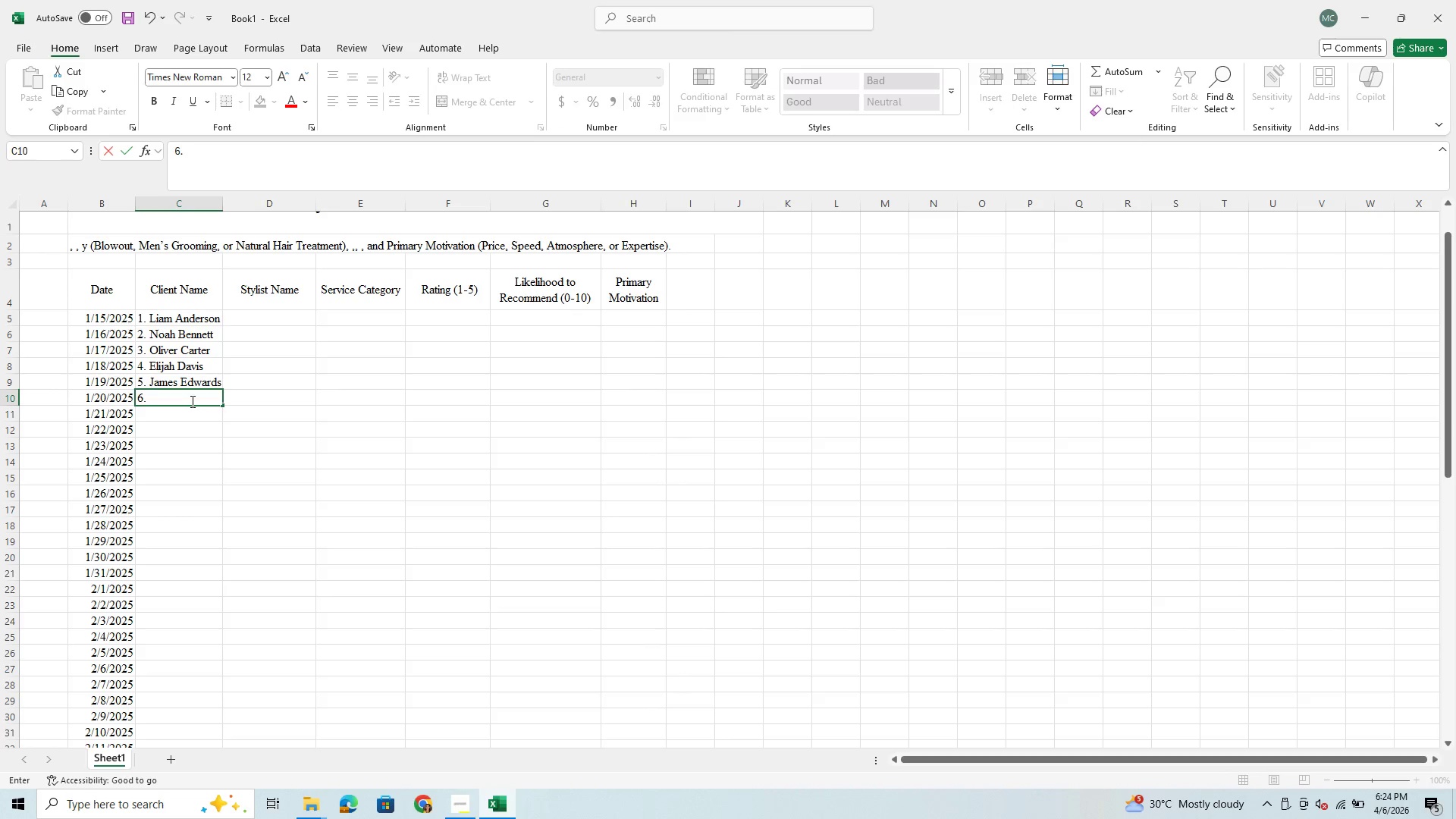 
key(Space)
 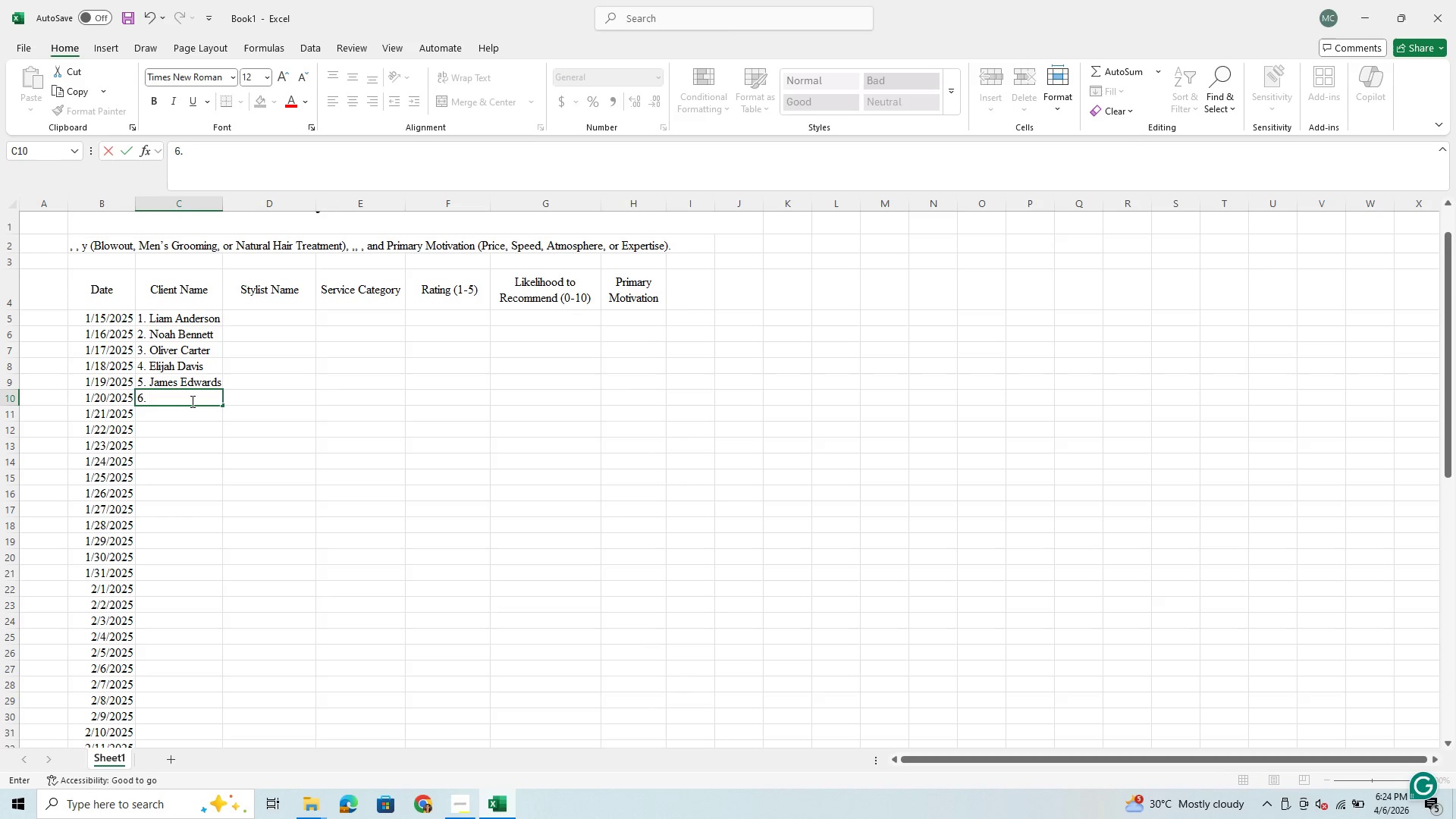 
key(CapsLock)
 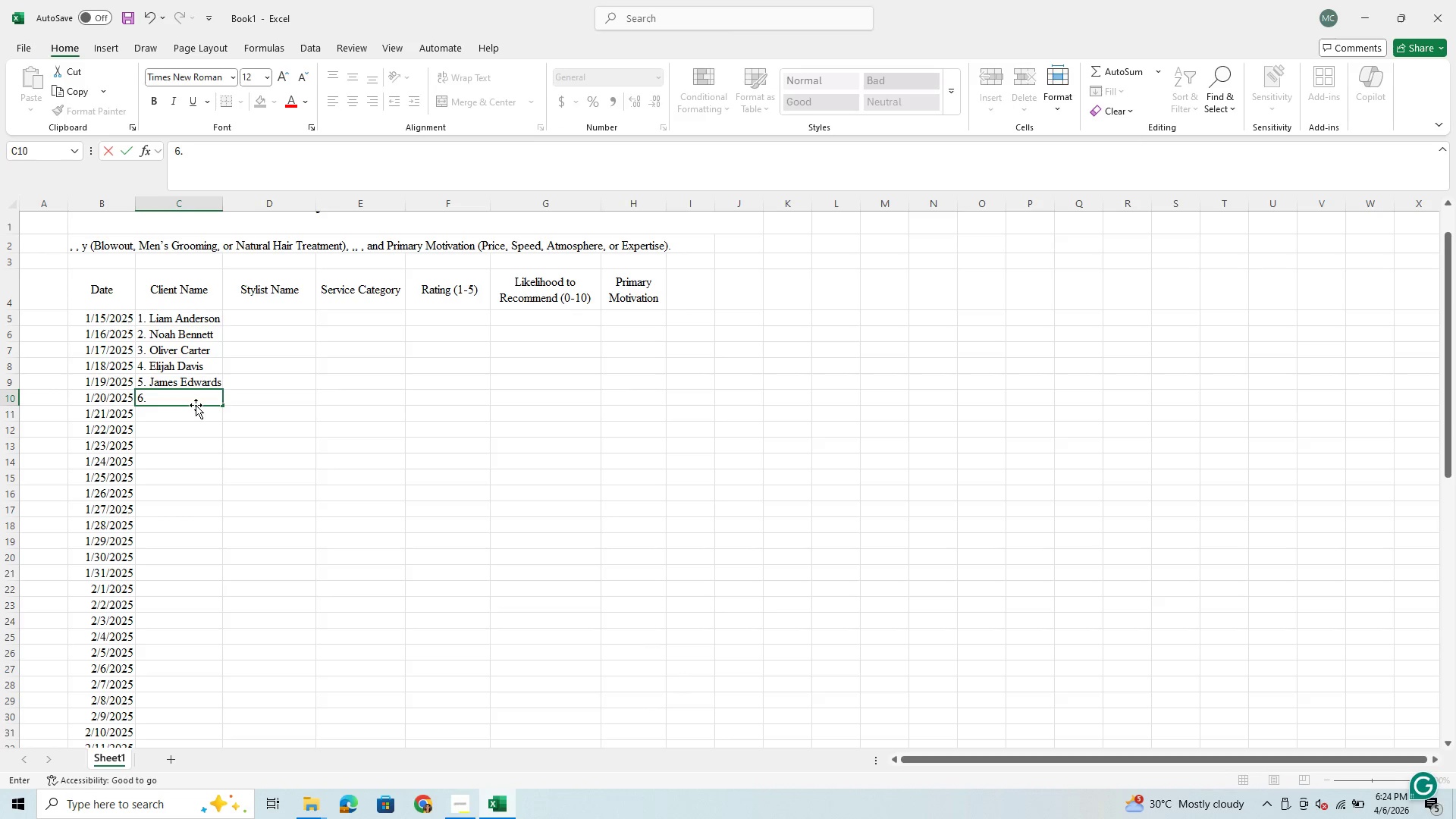 
key(W)
 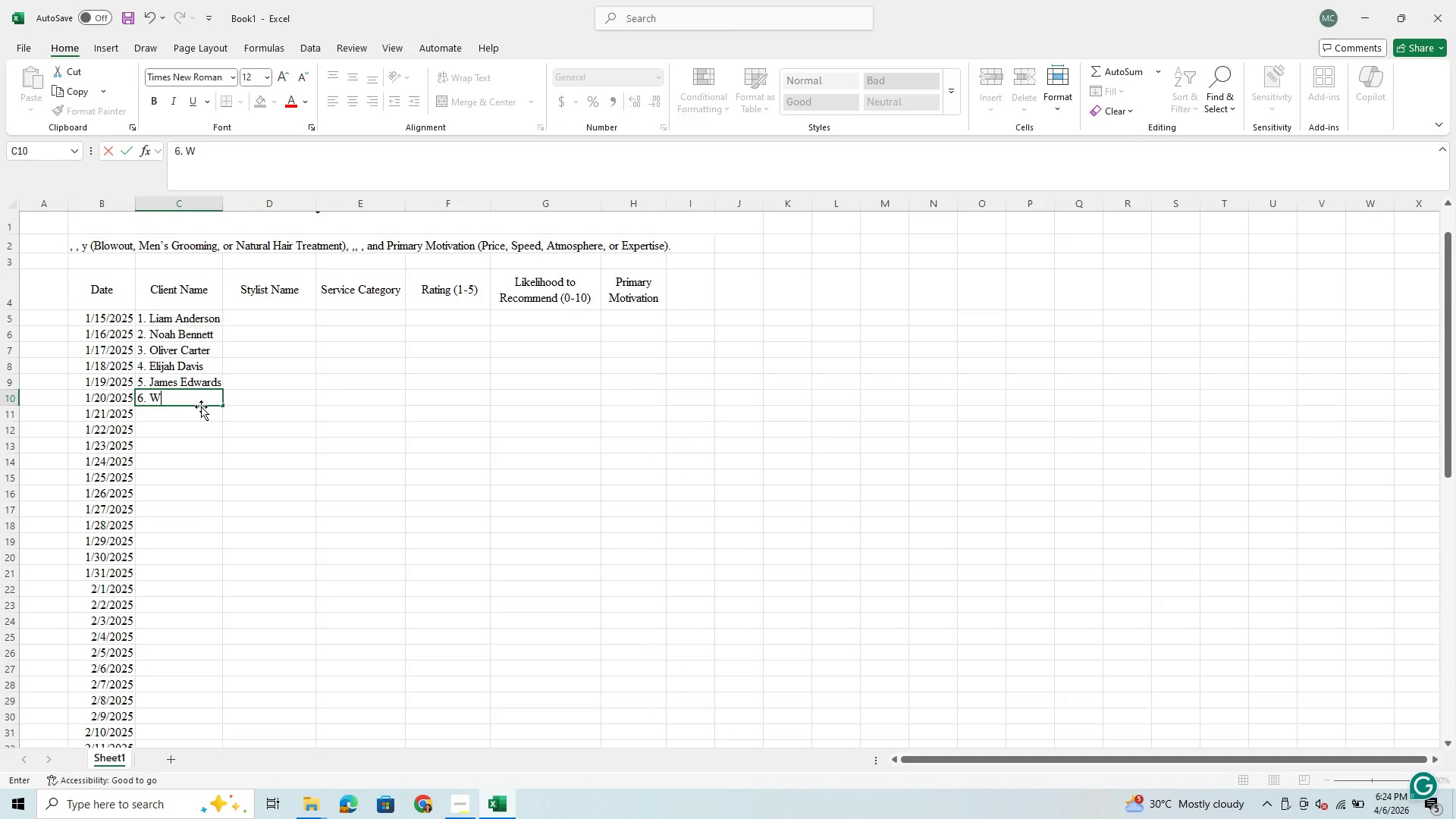 
type(illiam For)
key(Backspace)
type(ster)
 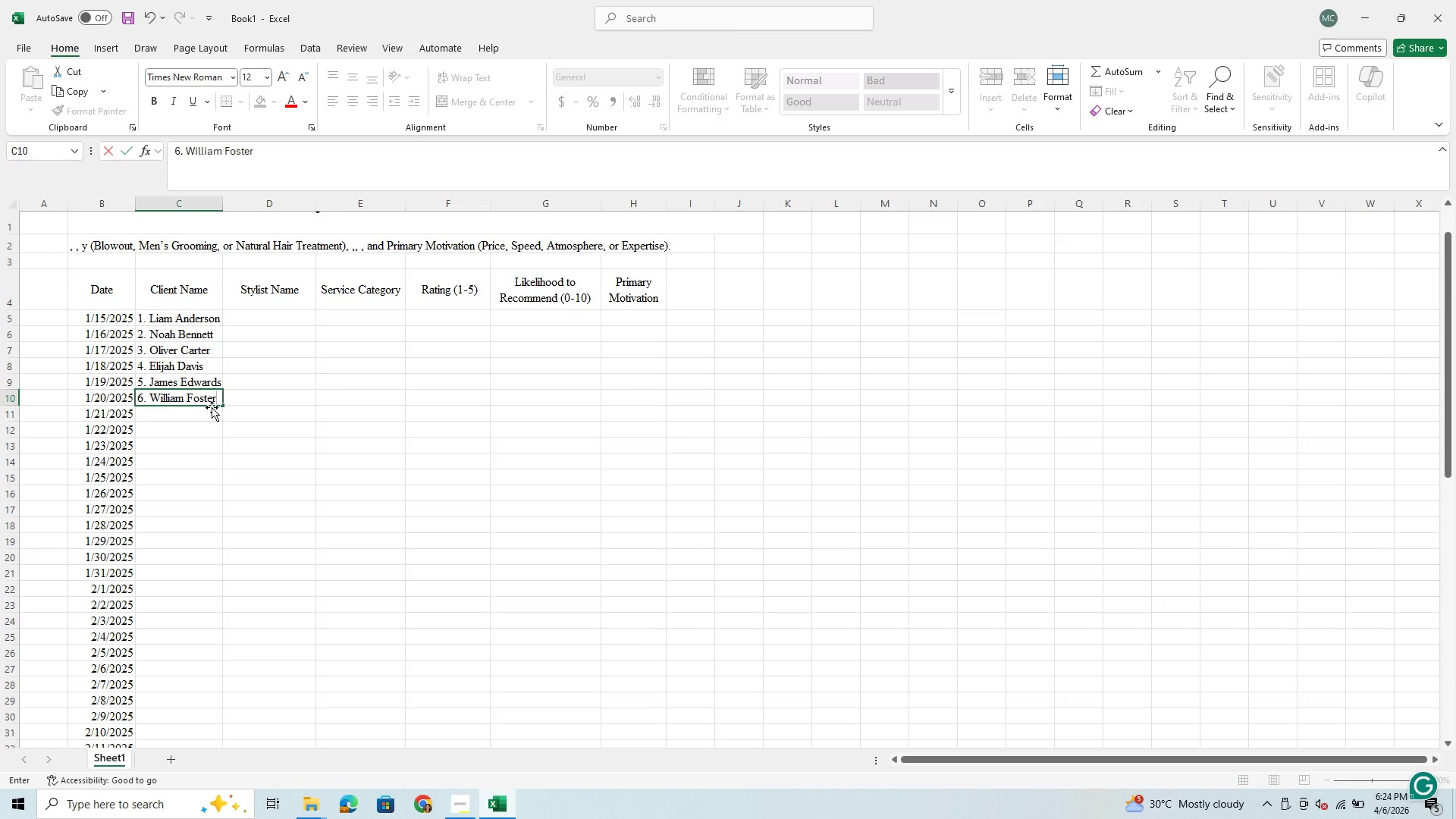 
key(Enter)
 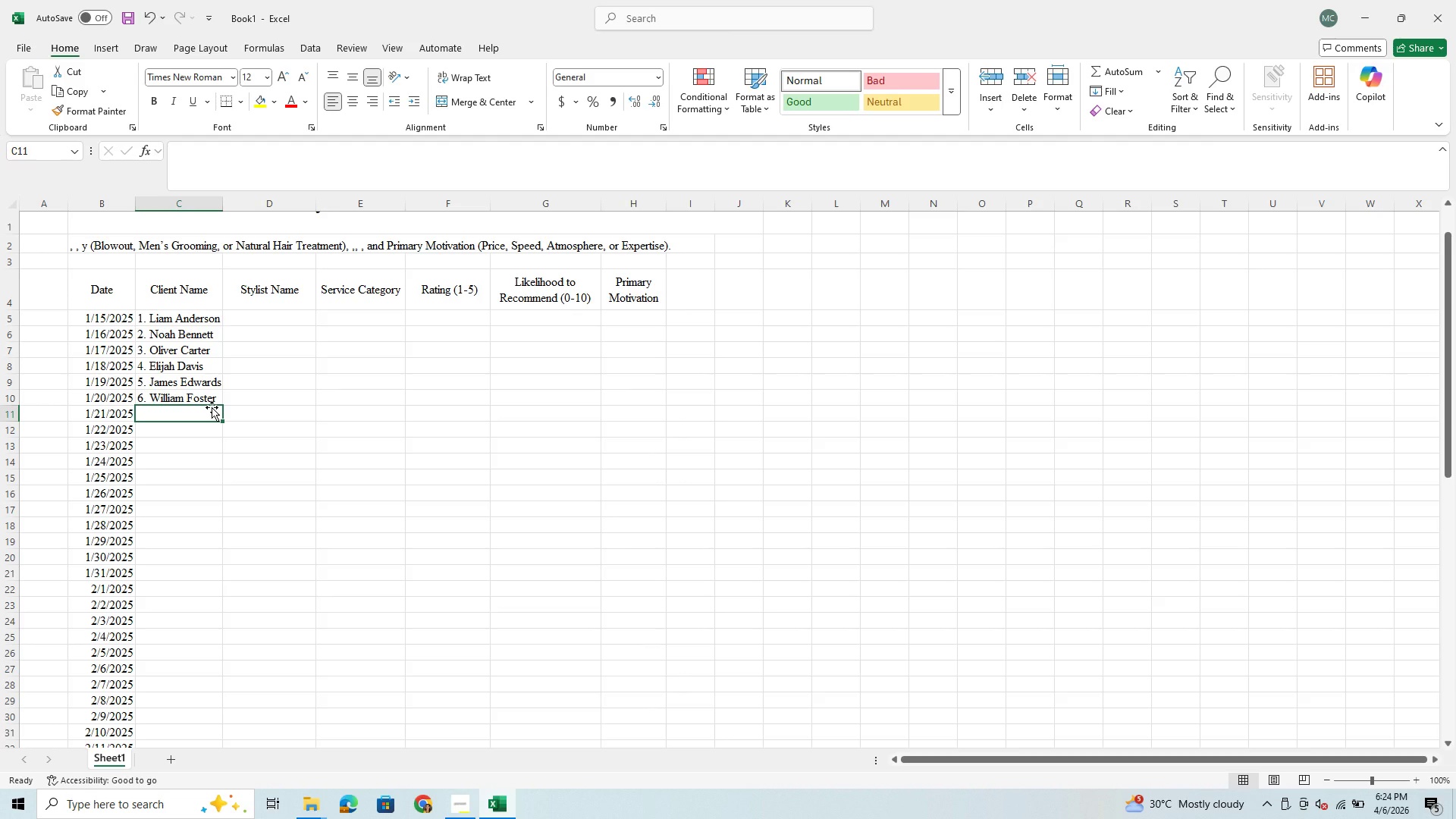 
key(7)
 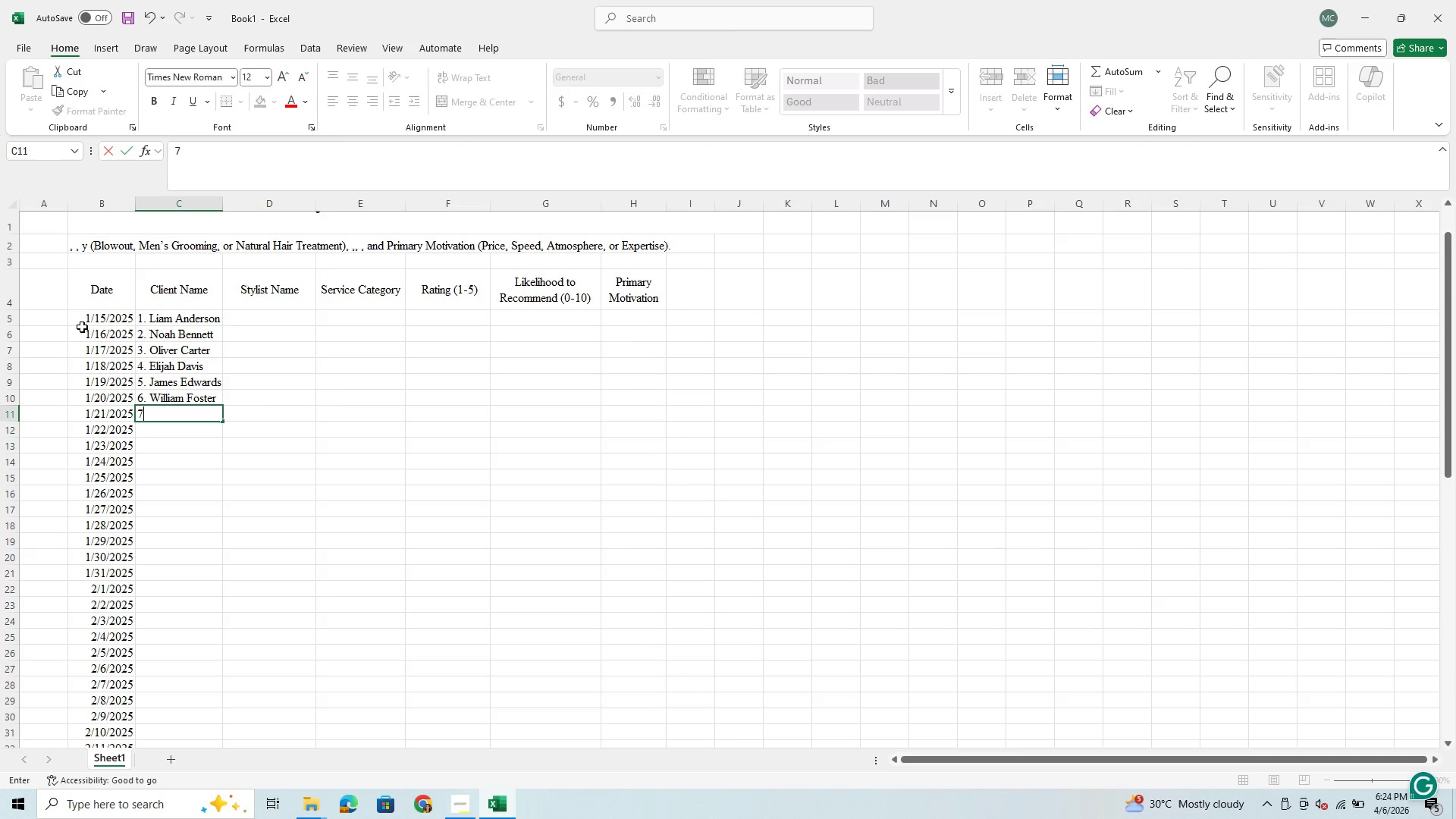 
key(Period)
 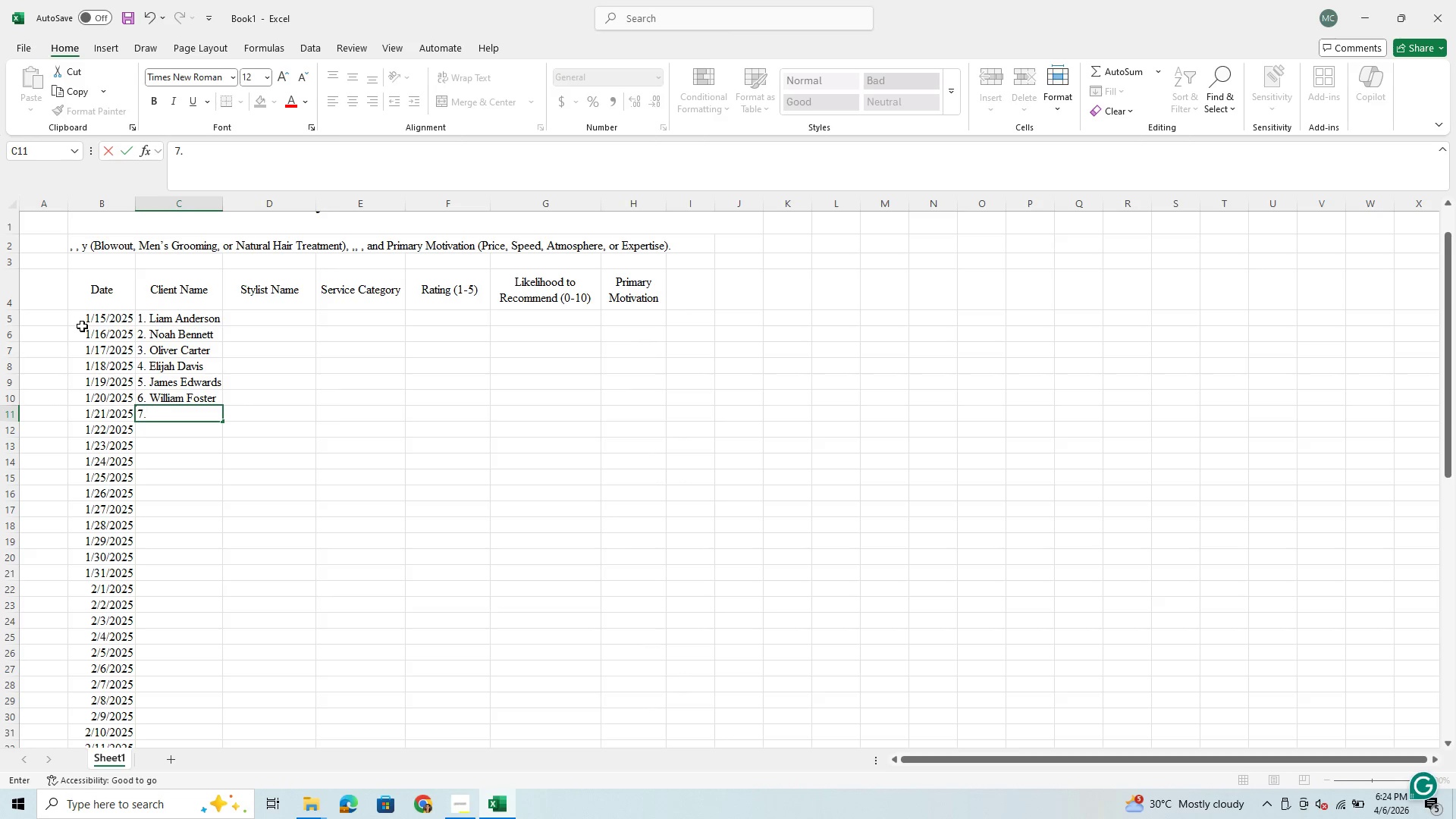 
key(Space)
 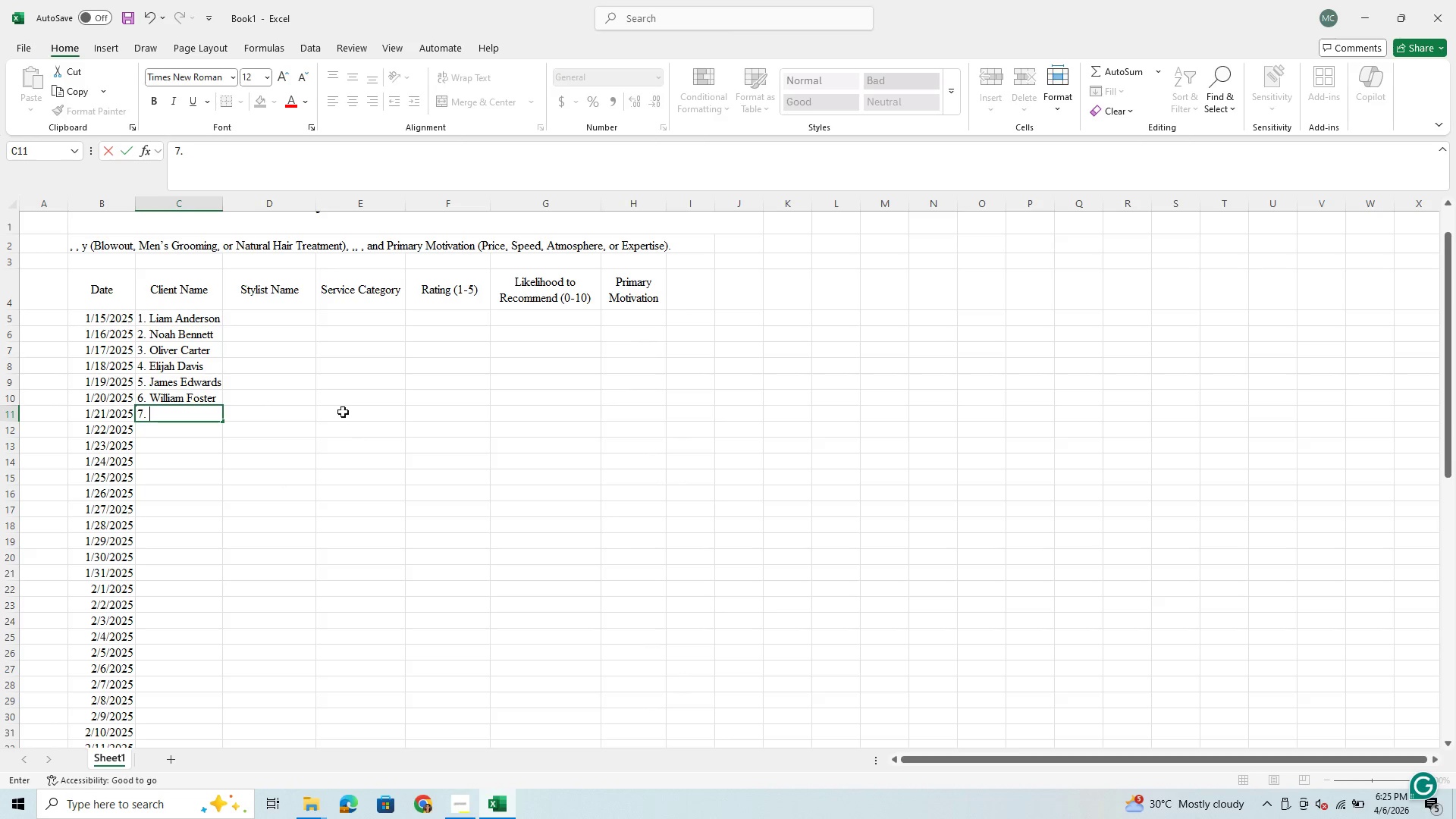 
wait(6.5)
 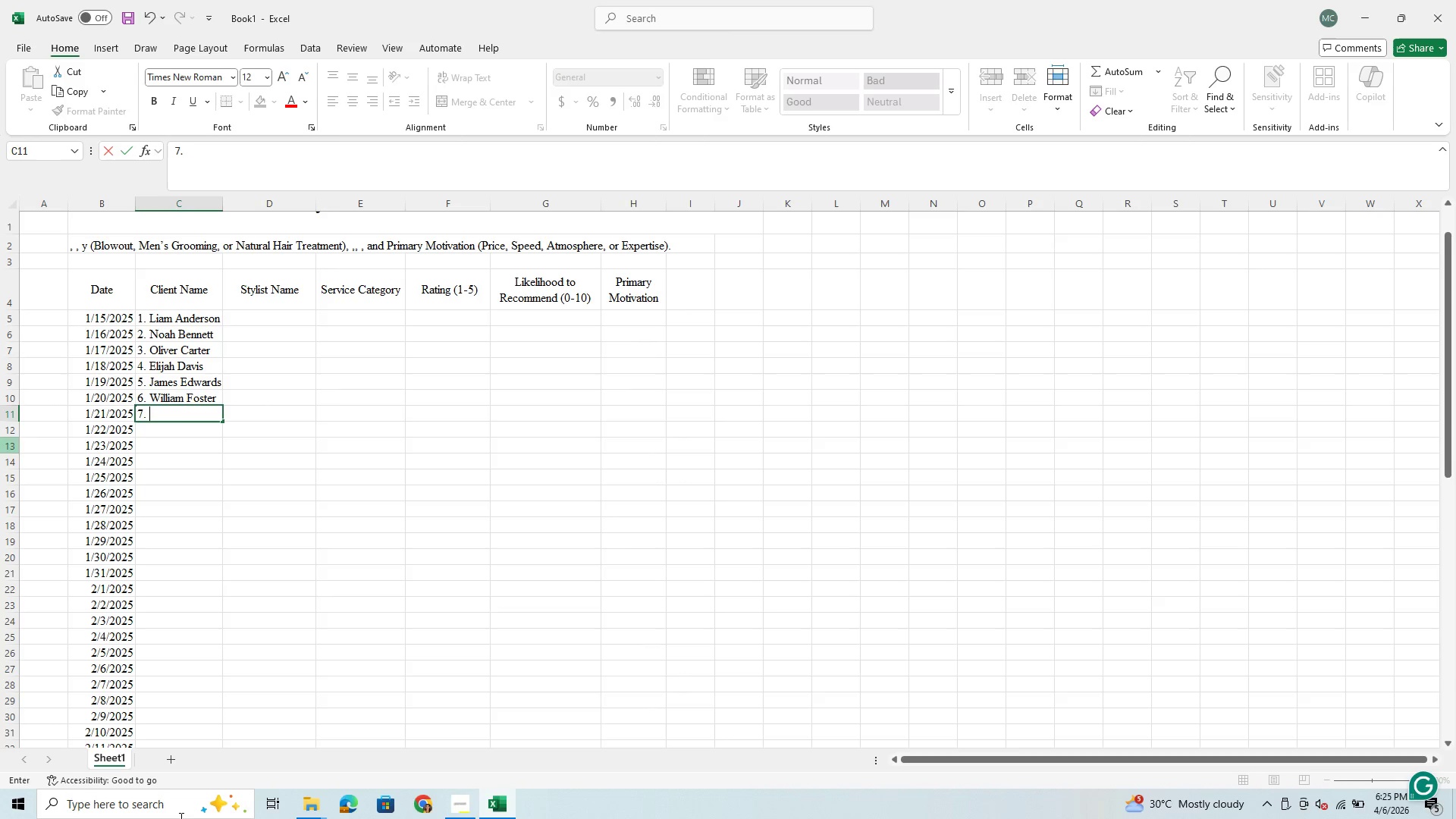 
type(Benjamen F)
key(Backspace)
type(Gracia)
 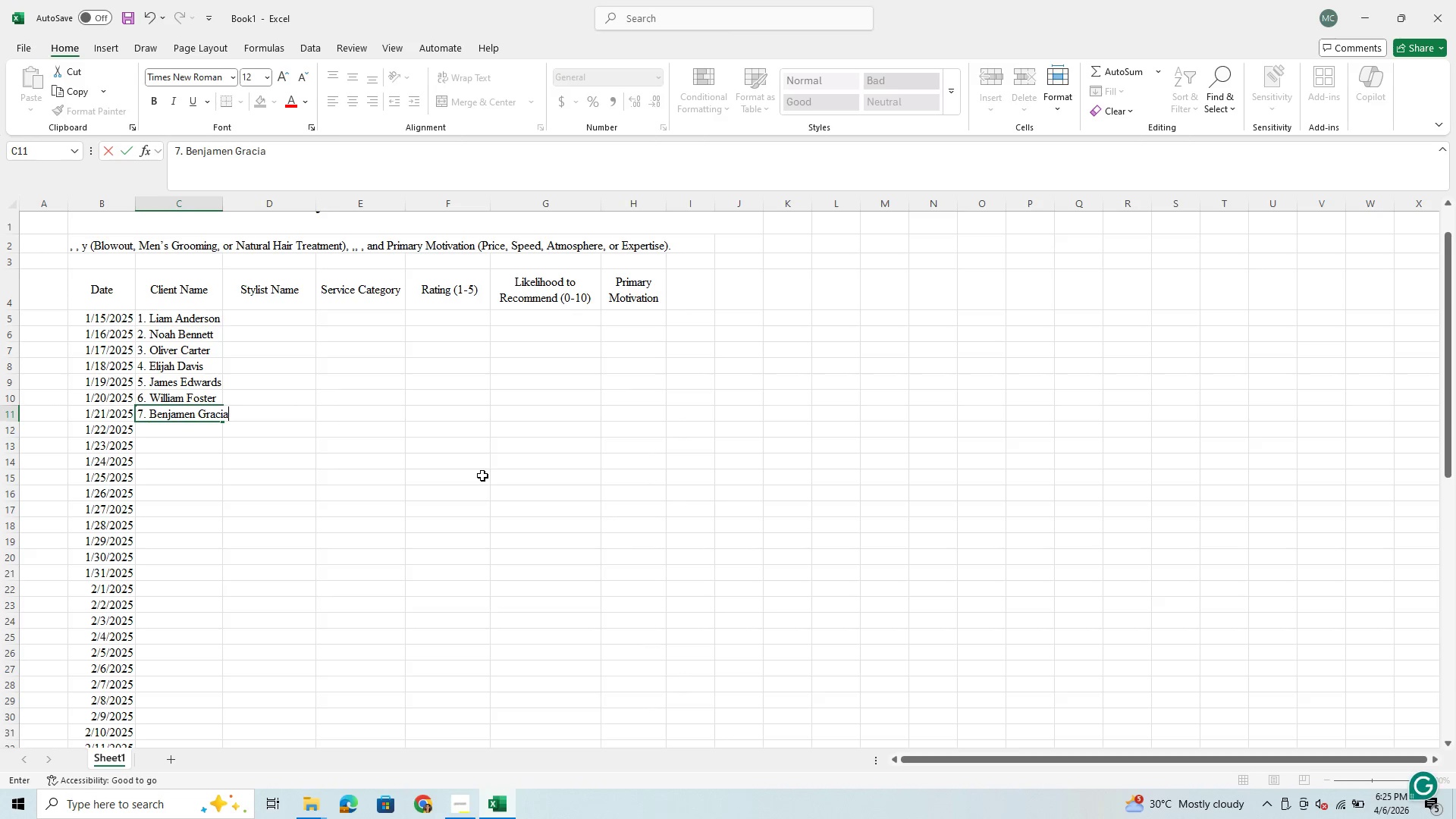 
key(Enter)
 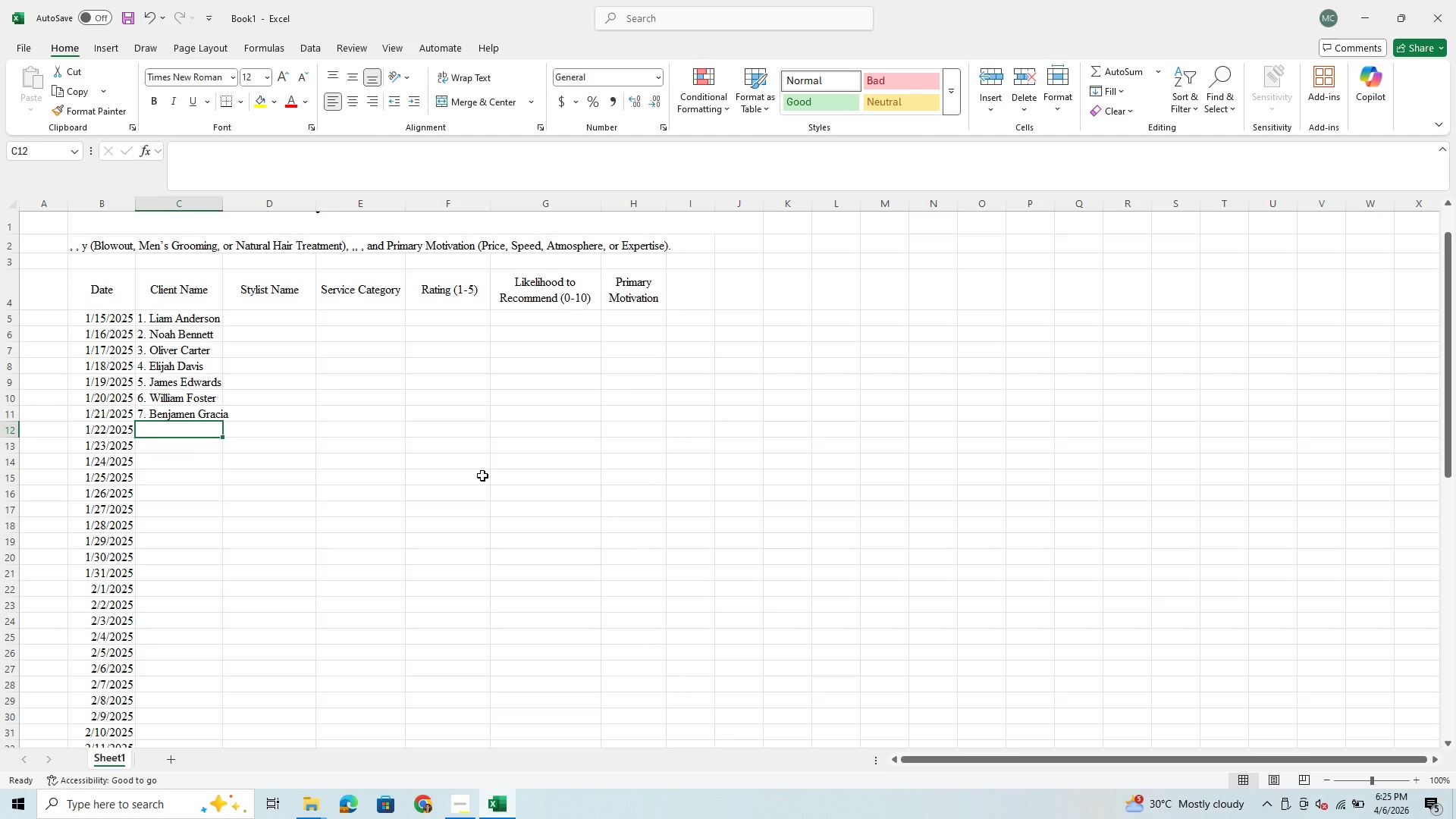 
type(8. Lucas Hernandez)
 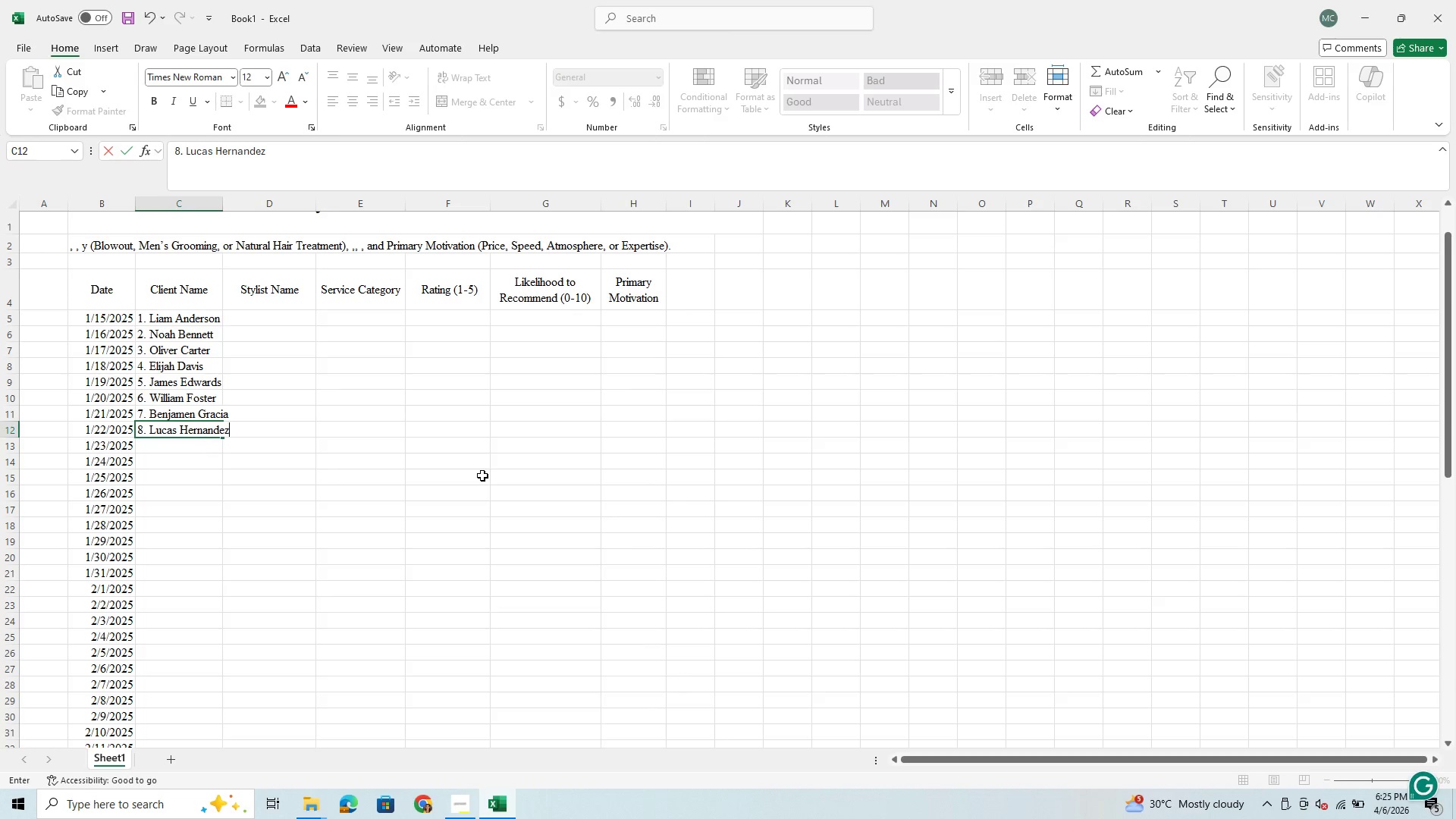 
key(Enter)
 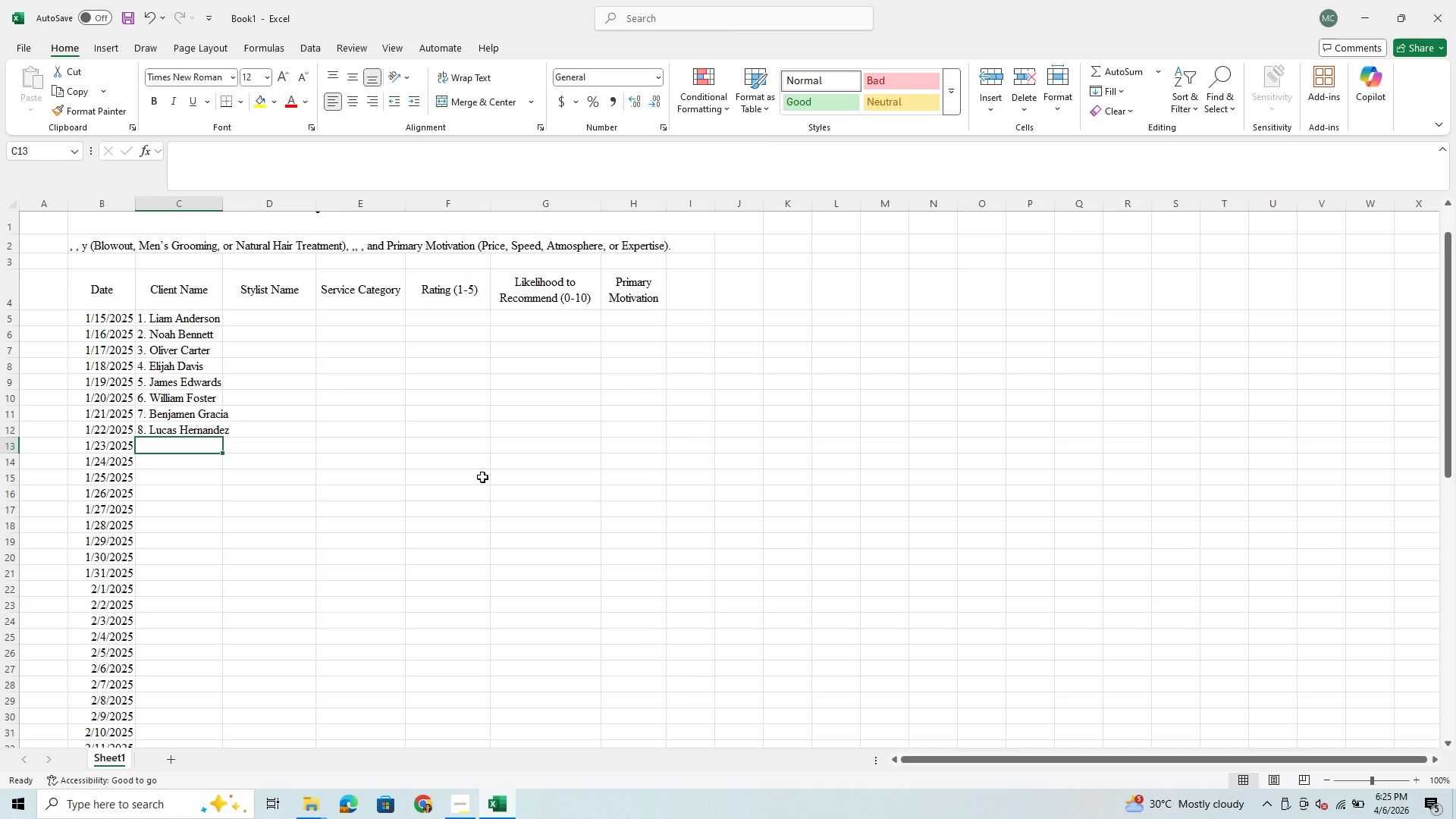 
key(9)
 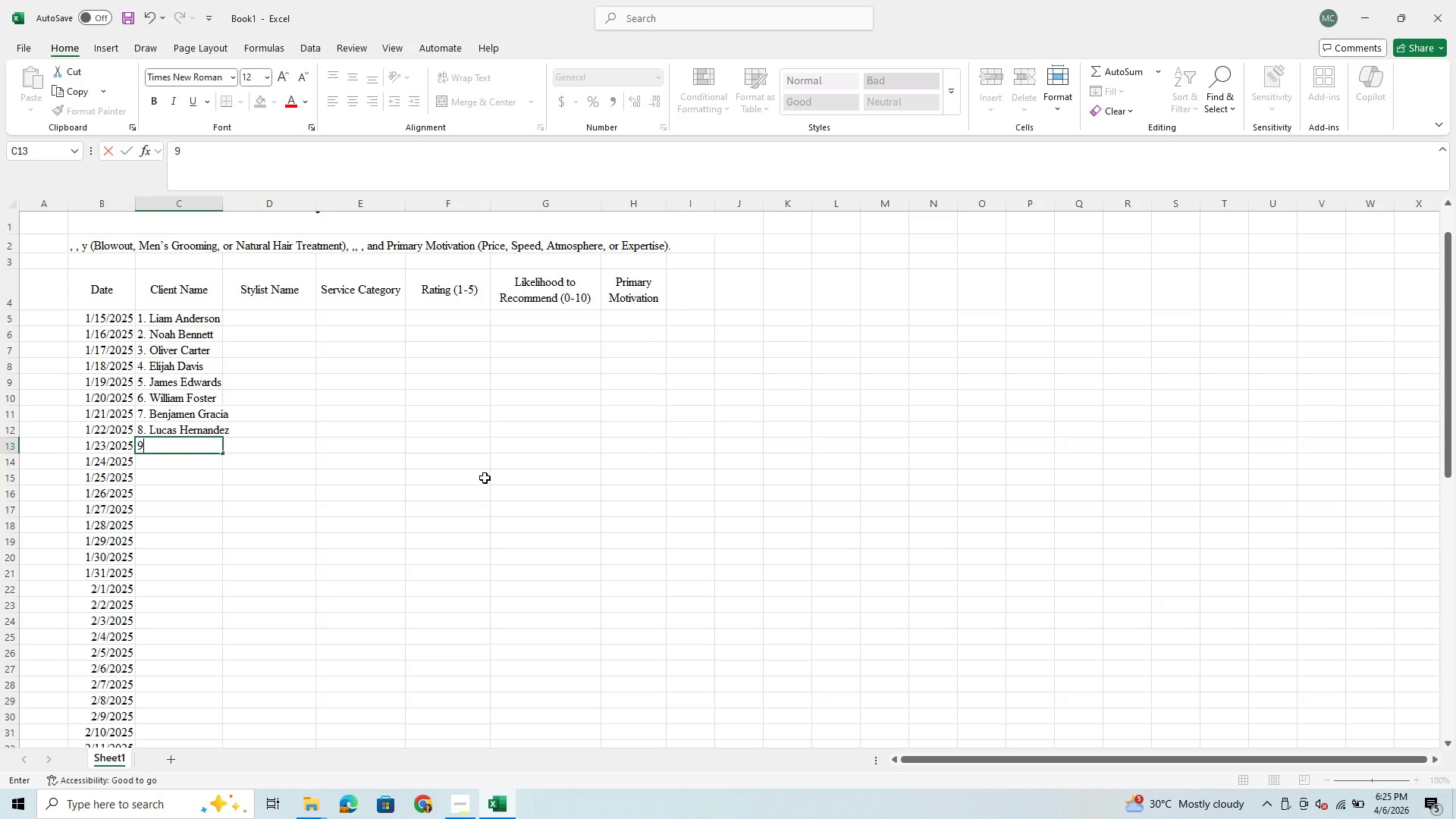 
type(. Henry Cruz)
 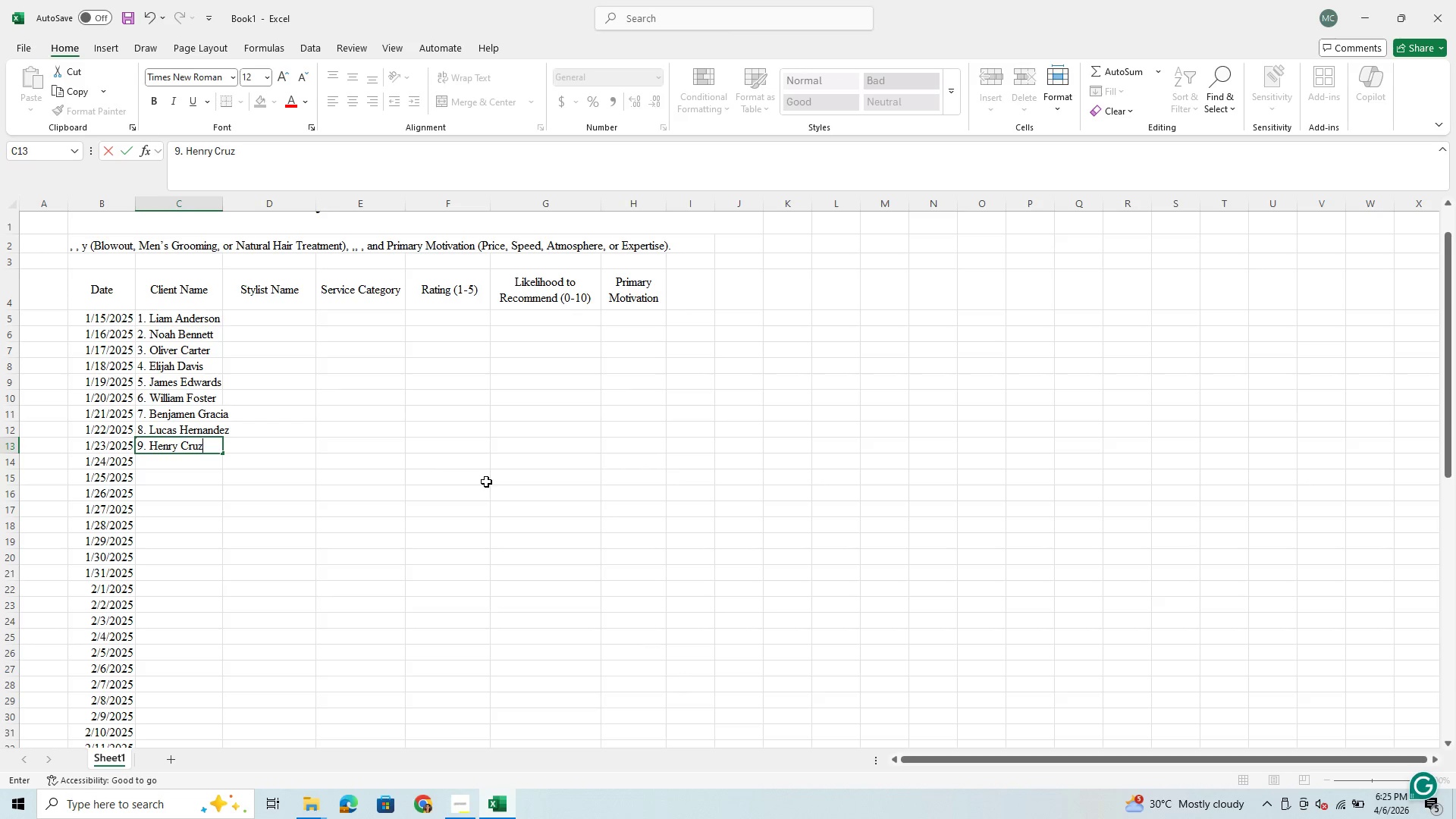 
key(Enter)
 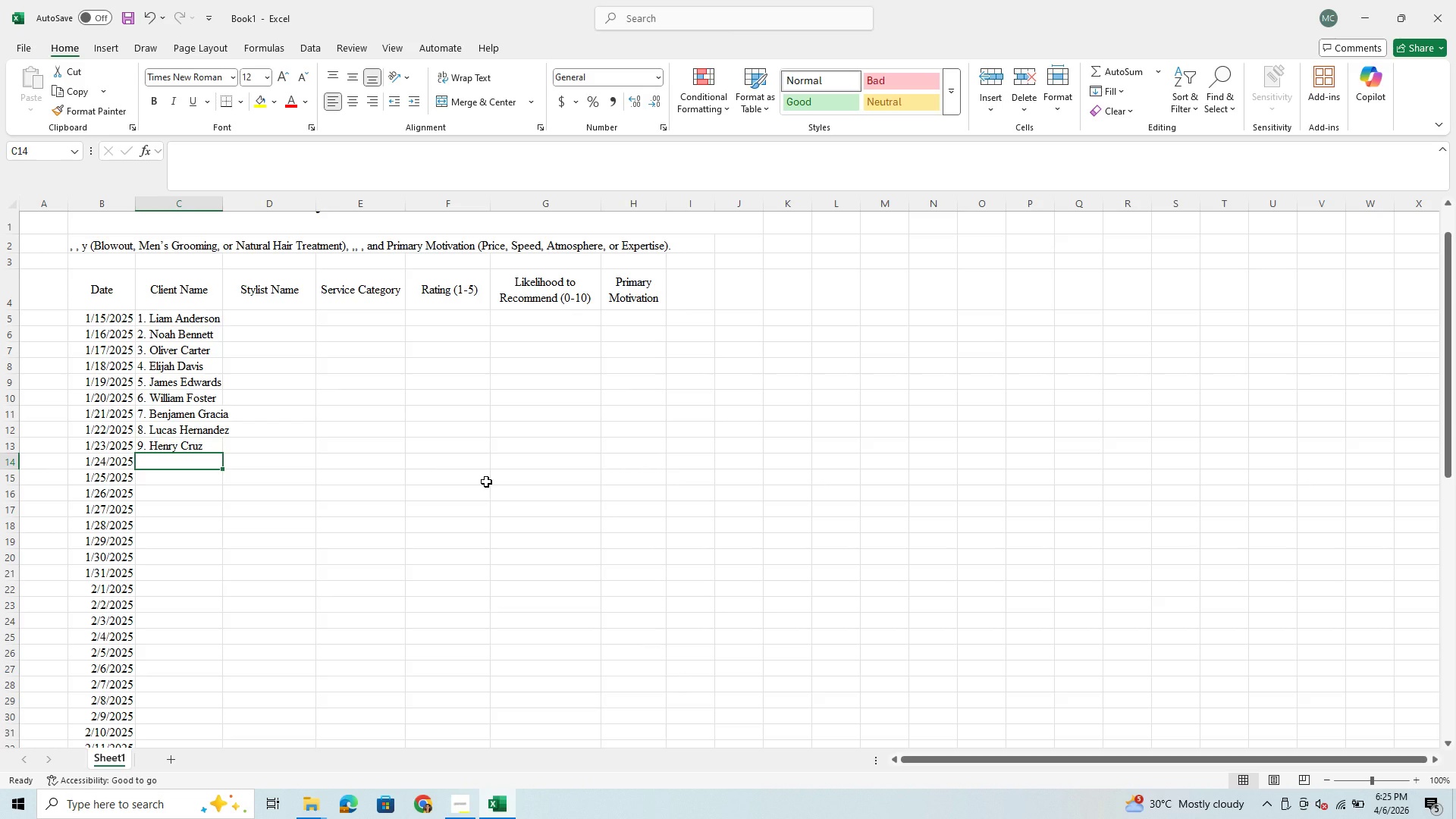 
type(Alexander Reyes)
 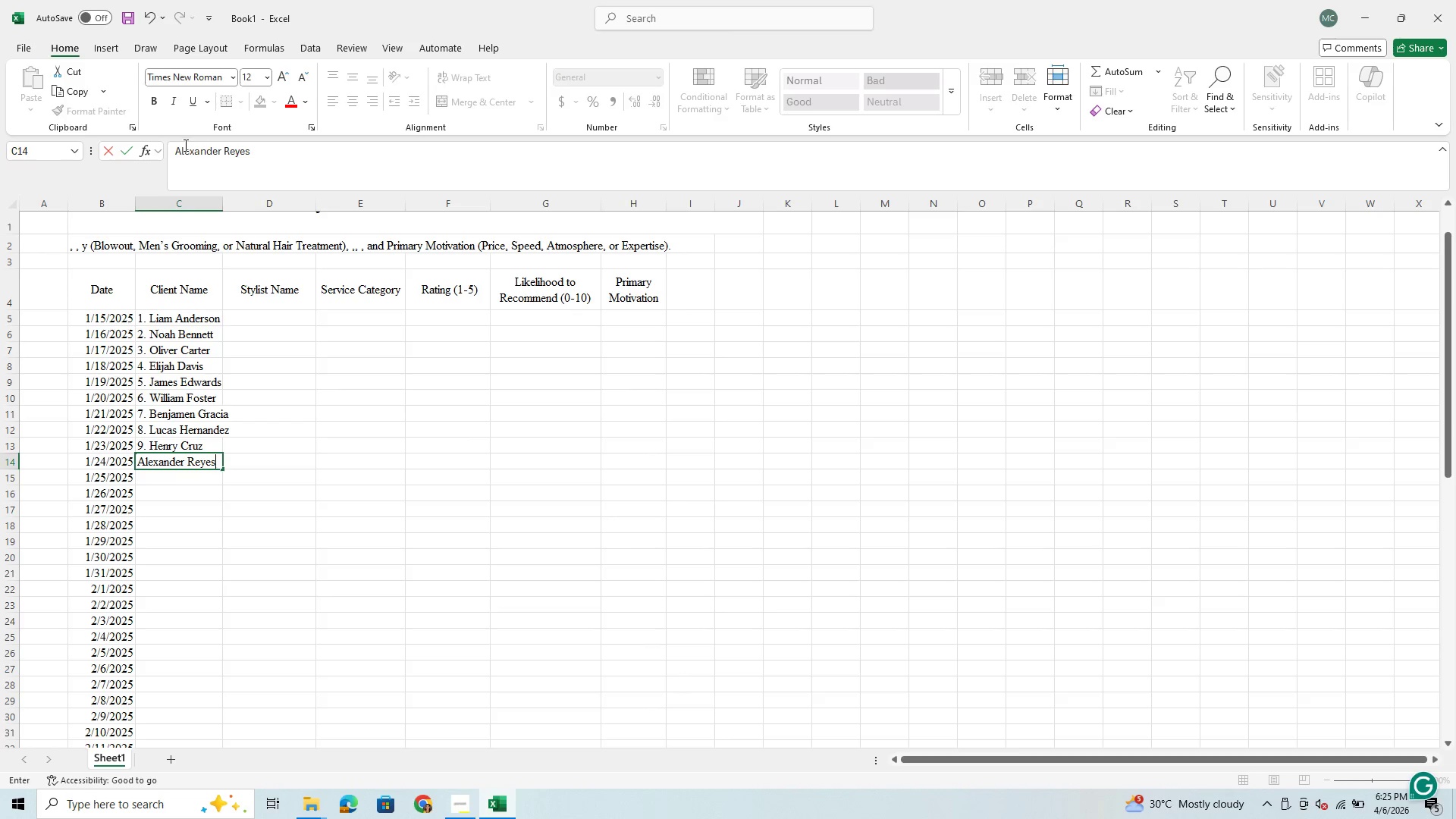 
left_click([175, 150])
 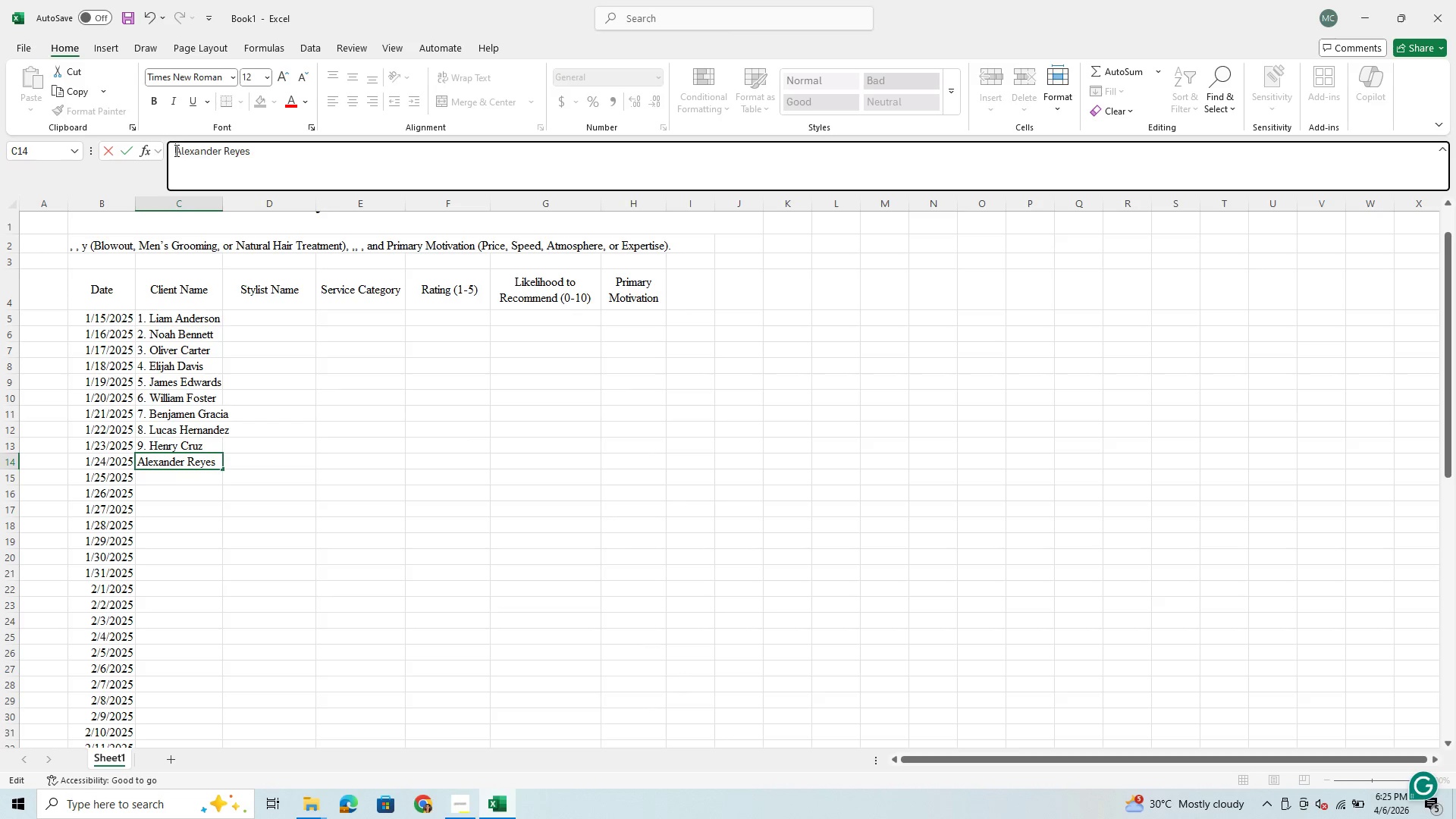 
type(10. )
 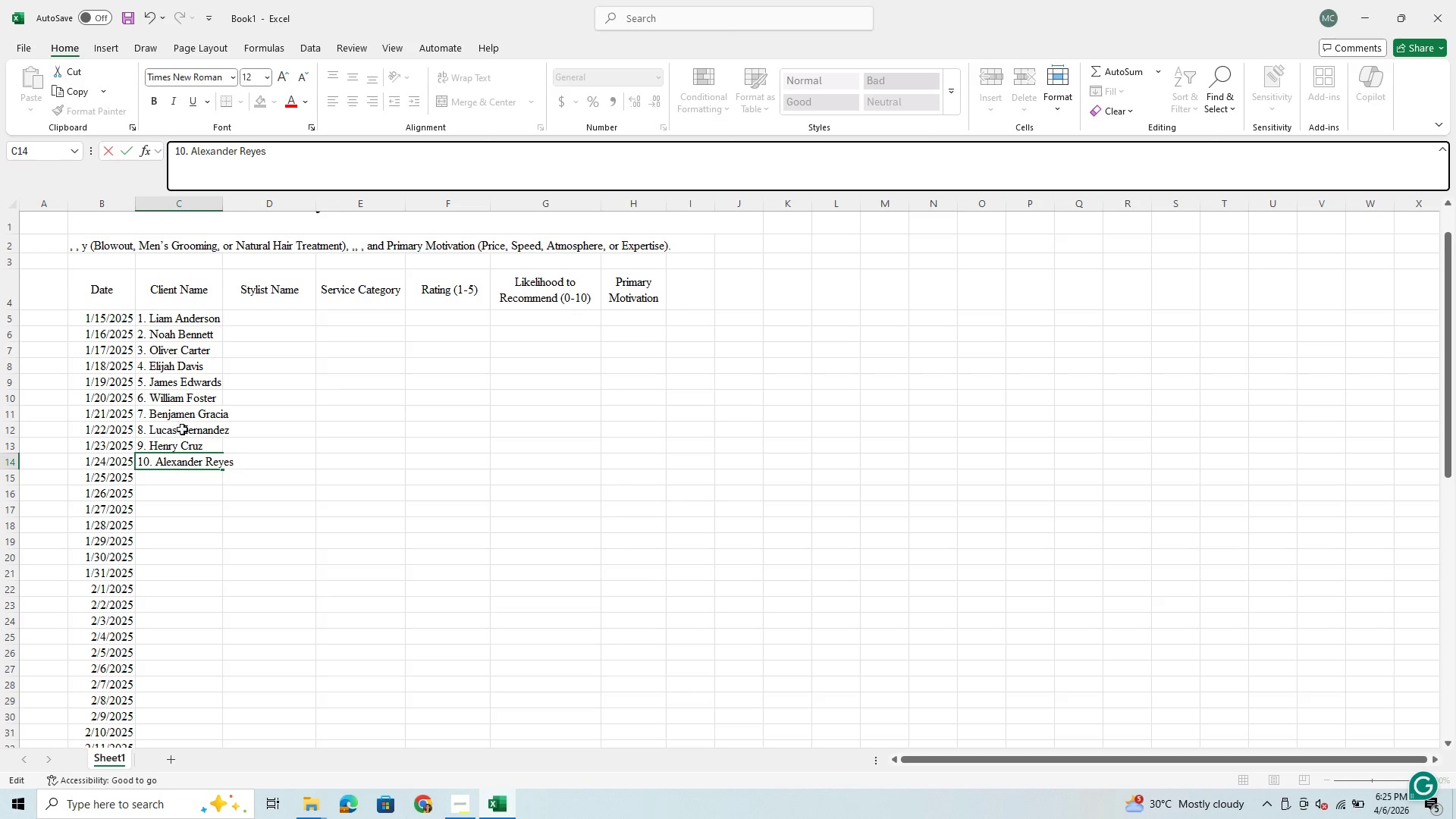 
left_click([295, 155])
 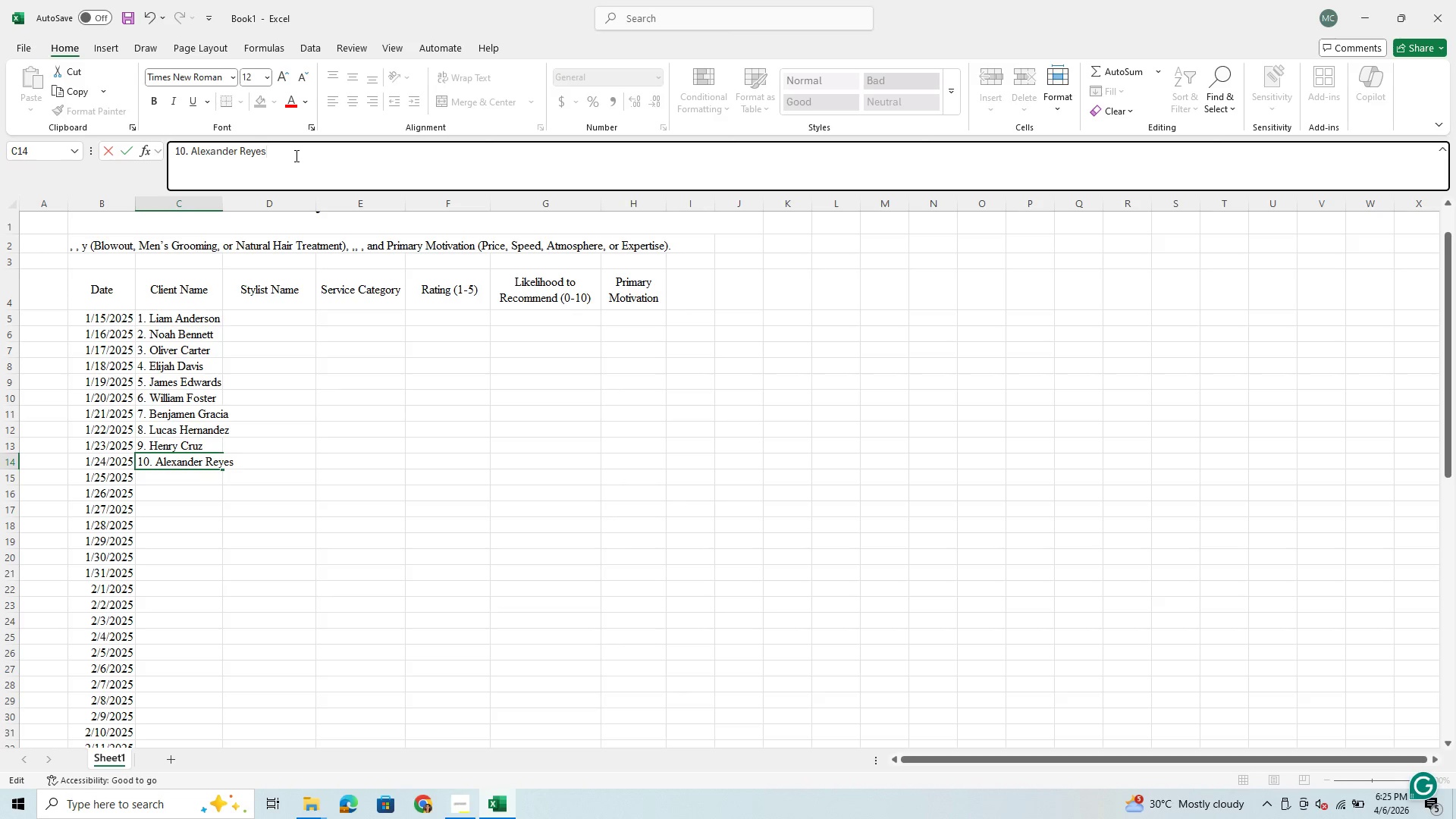 
key(Enter)
 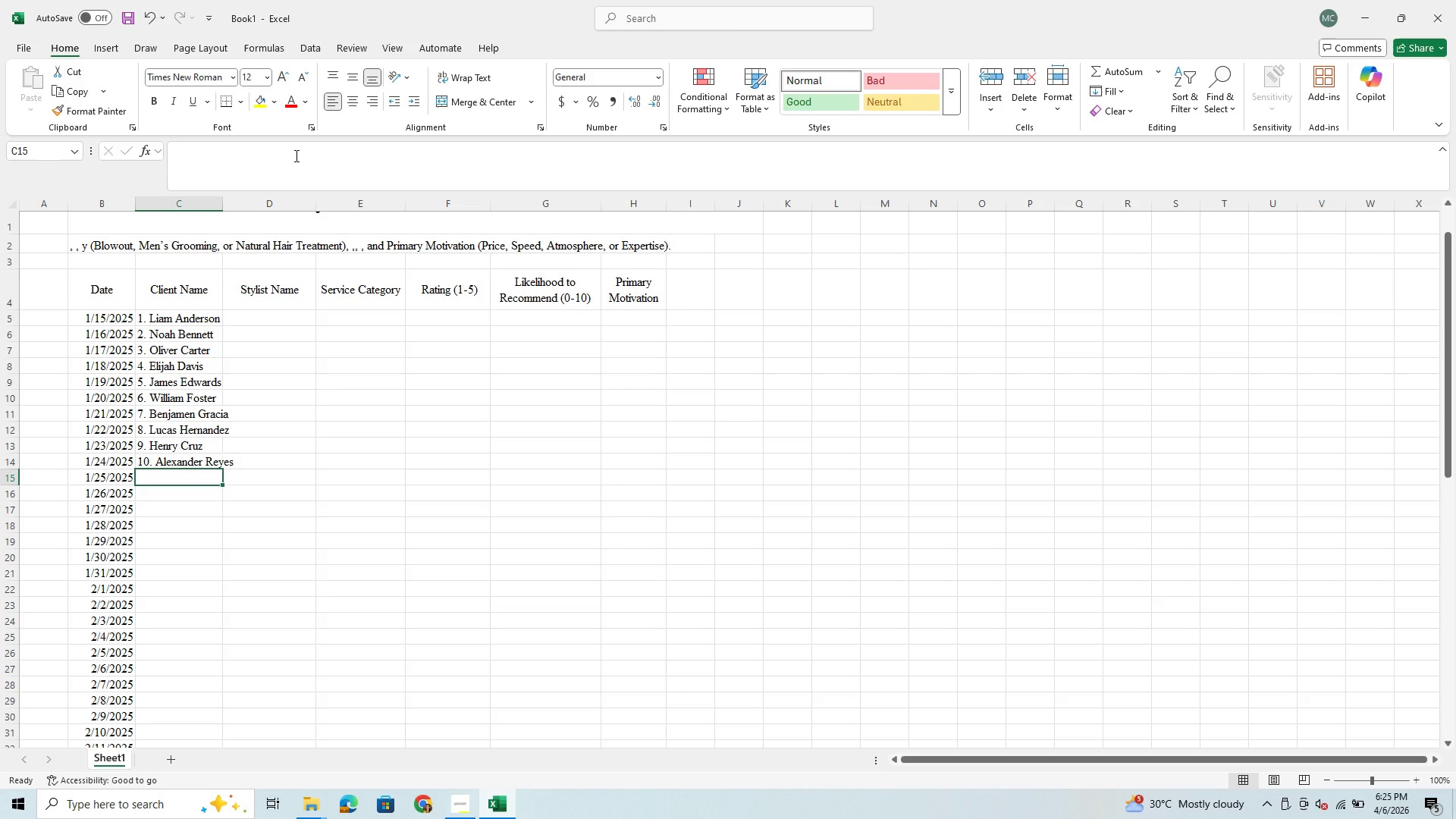 
type(11. )
 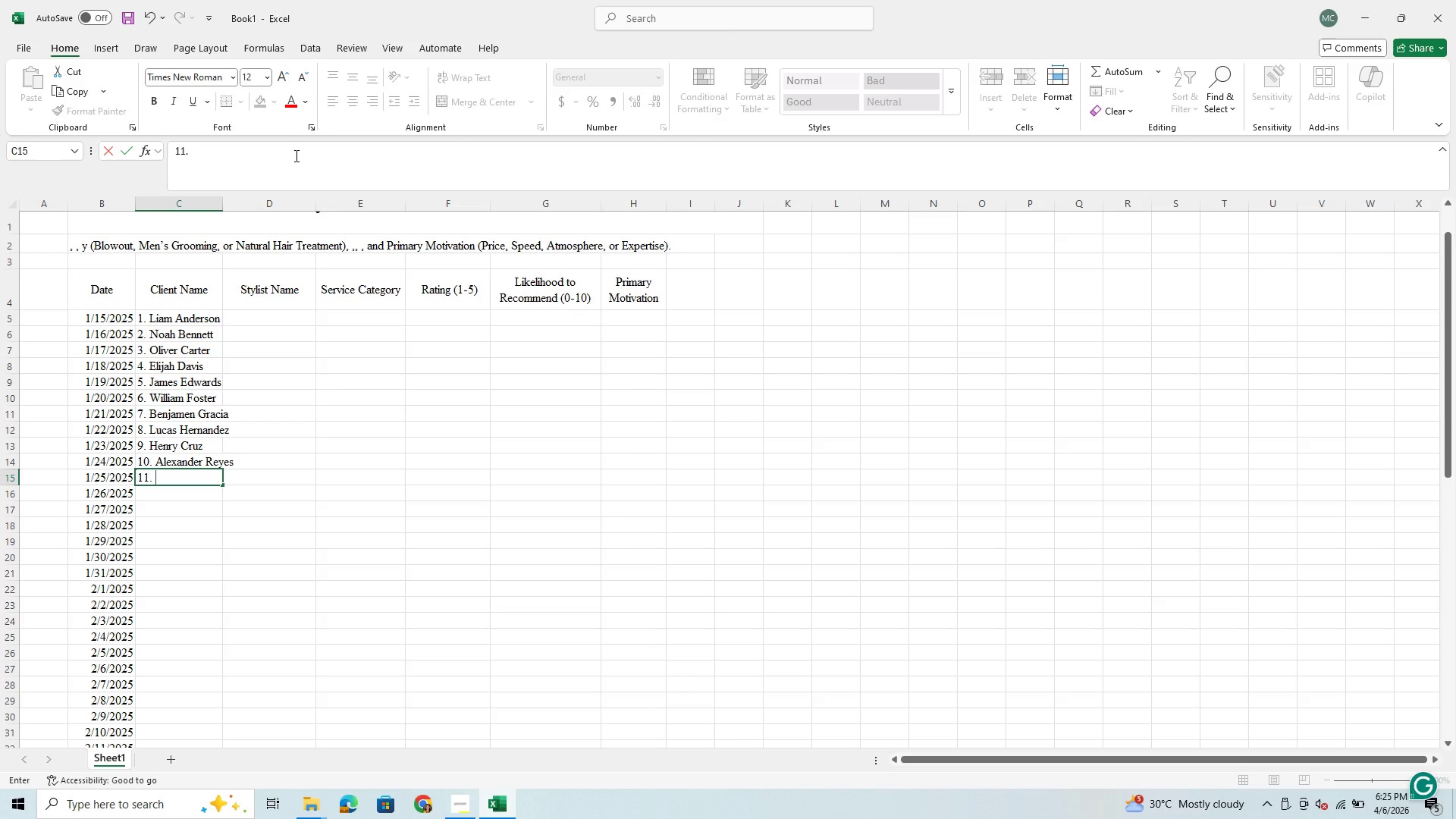 
type(Mason Torres)
 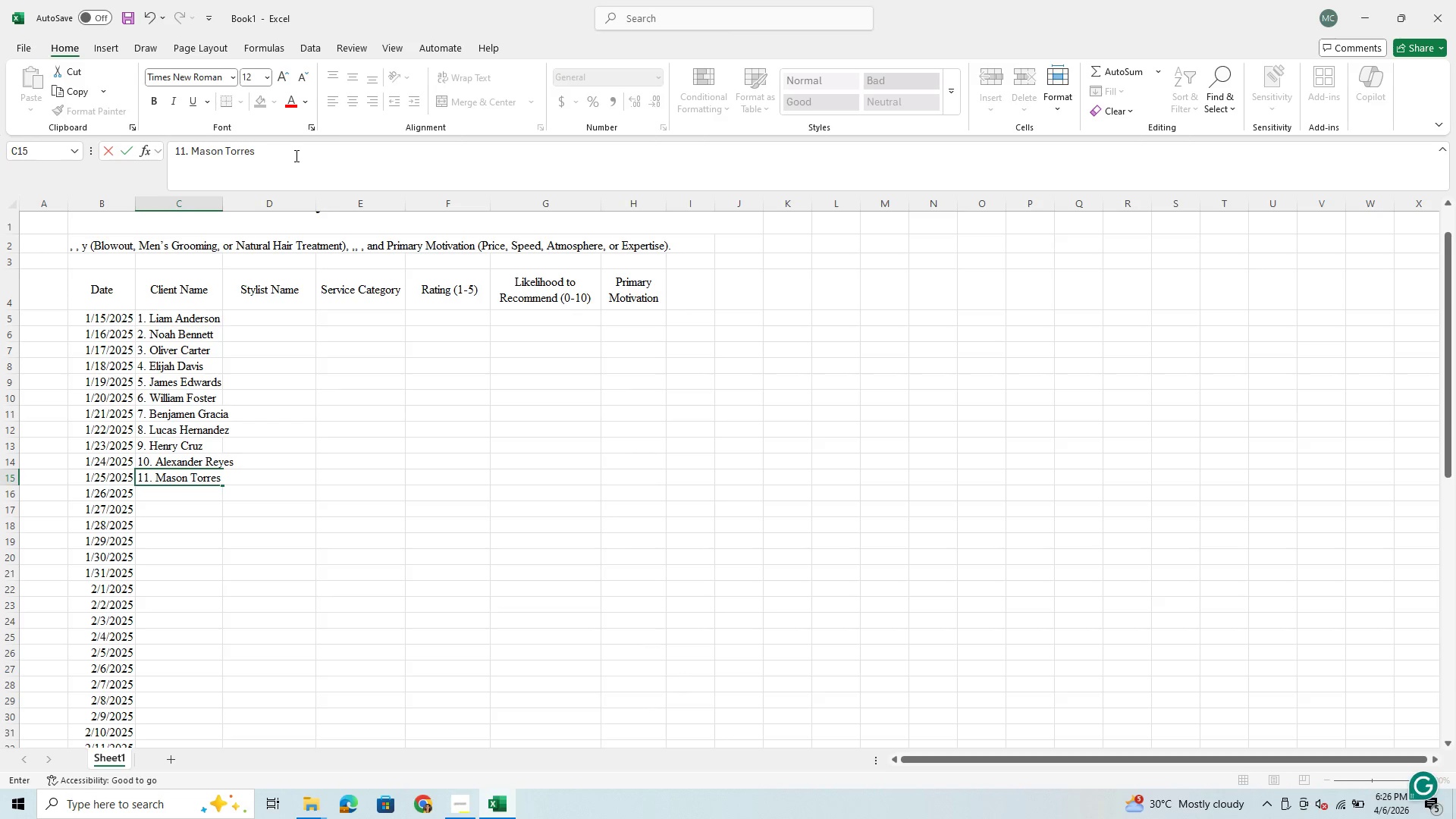 
key(Enter)
 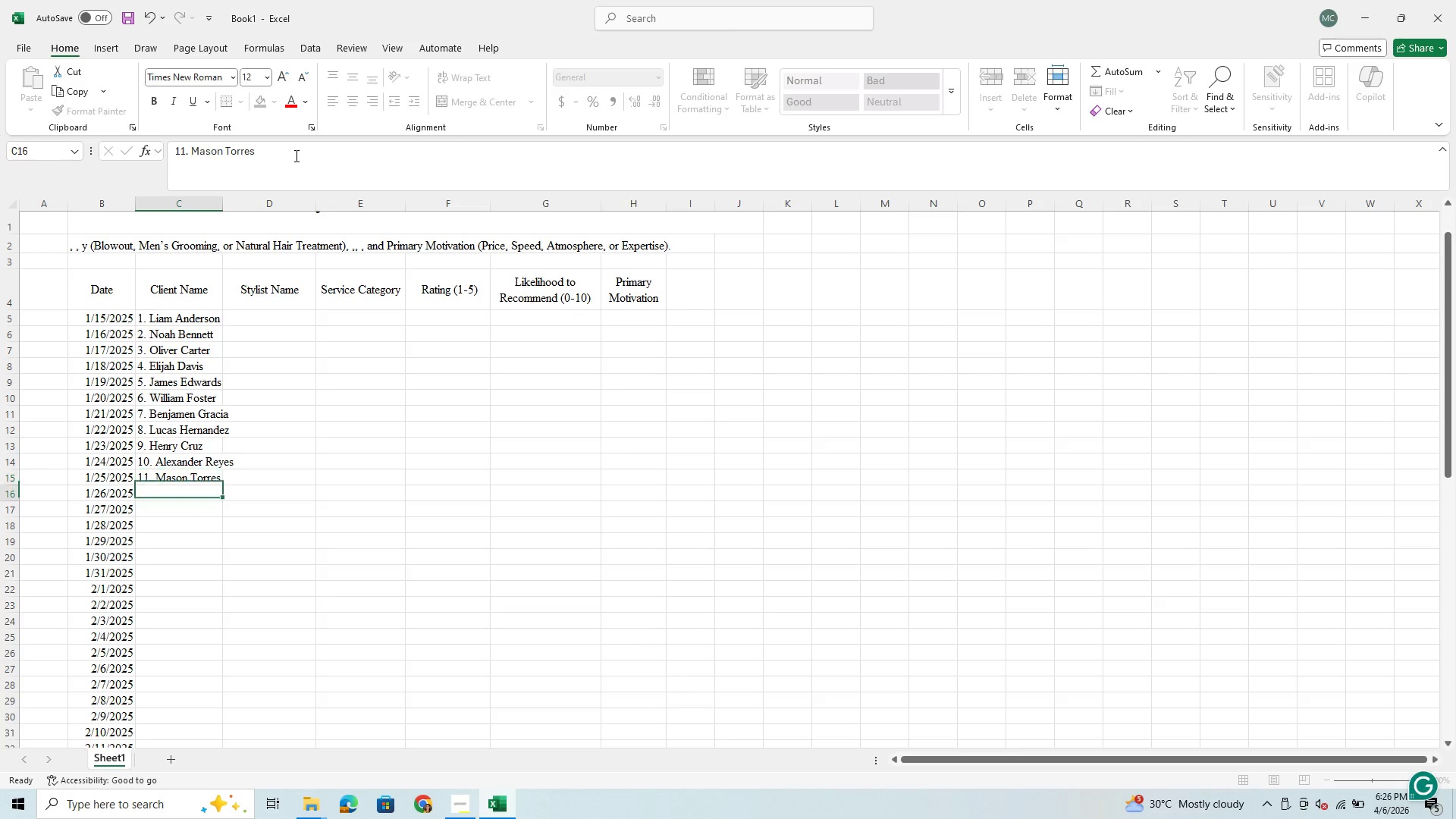 
type(12. Micheal )
 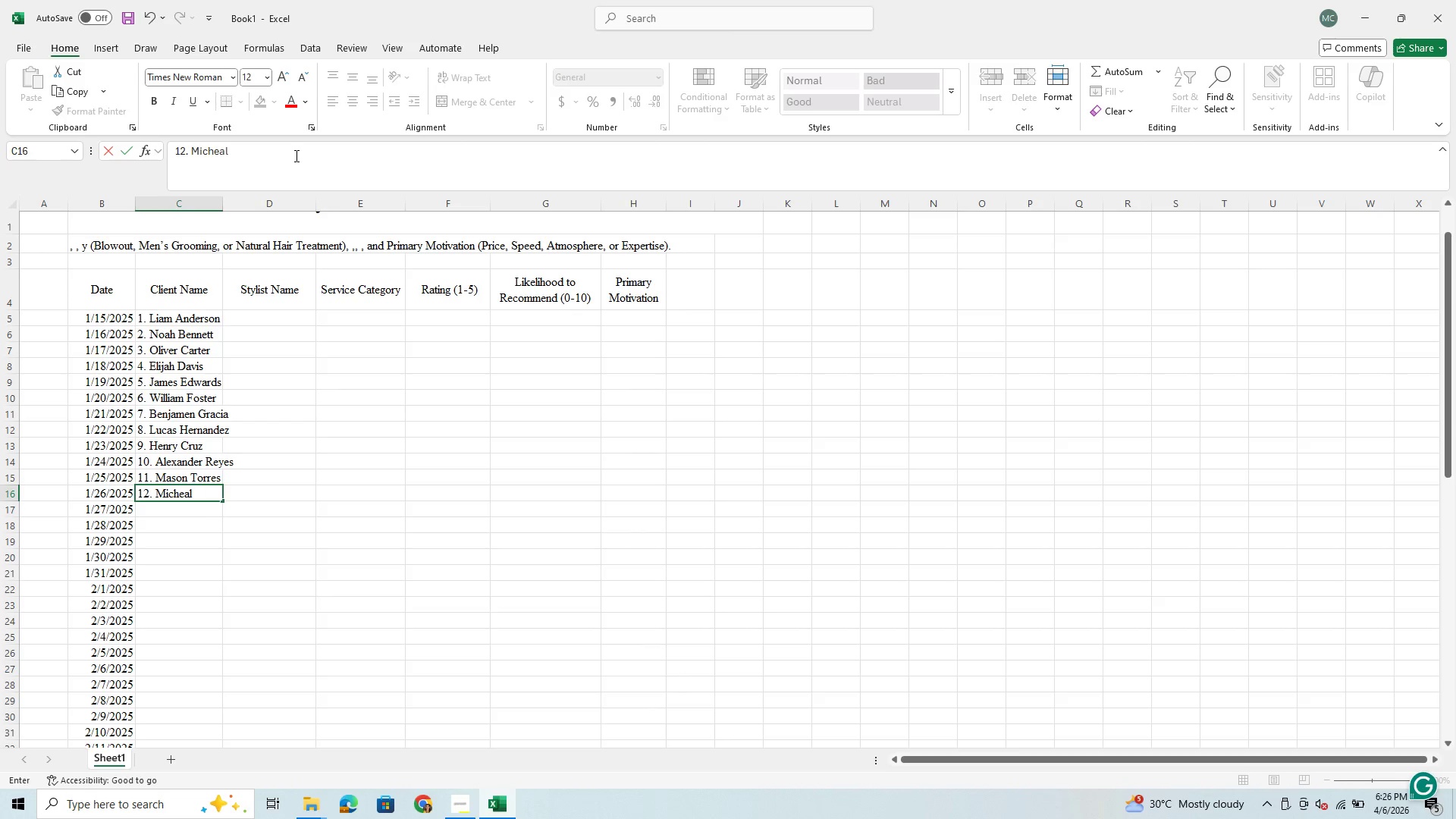 
type(Flores)
 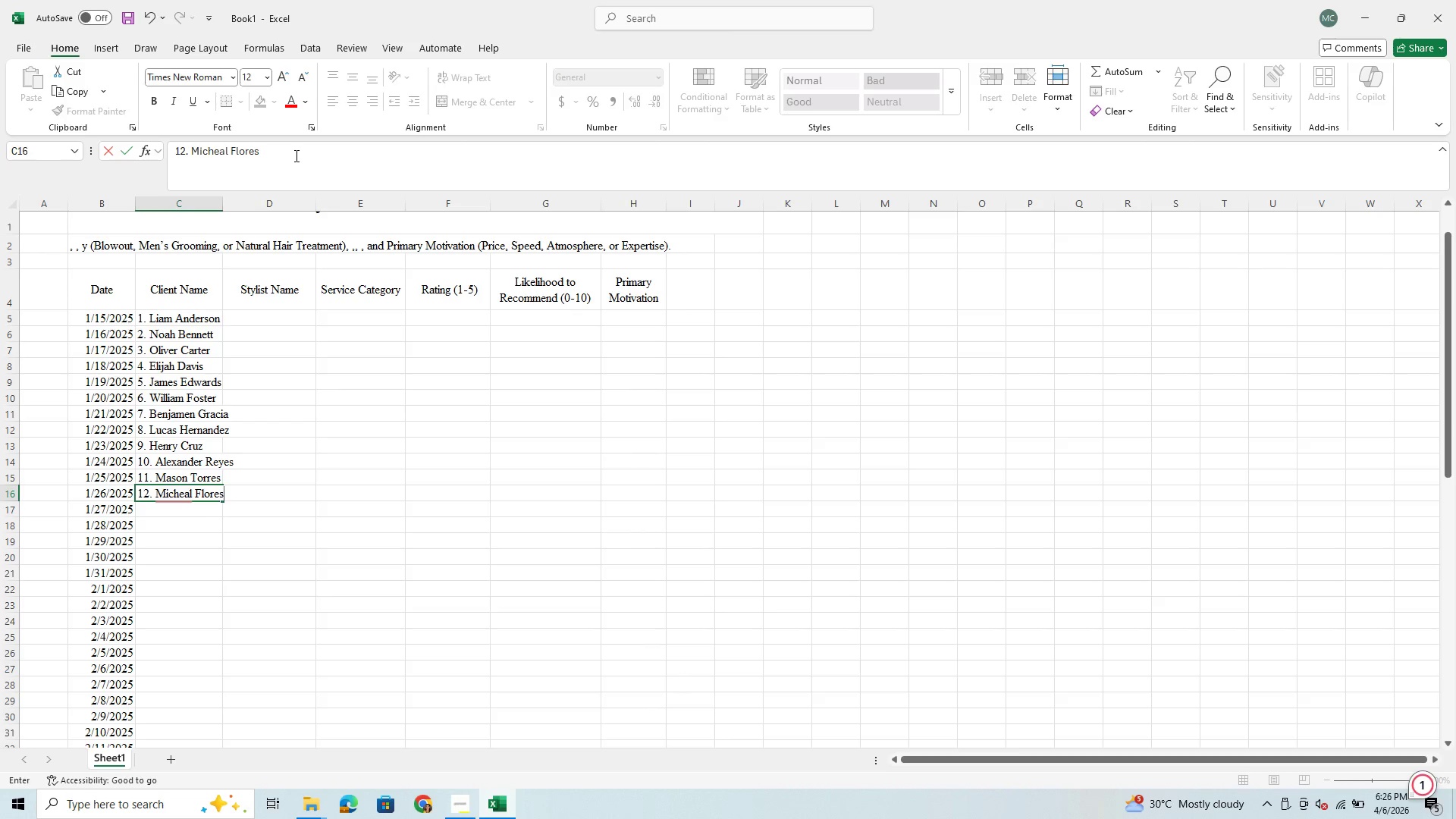 
key(Enter)
 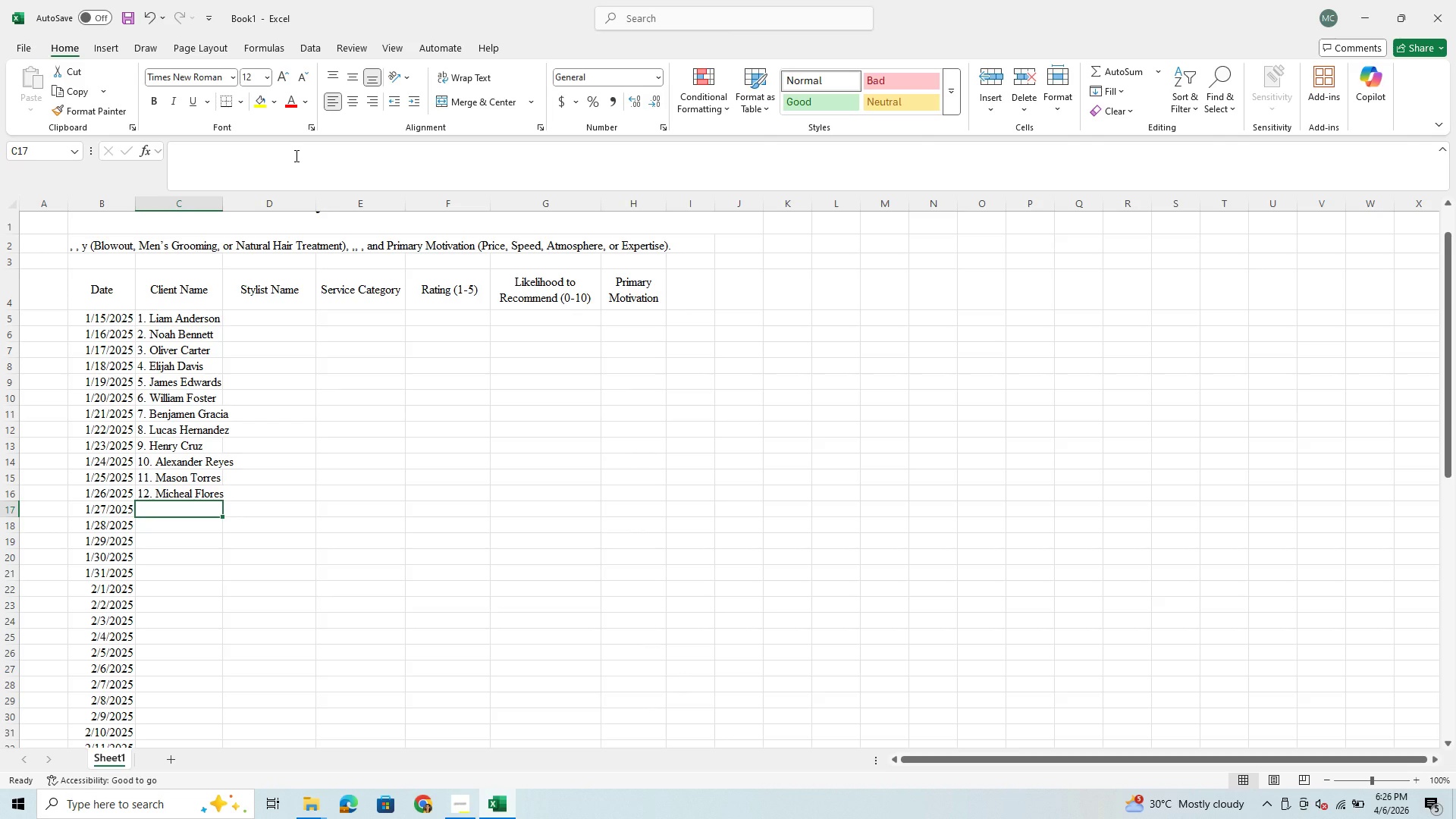 
type(13. )
 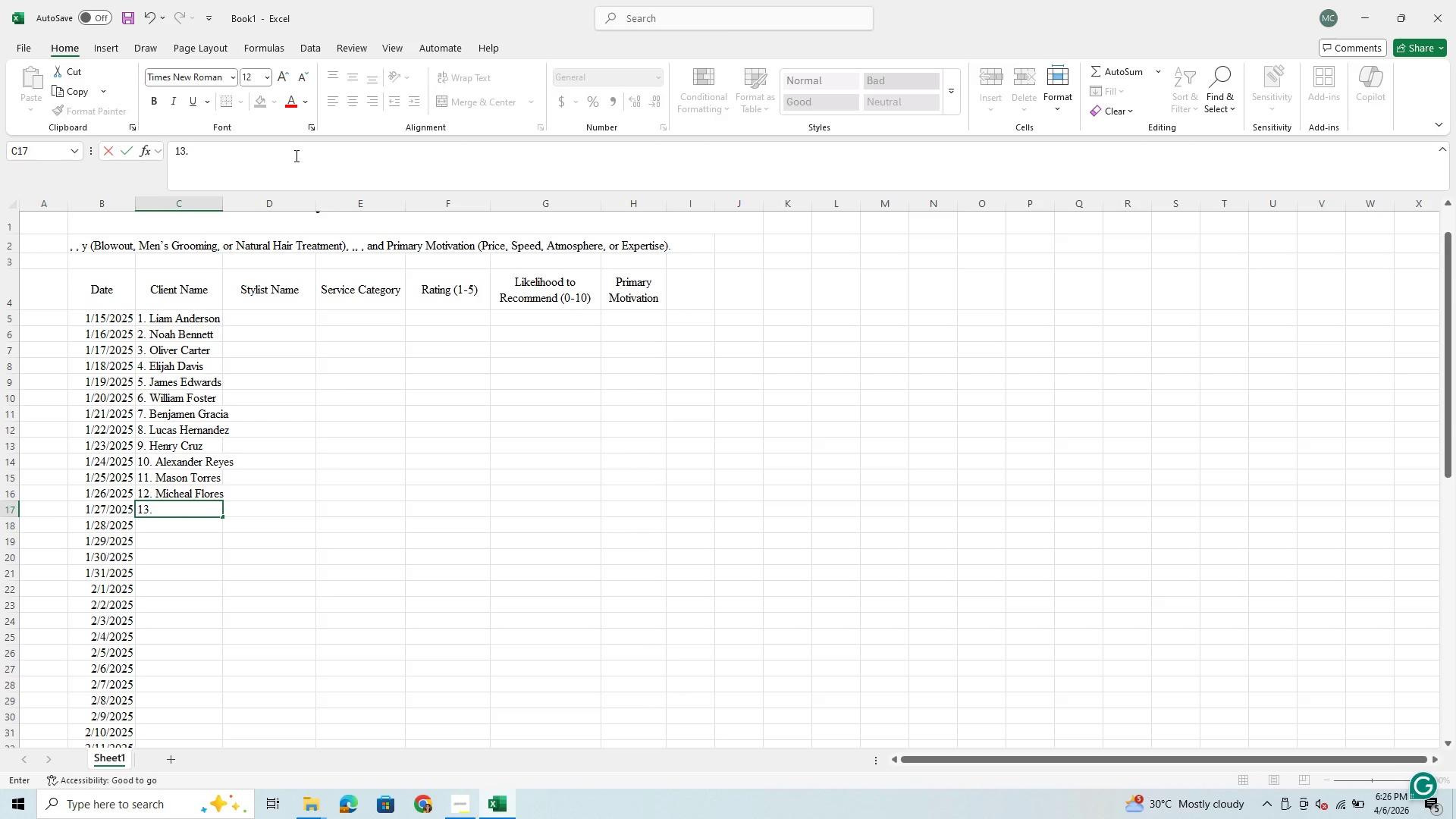 
type(Ethan Ramos)
 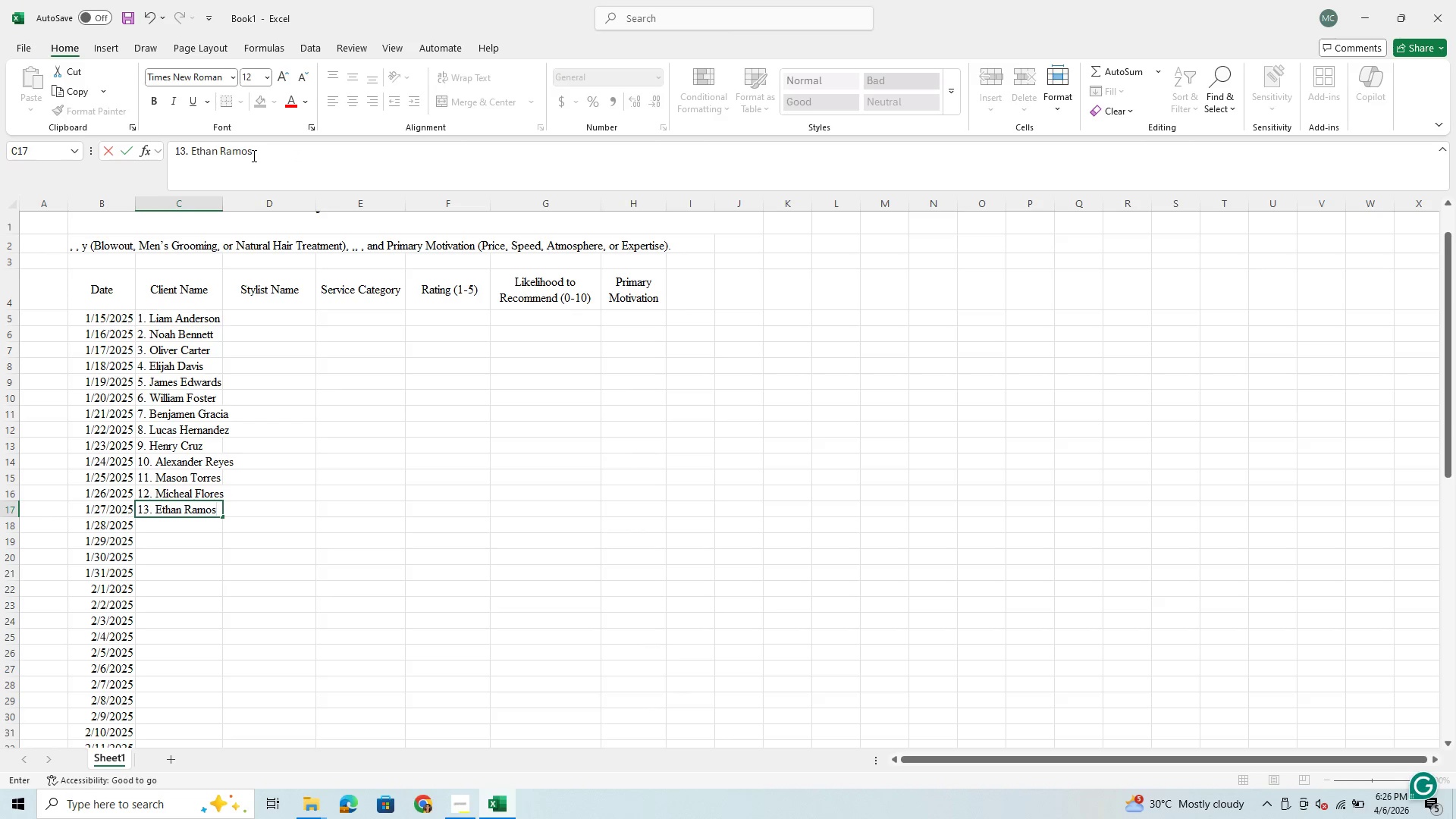 
key(Enter)
 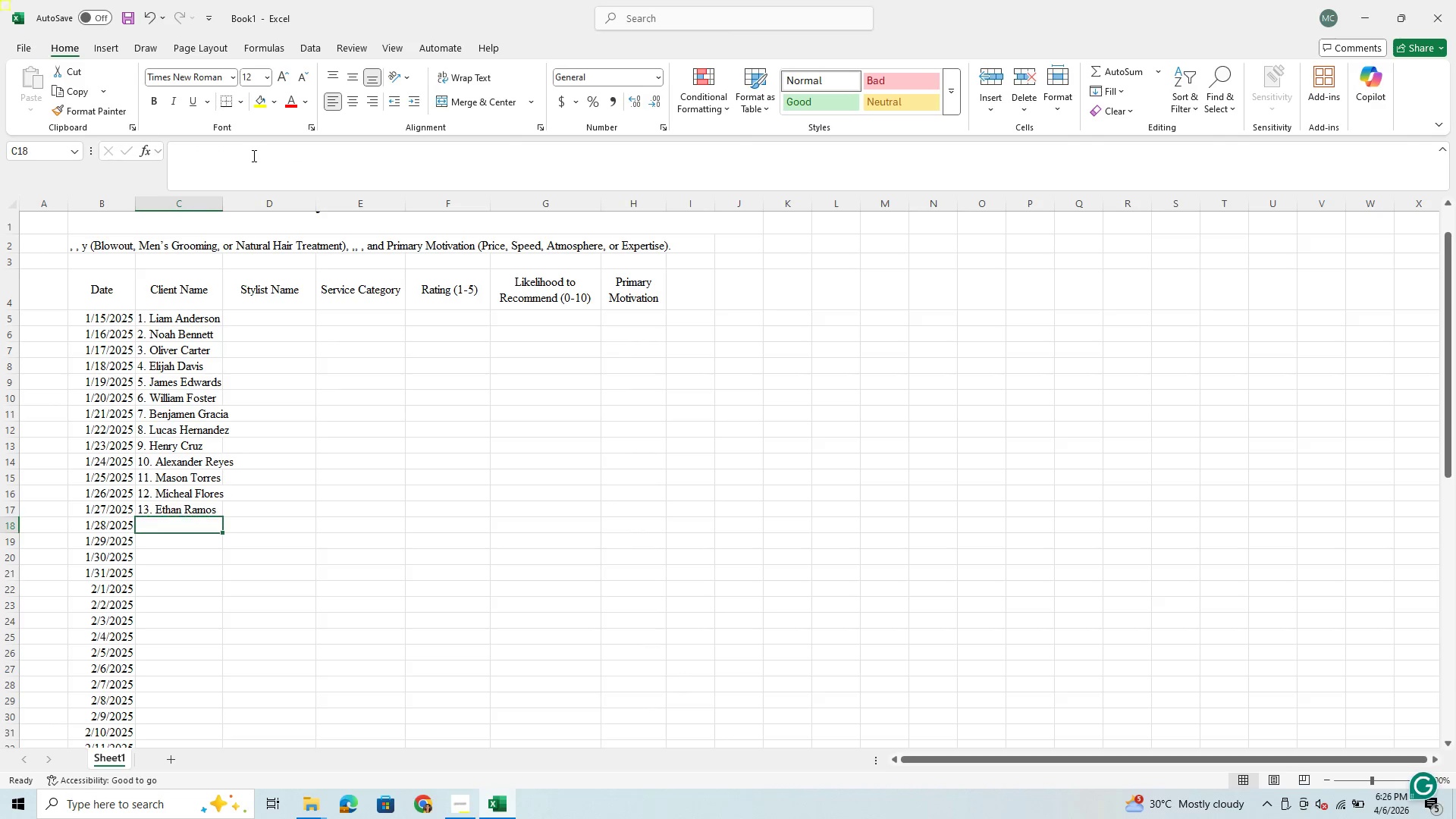 
type(14. Daniel Mendoza)
 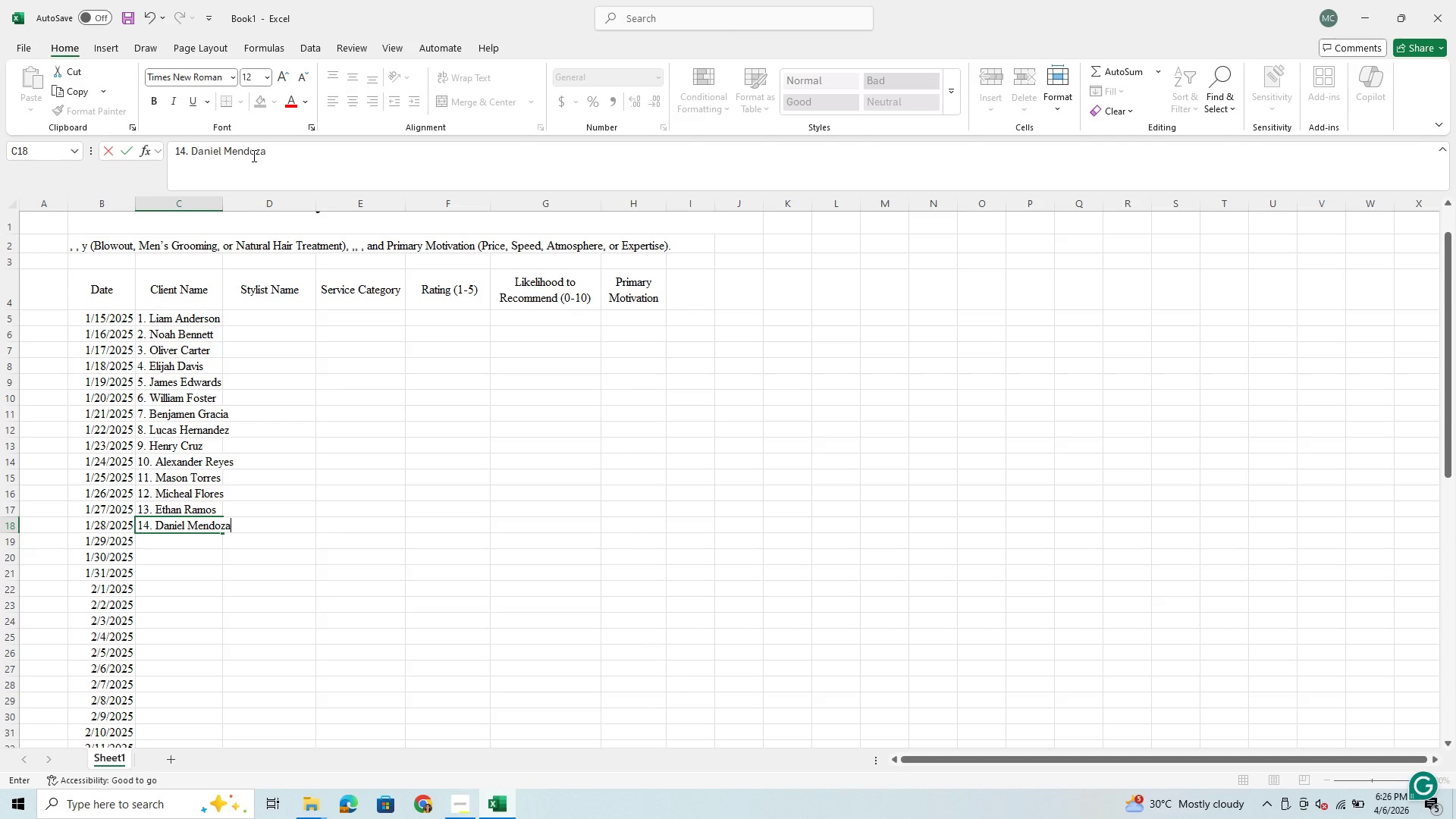 
key(Enter)
 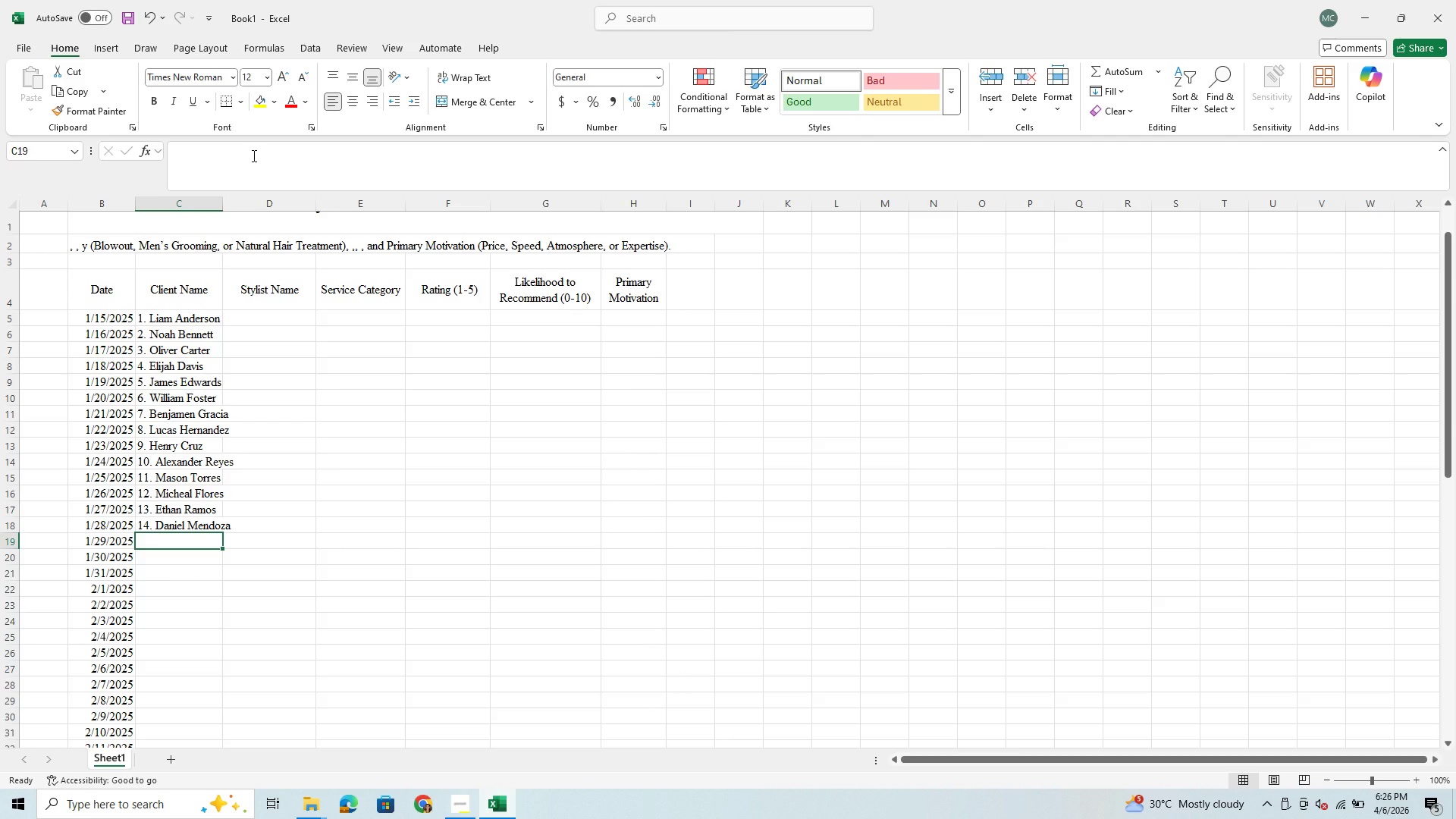 
type(15. Jacob Santos)
 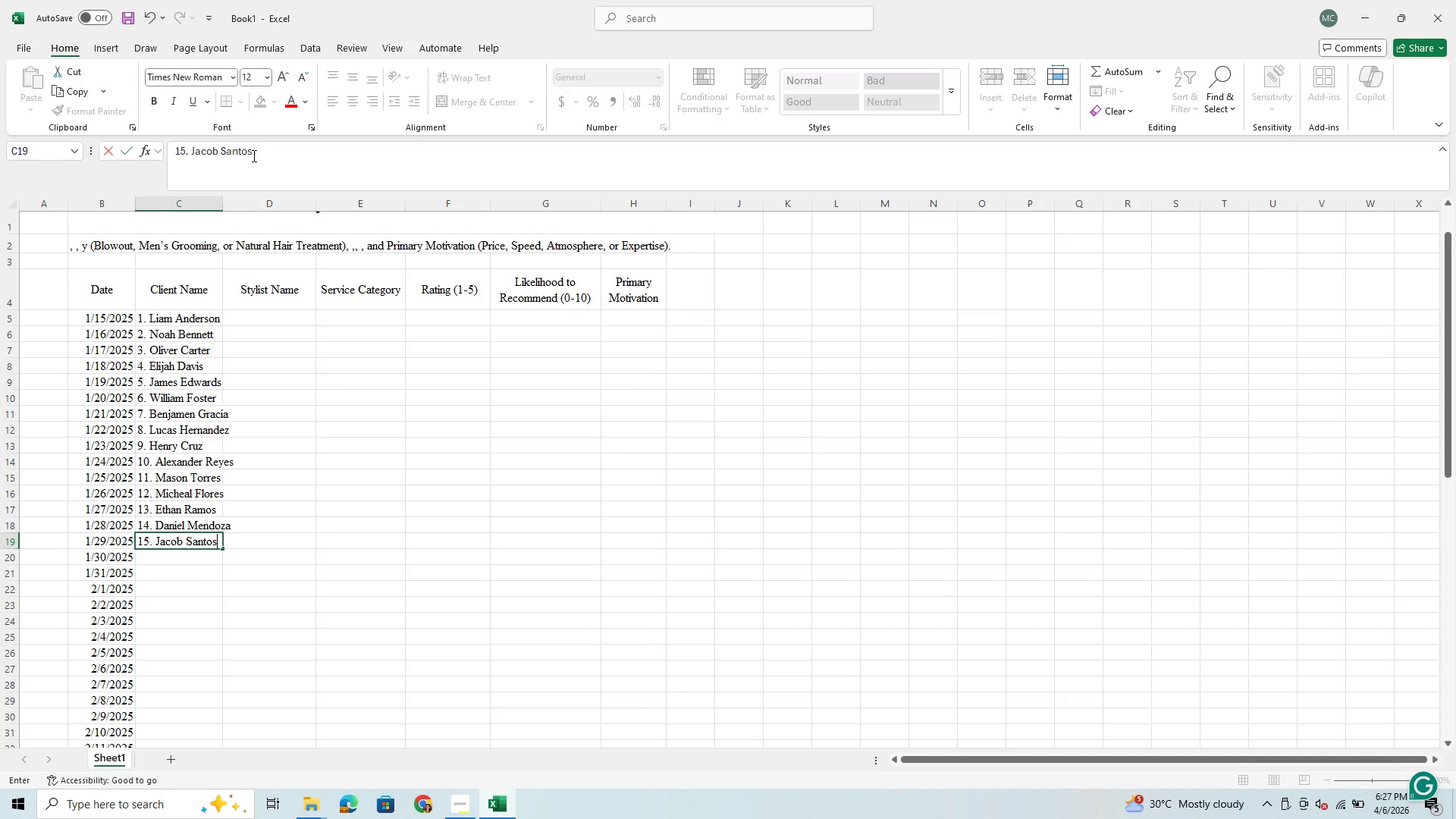 
key(Enter)
 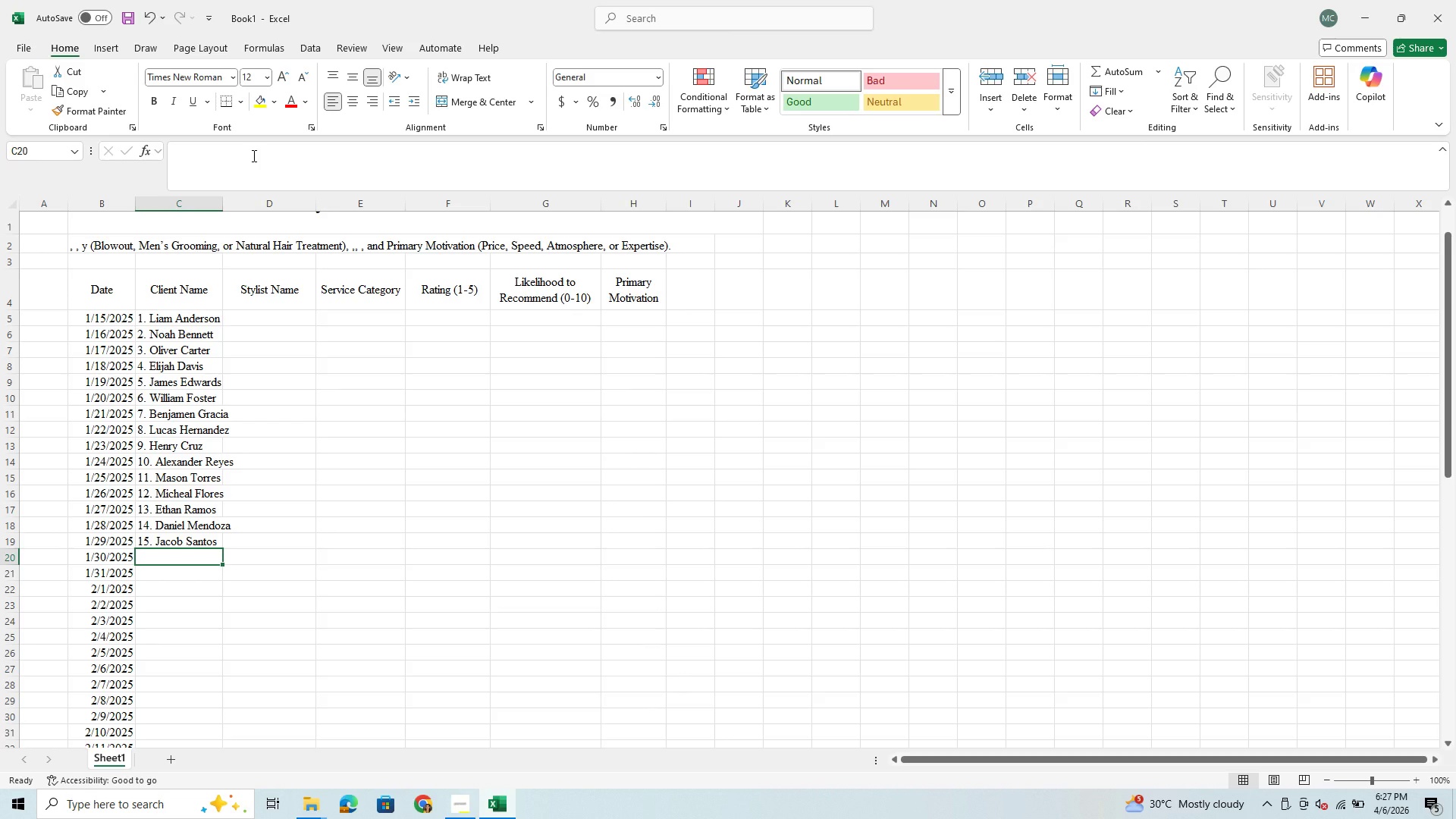 
type(16. )
 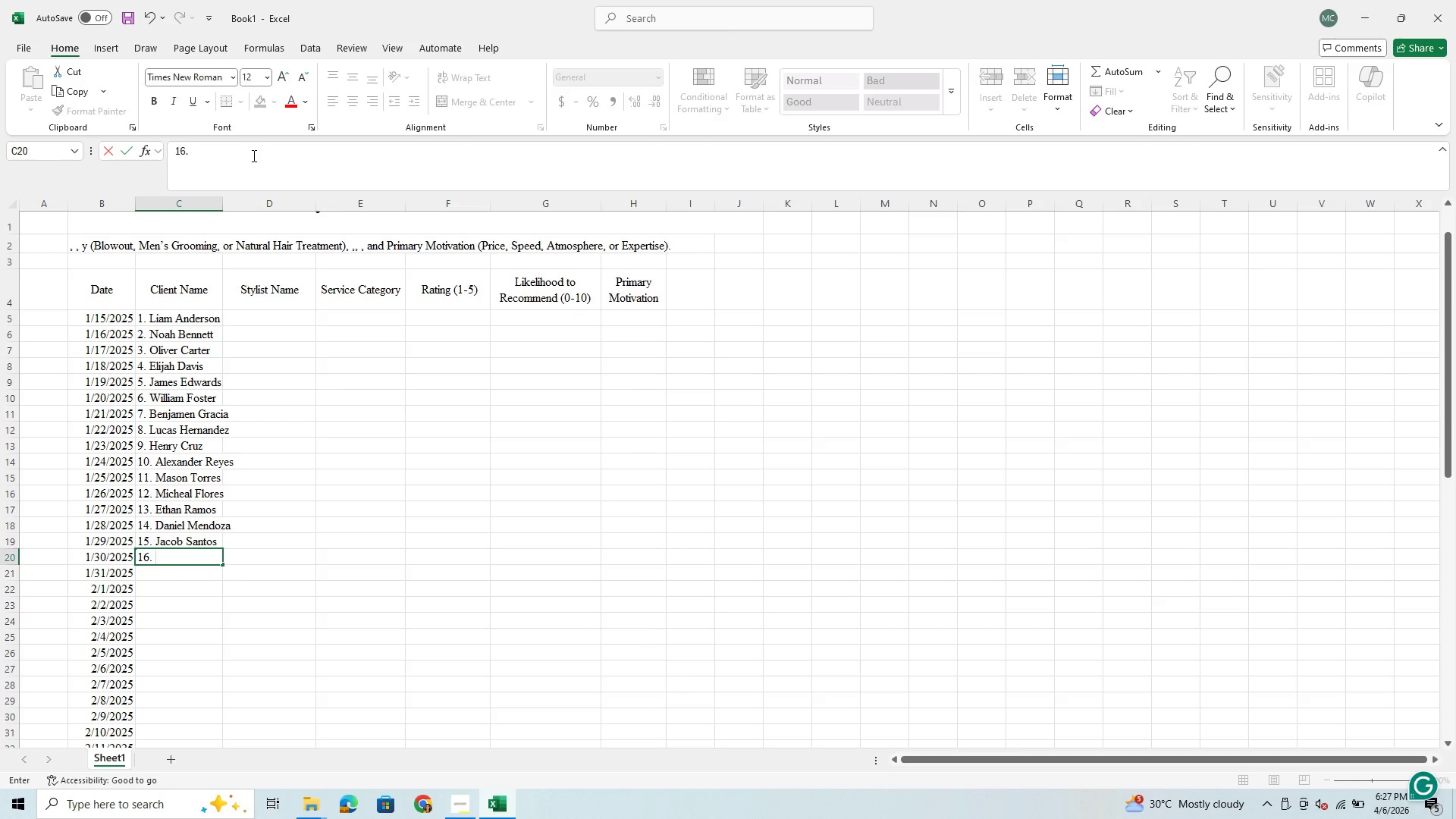 
type(Logan Revira)
 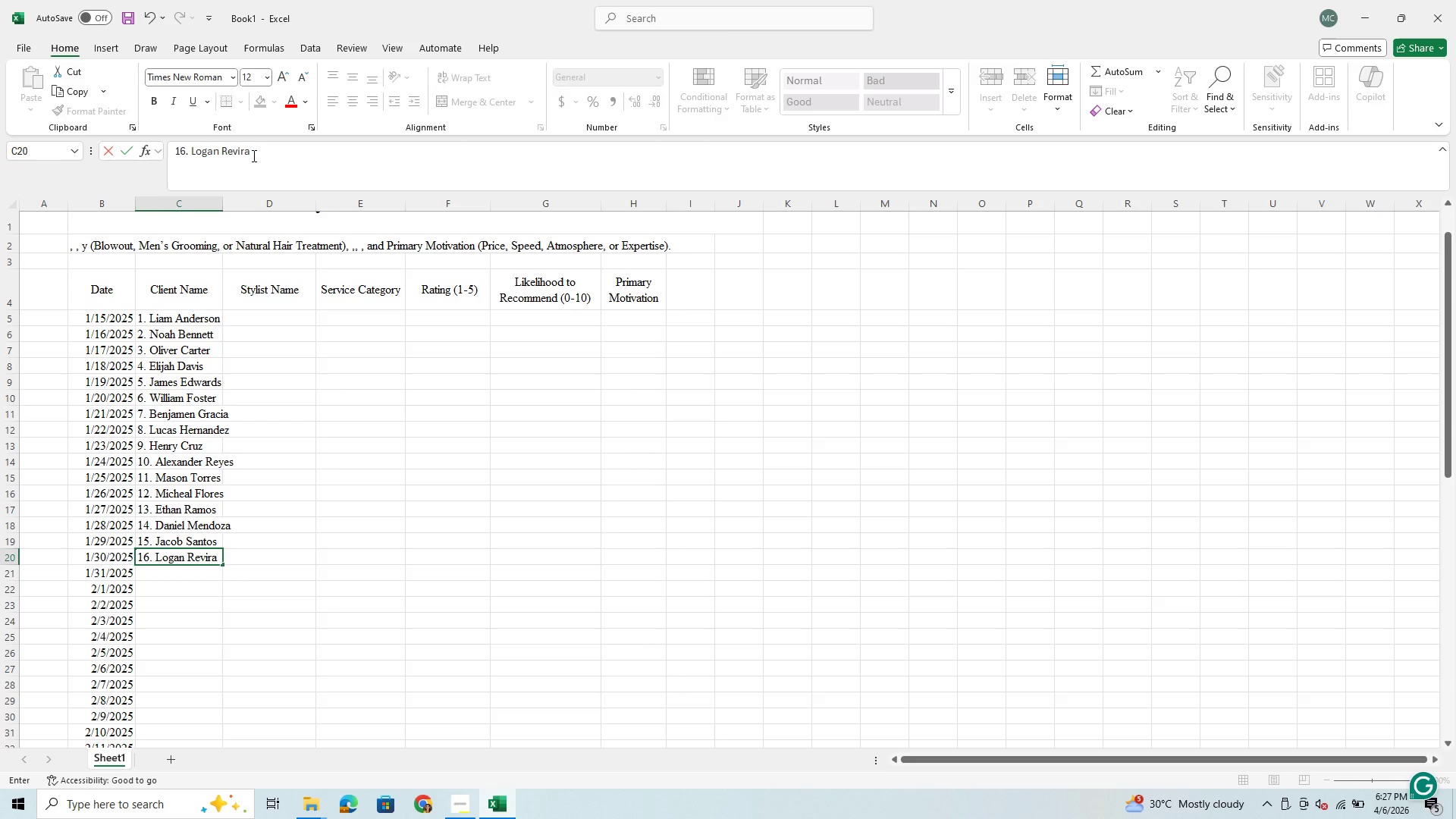 
key(Enter)
 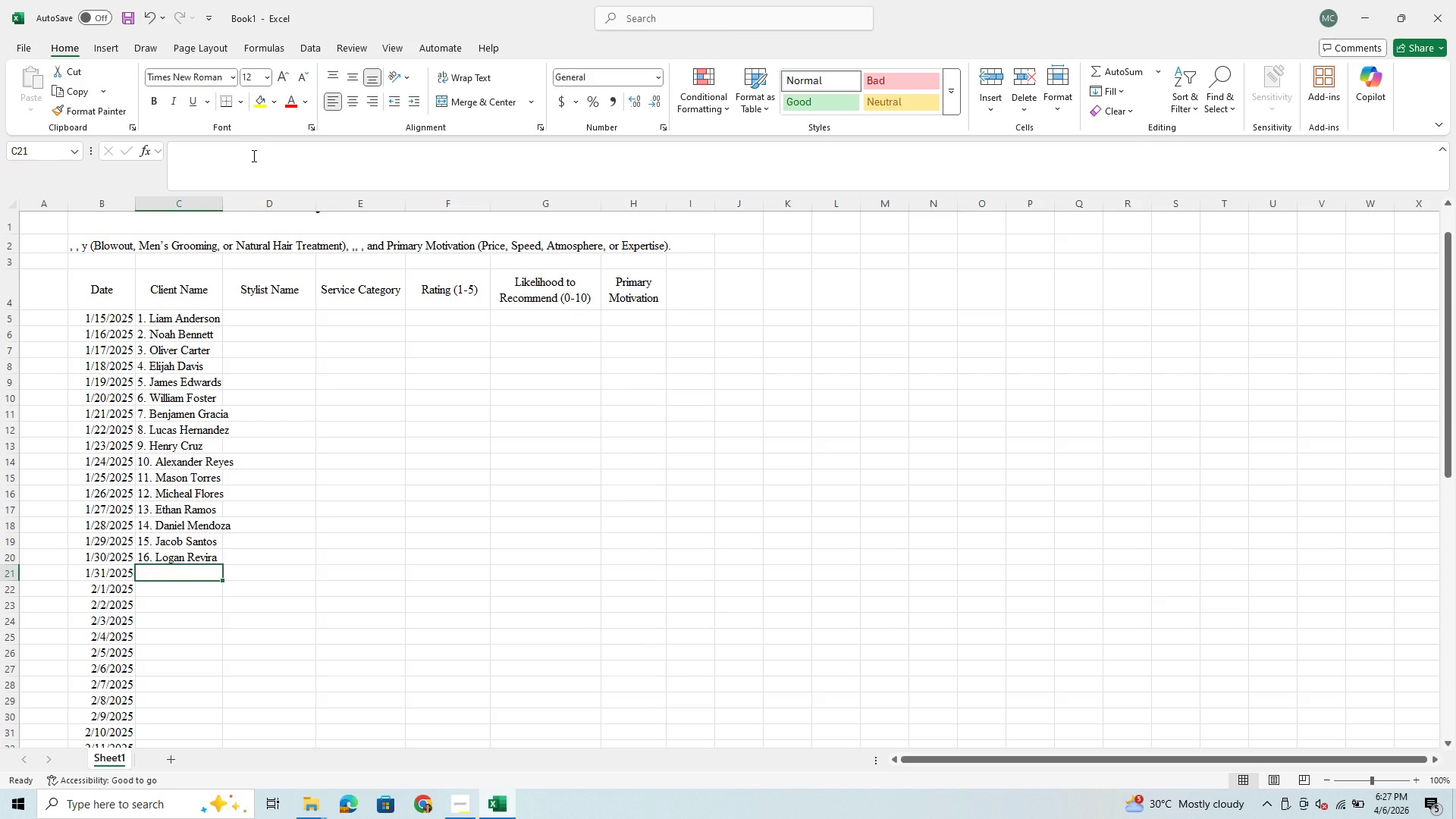 
type(17. Jackson Castillo)
 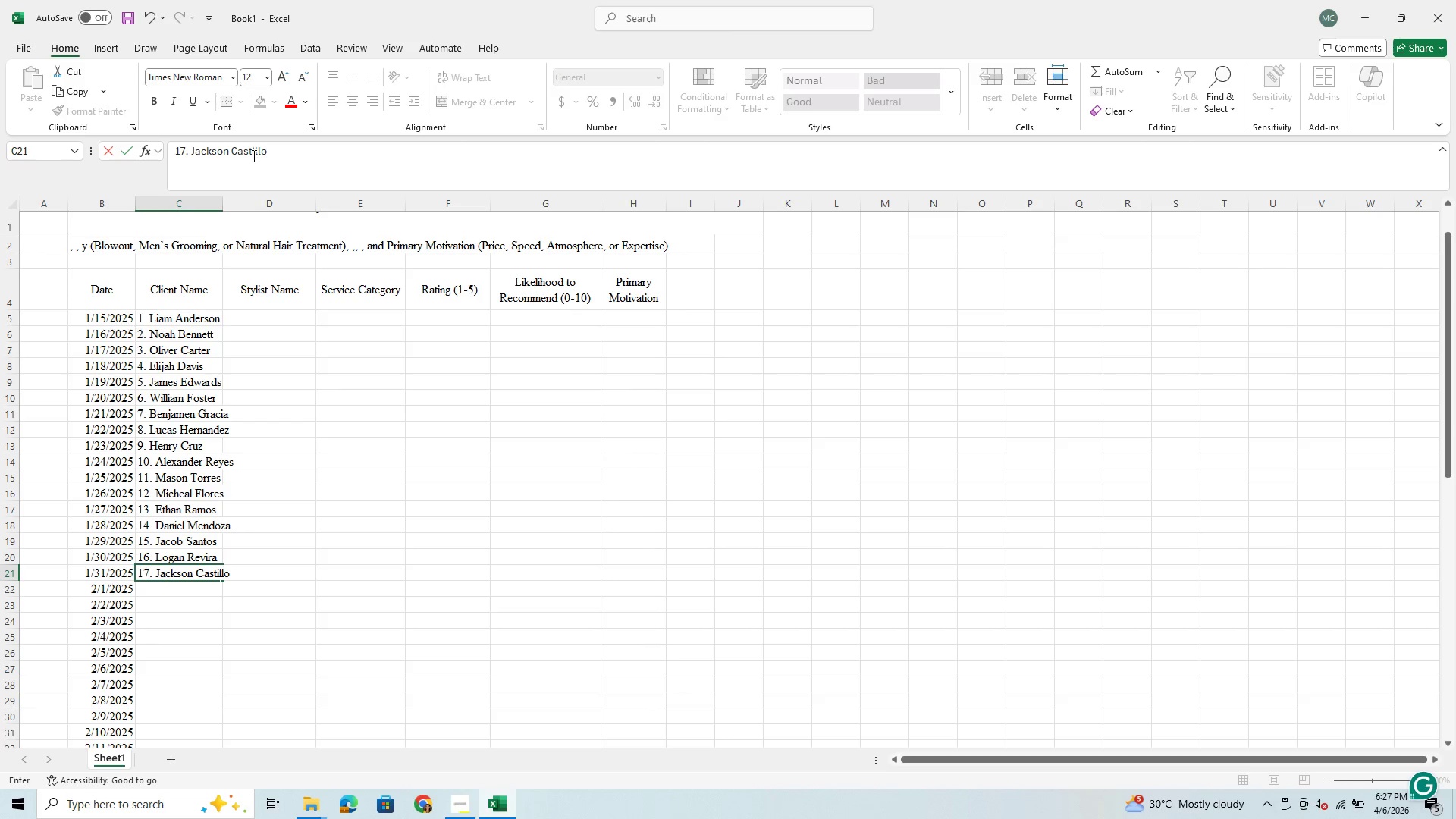 
key(Enter)
 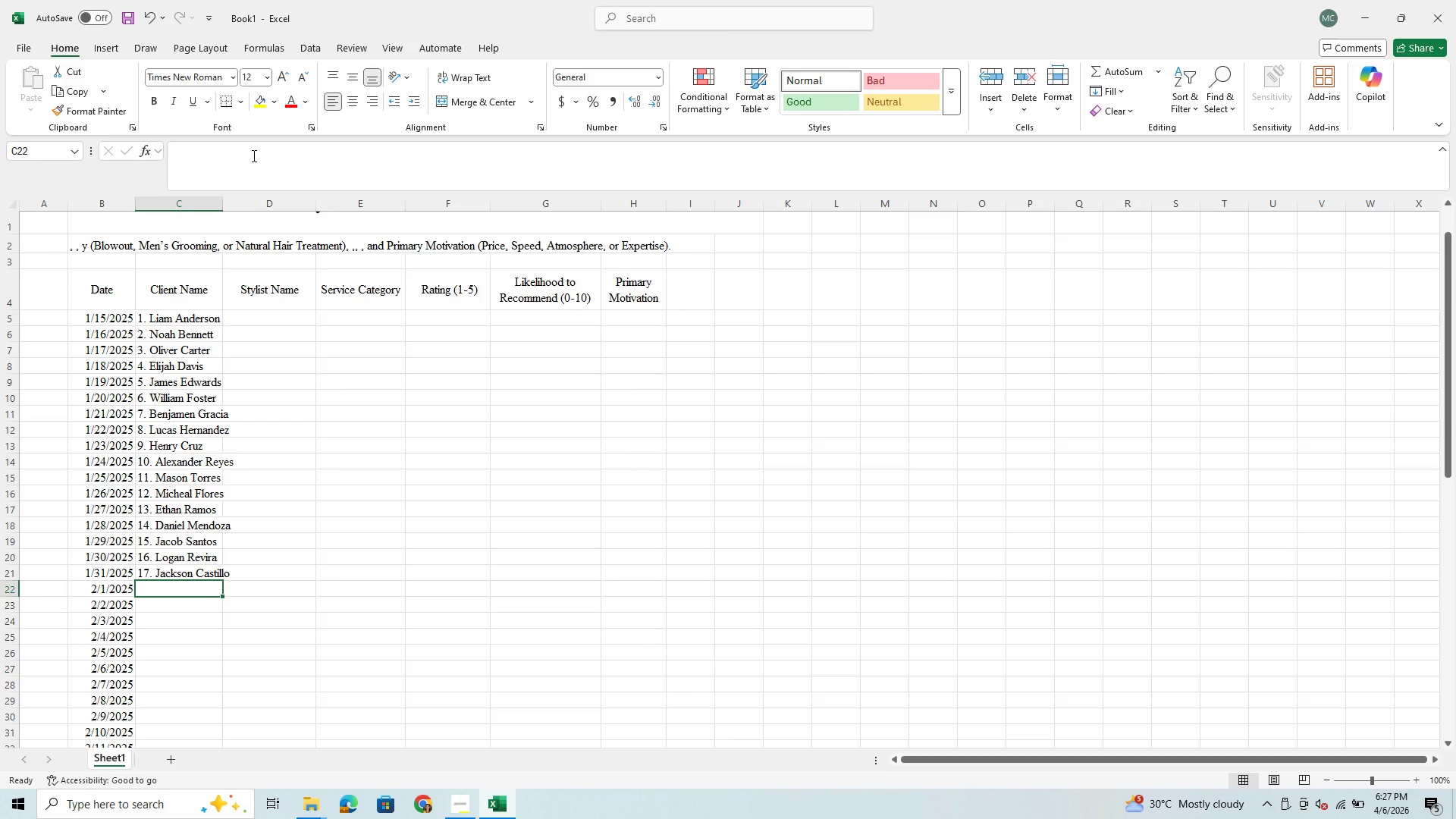 
type(18.Le)
key(Backspace)
type(ive Morales)
 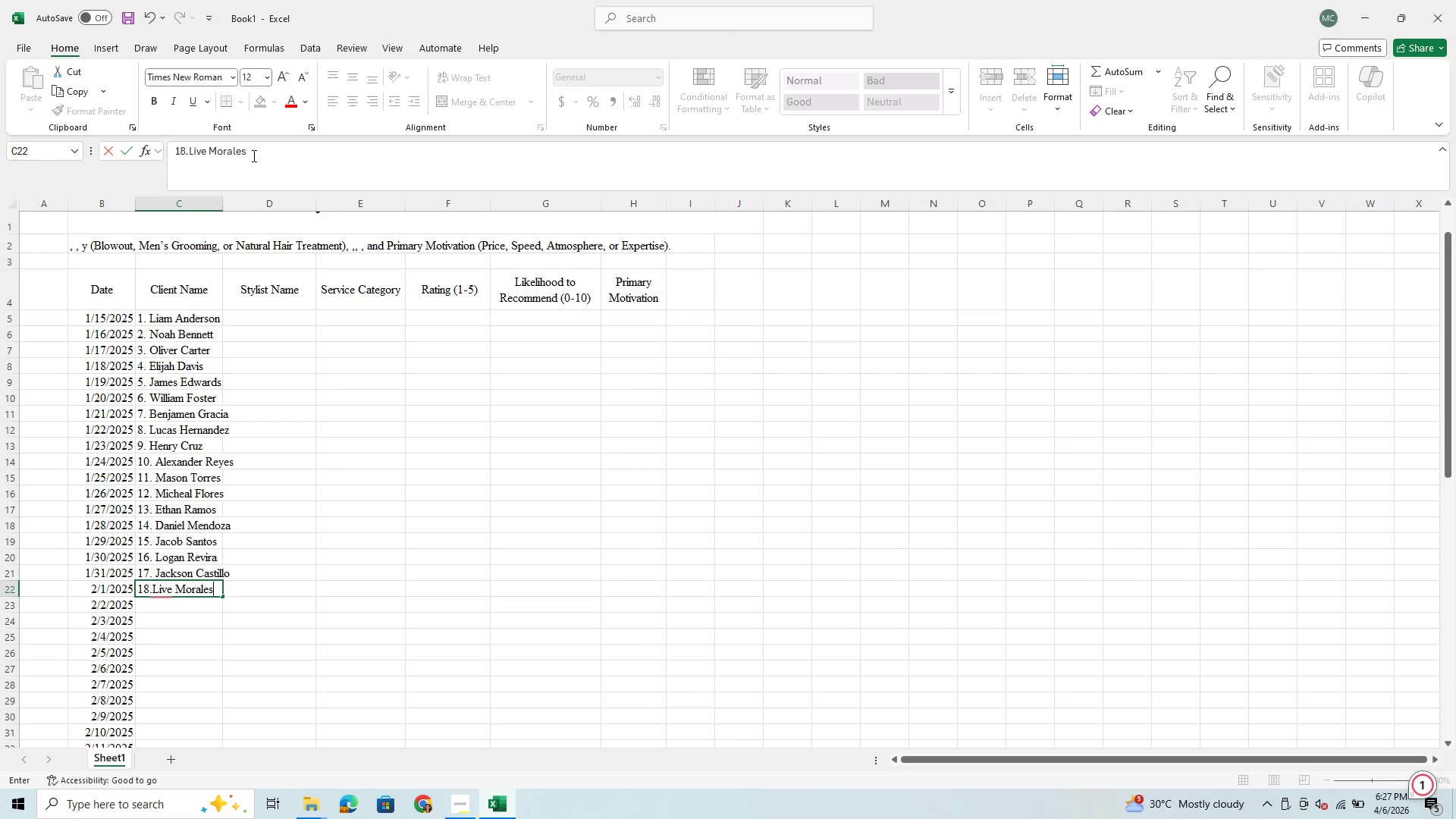 
key(Enter)
 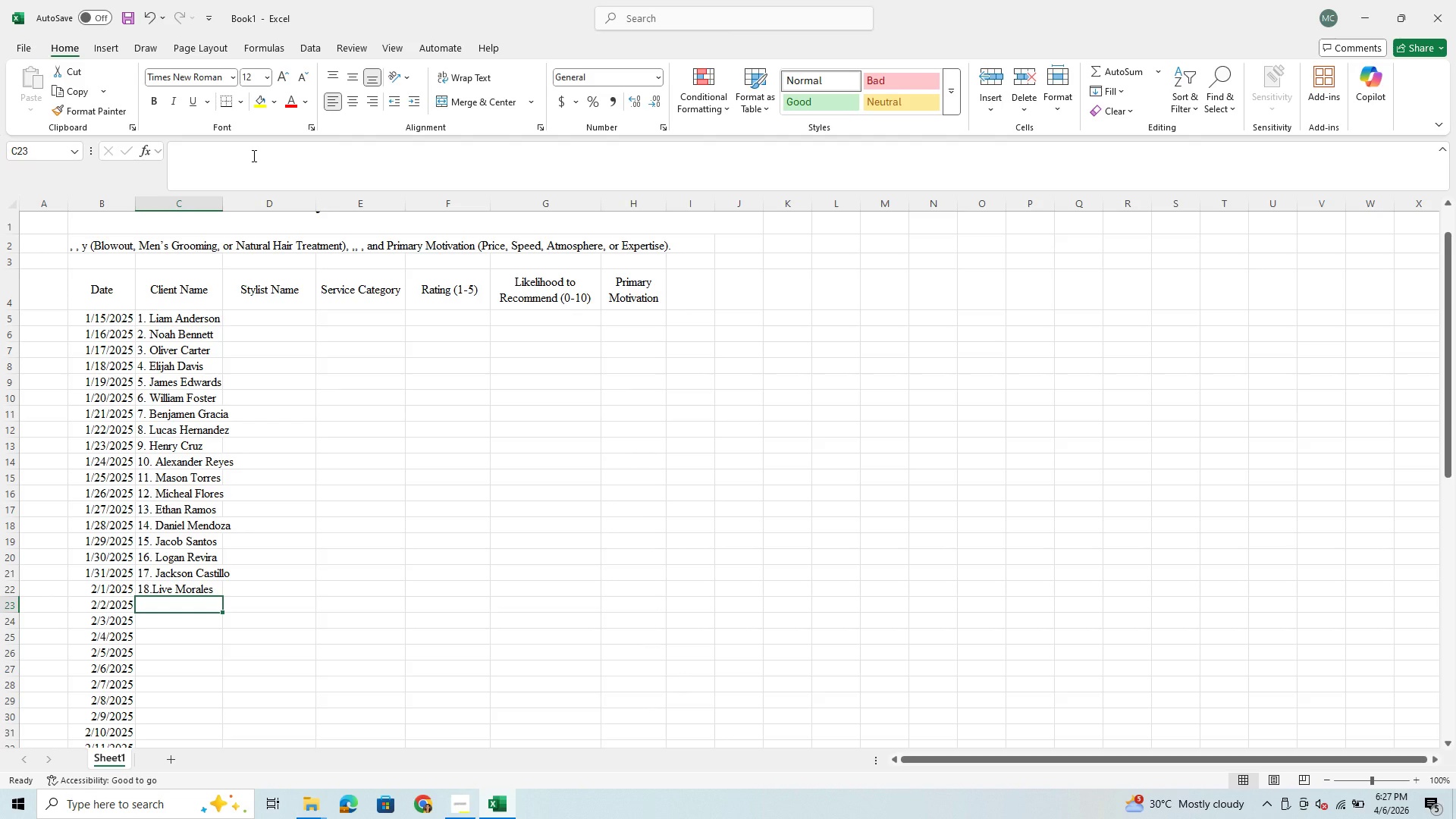 
type(19.)
 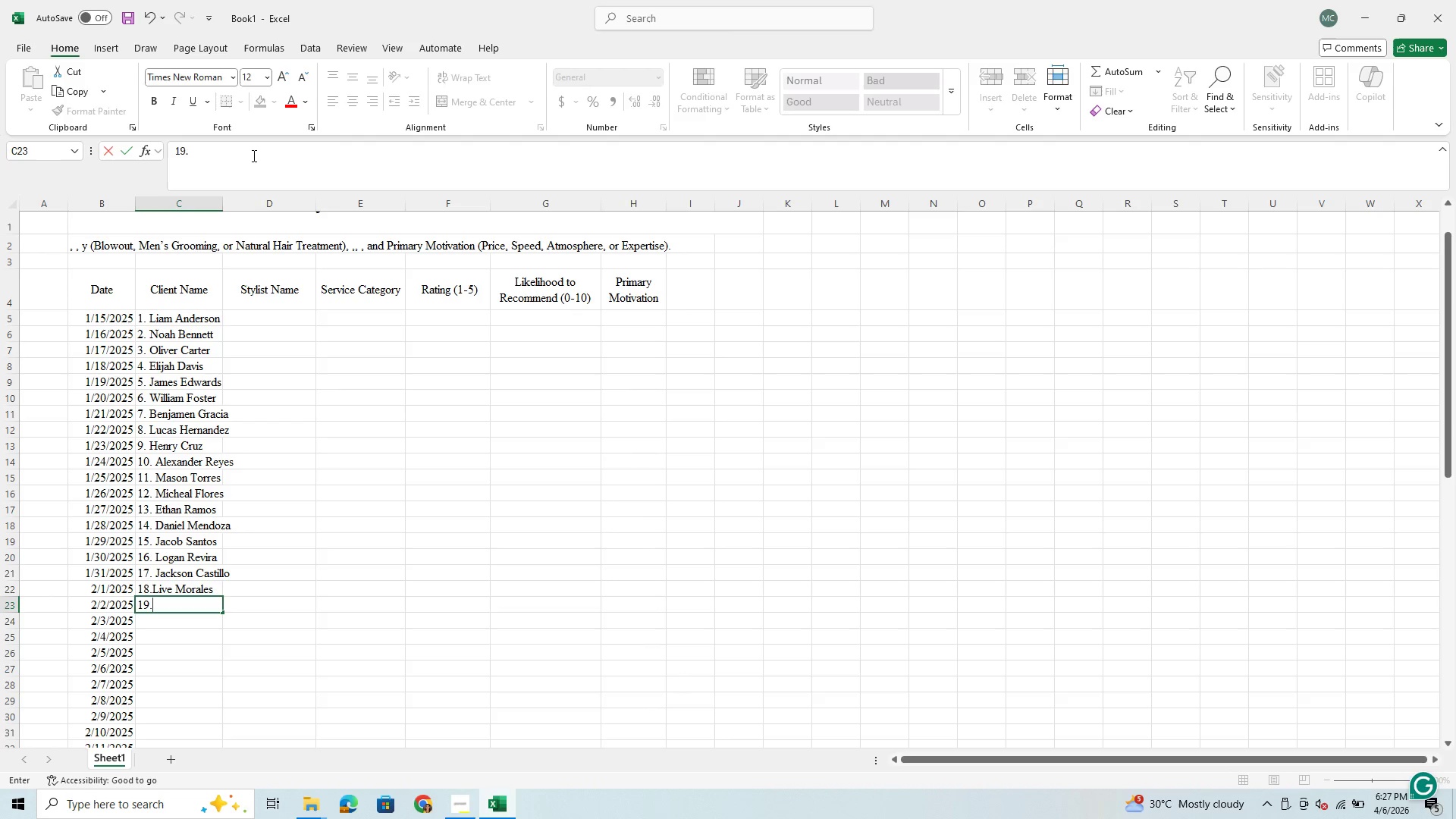 
type(Sebastian Navarro)
 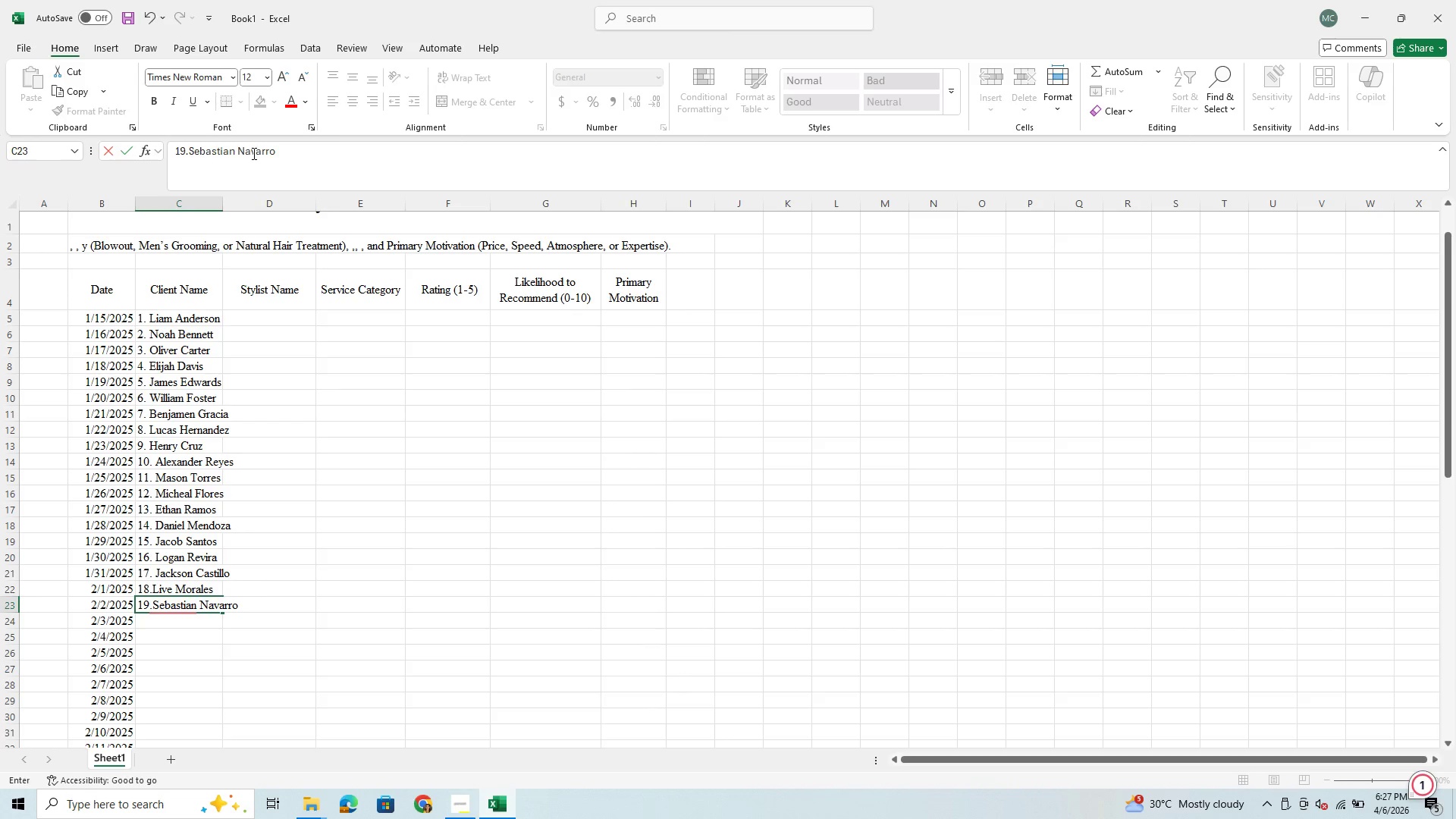 
key(Enter)
 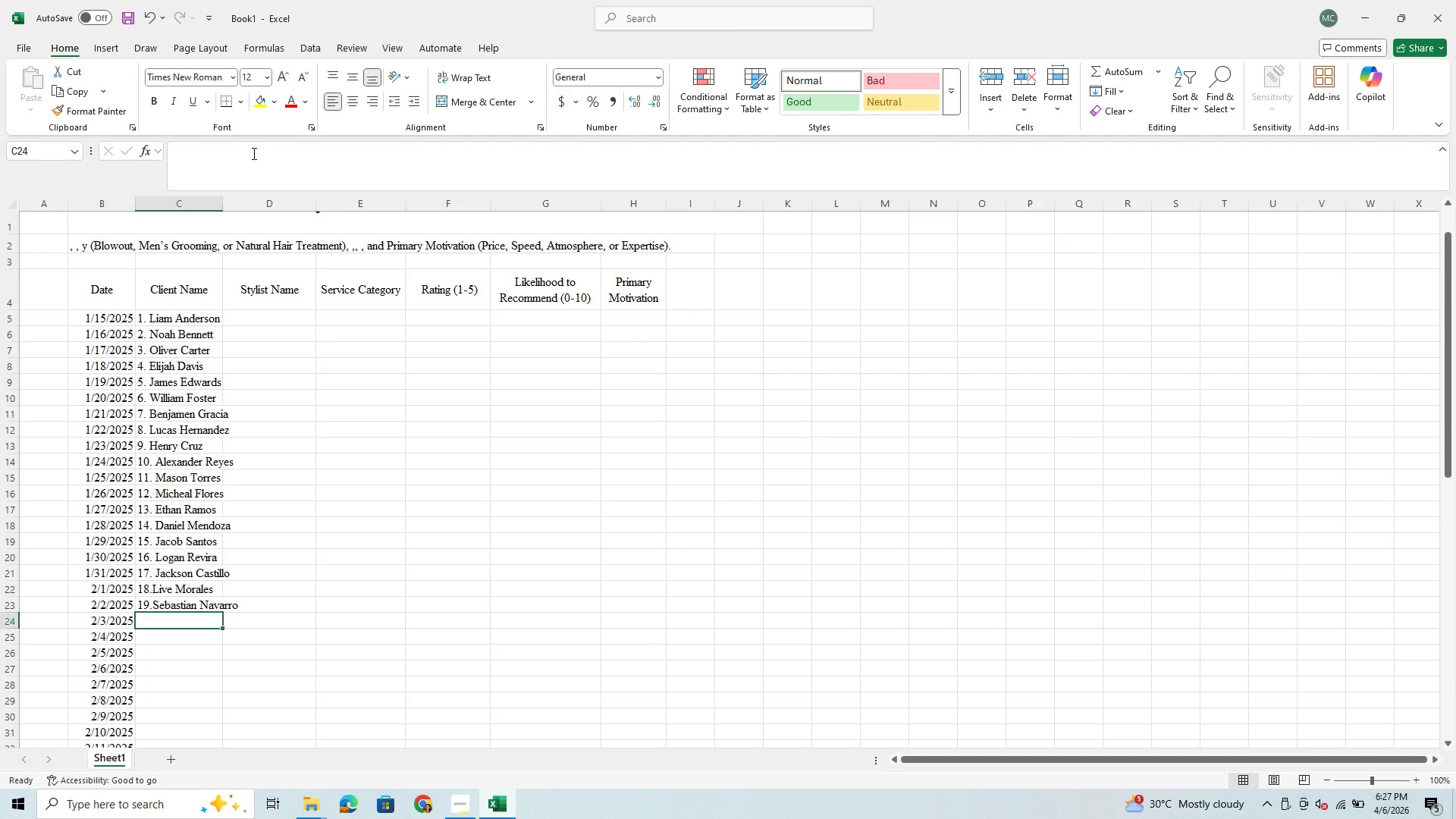 
type(12)
key(Backspace)
key(Backspace)
type(20. Mateo Dominguez)
 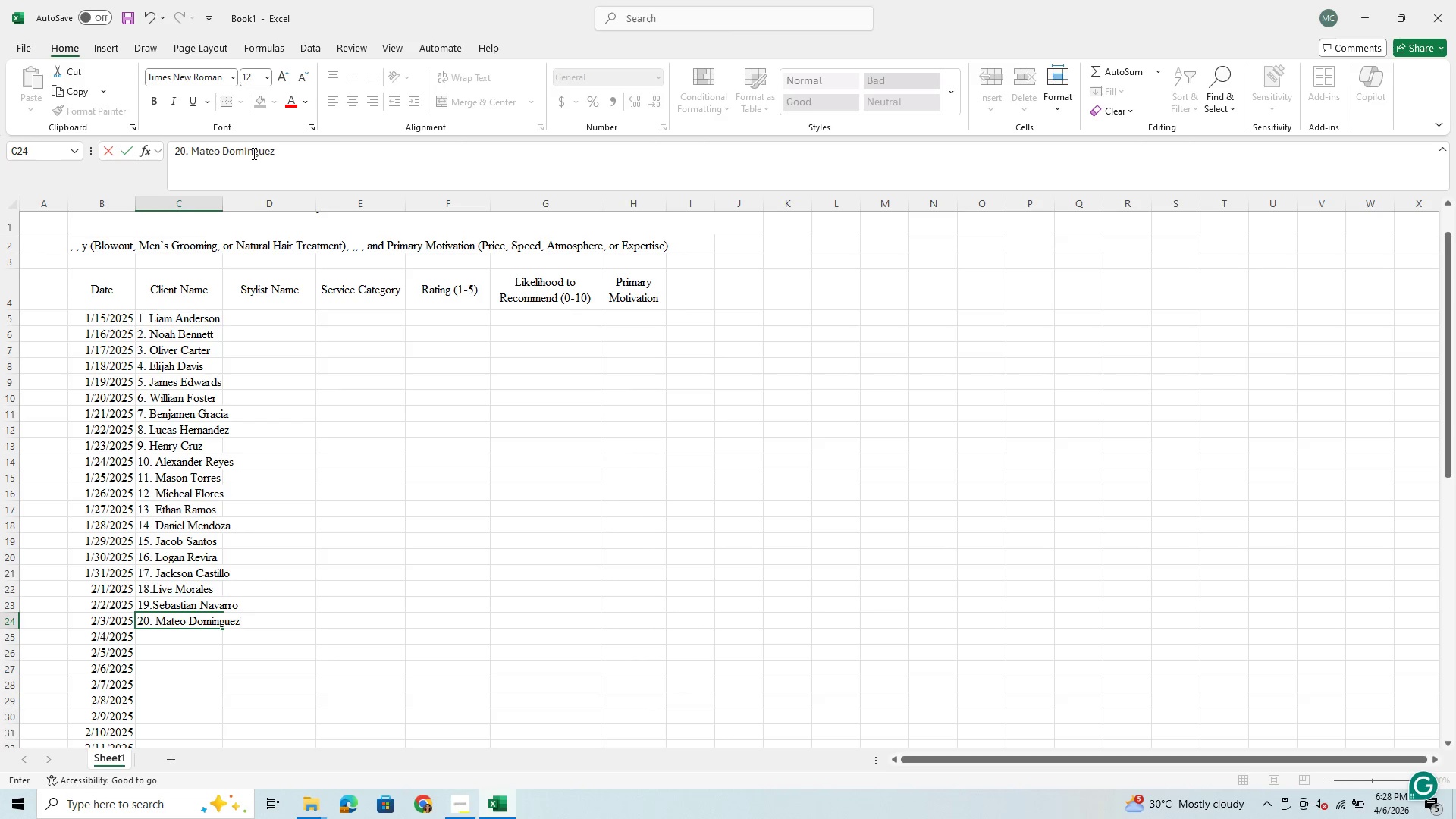 
key(Enter)
 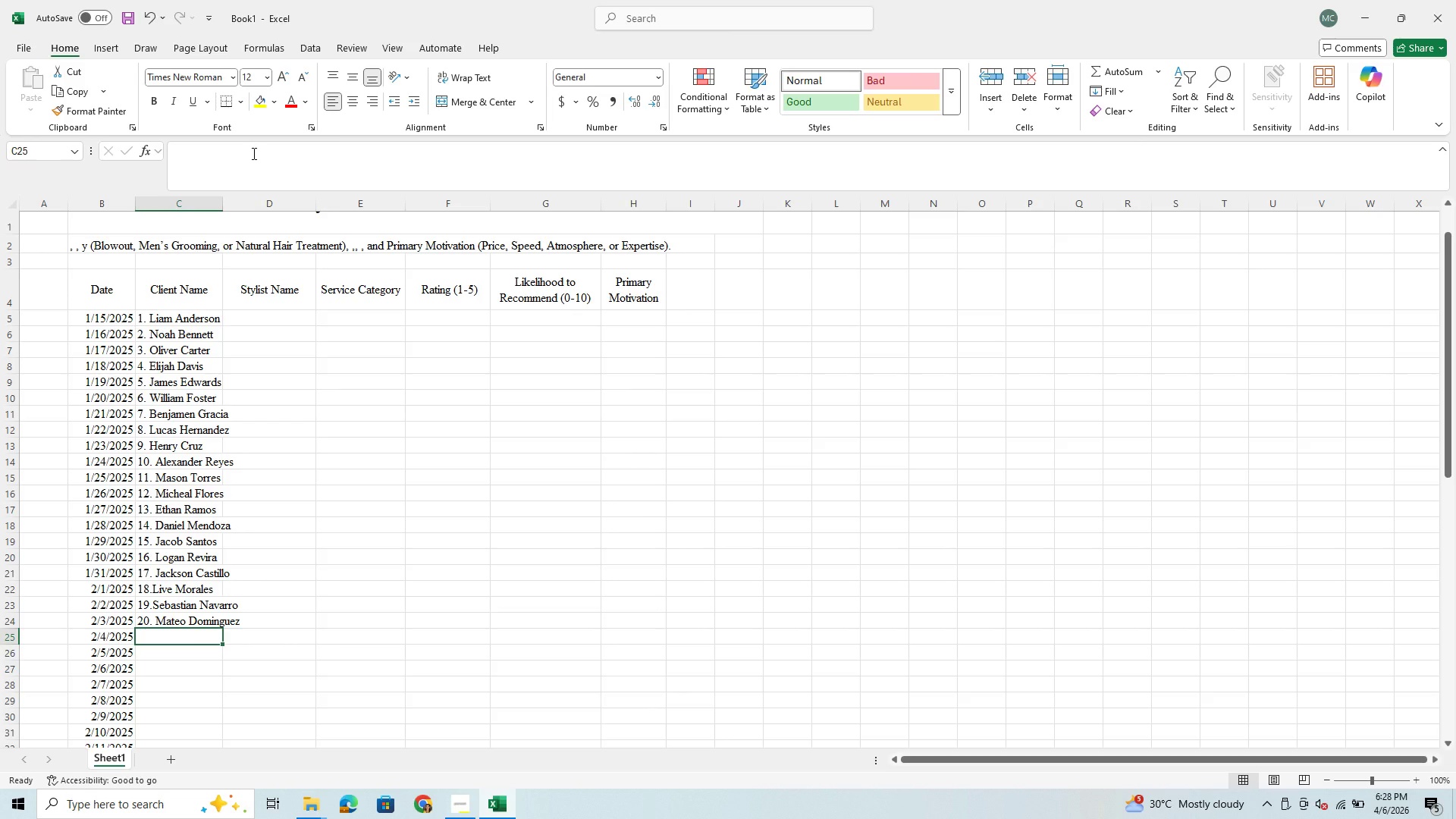 
type(21. Jack Aquino)
 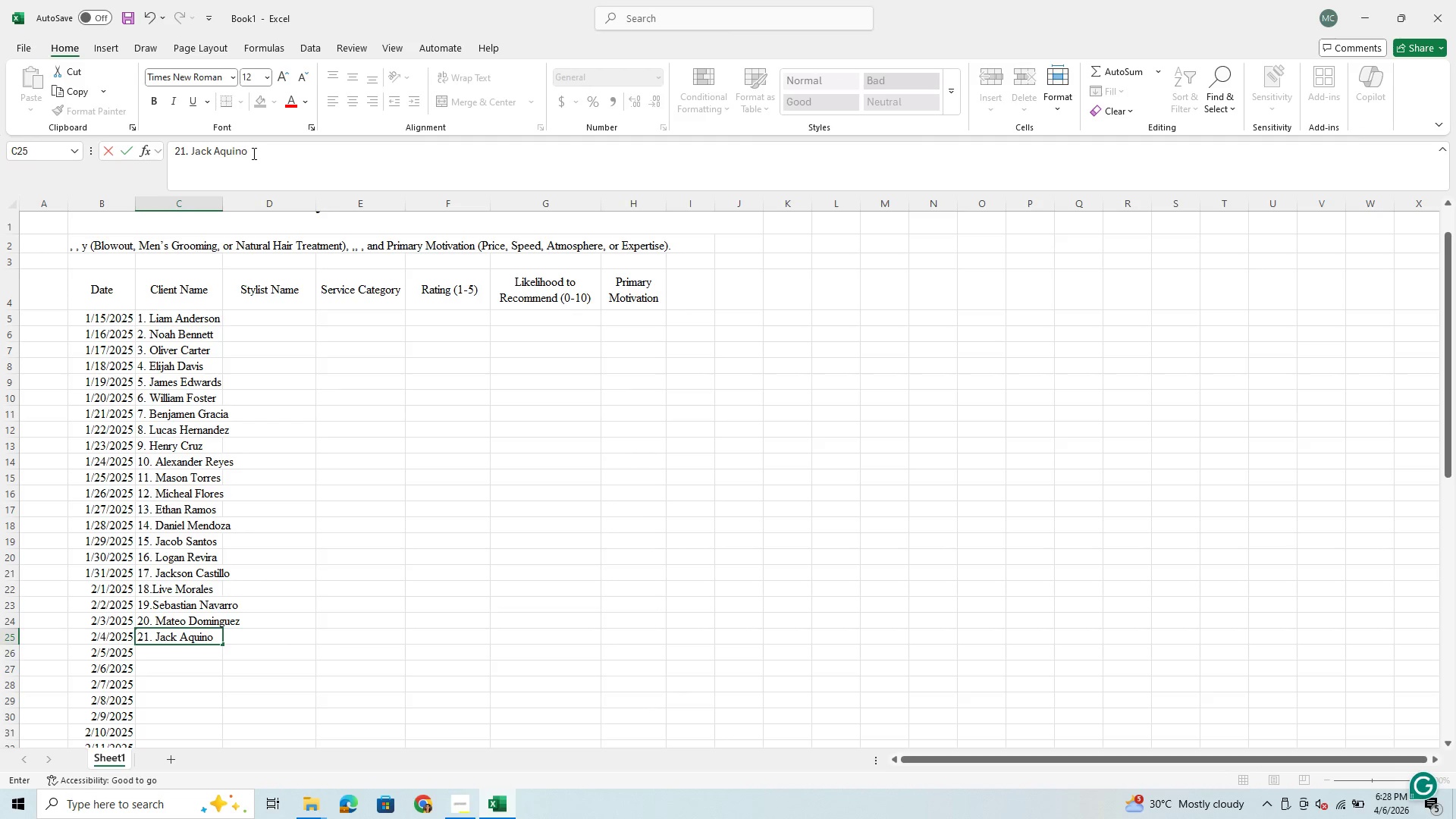 
key(Enter)
 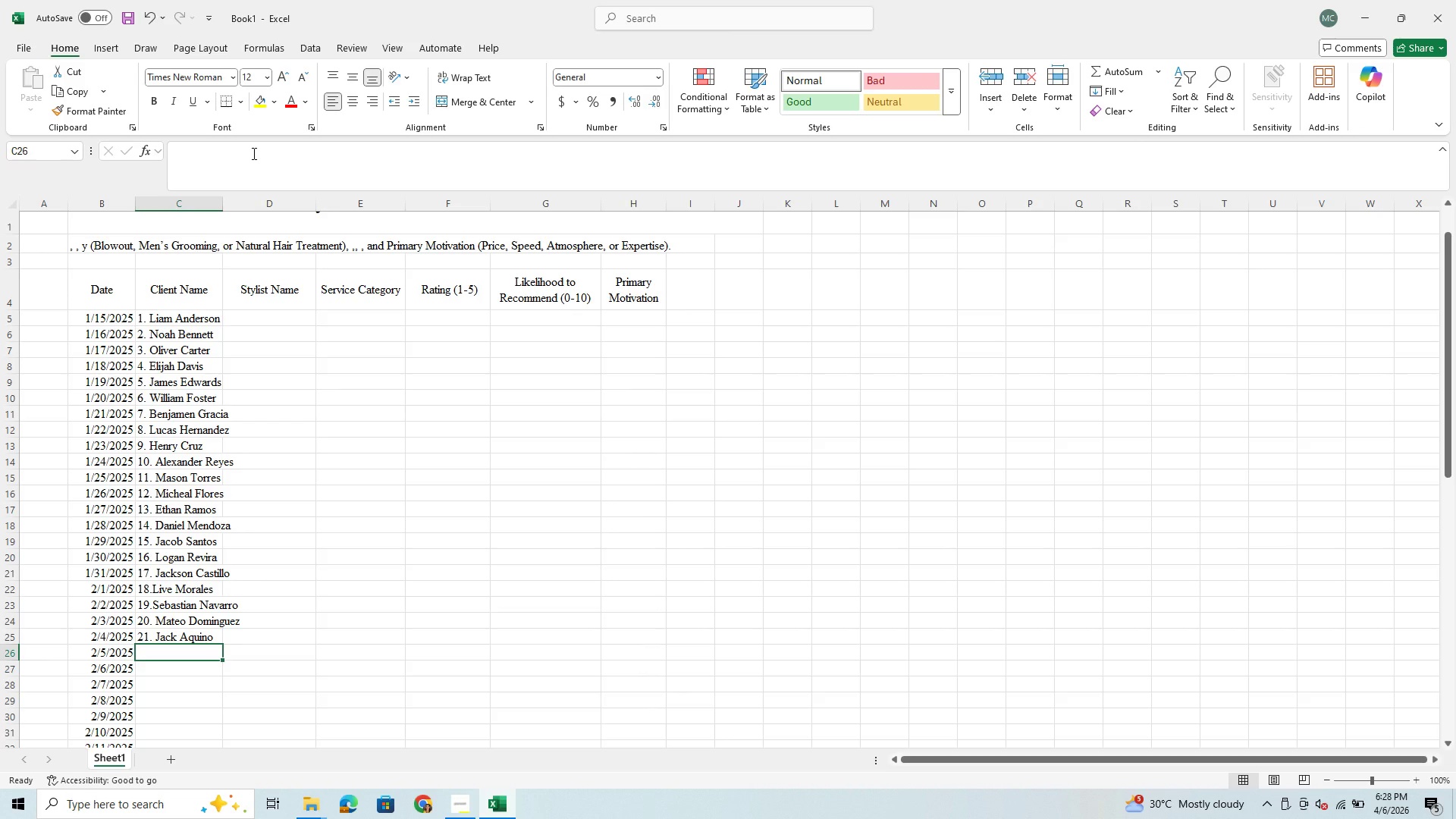 
type(22. )
 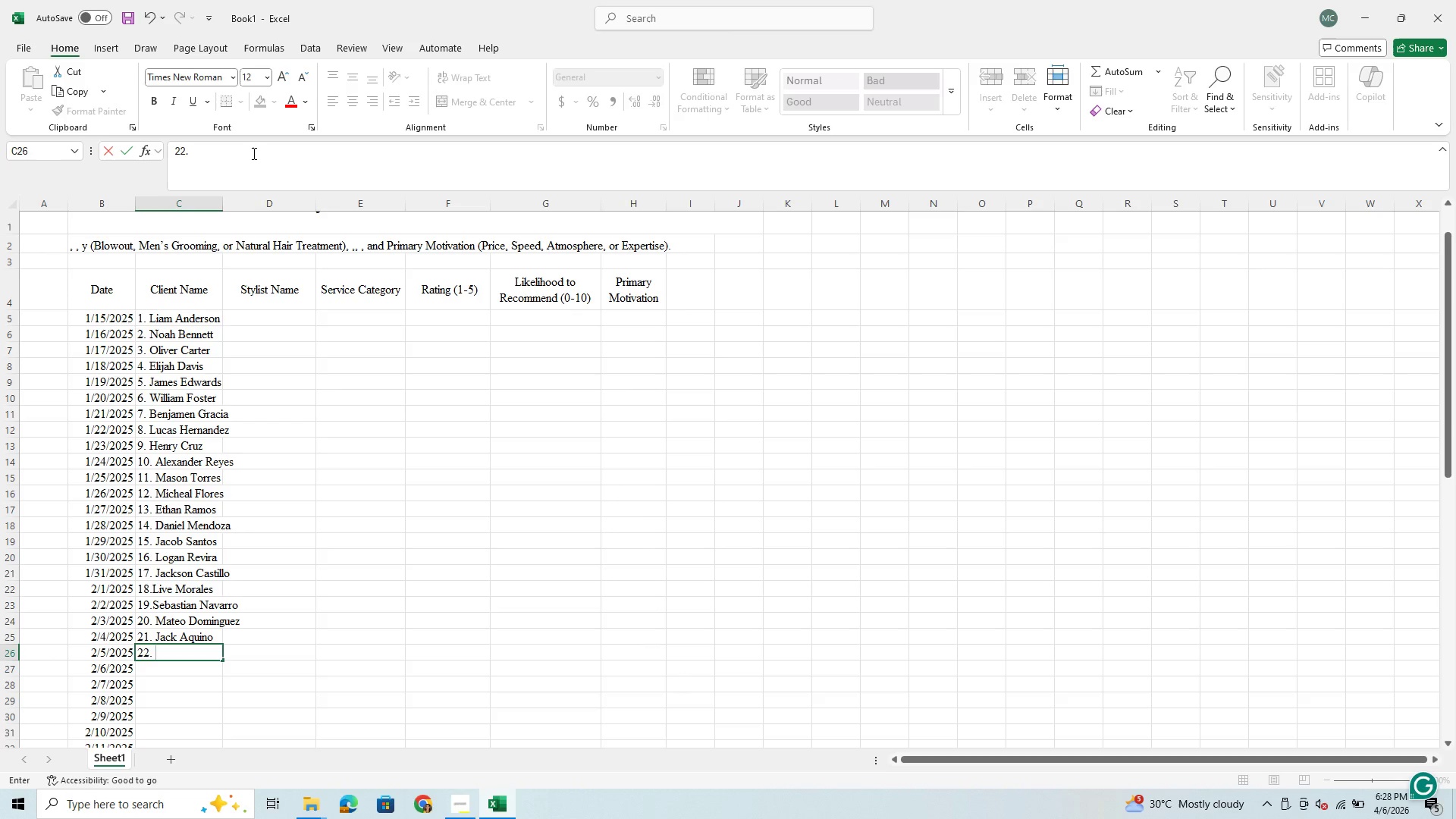 
type(Owen Bautista)
 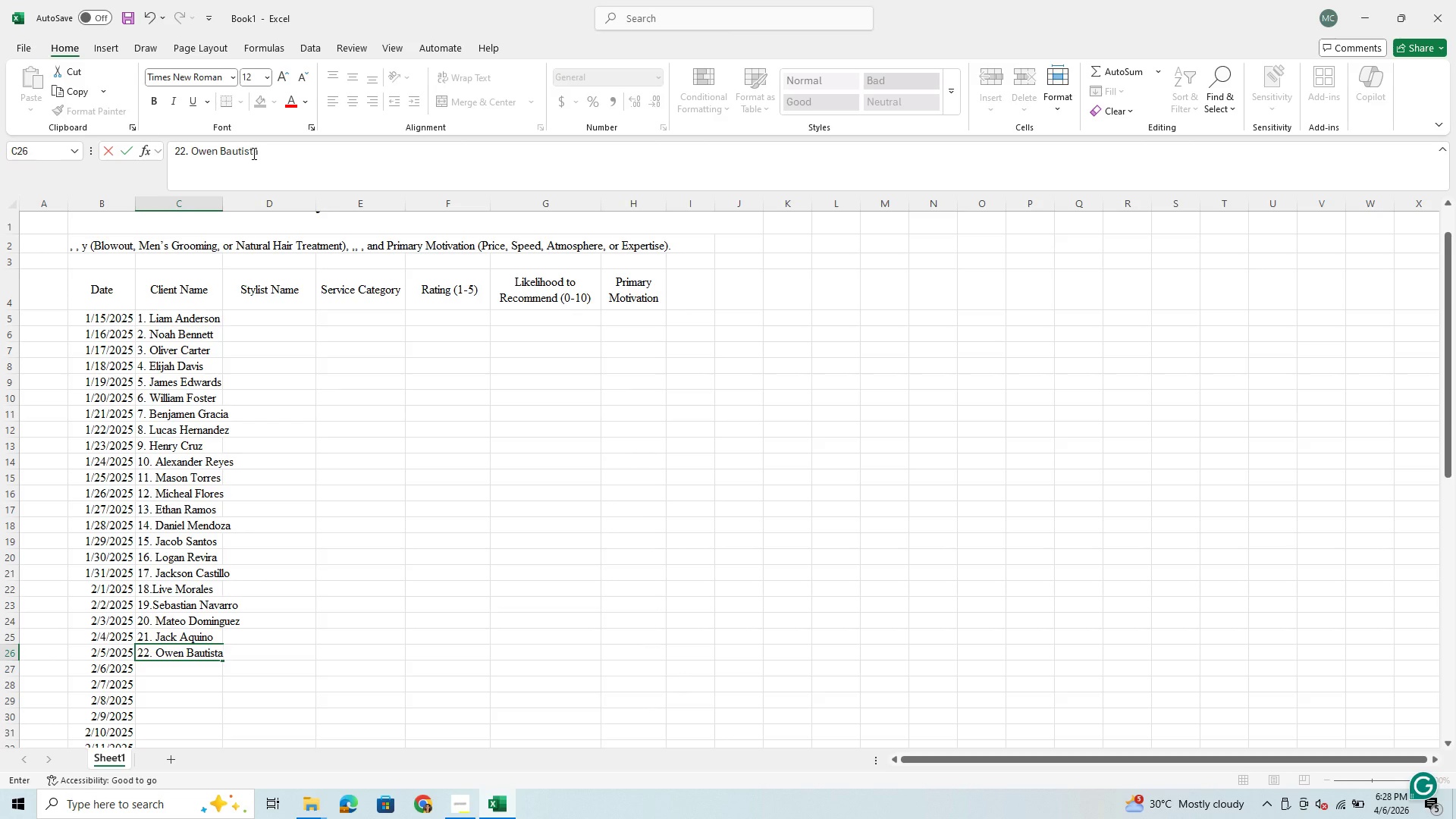 
key(Enter)
 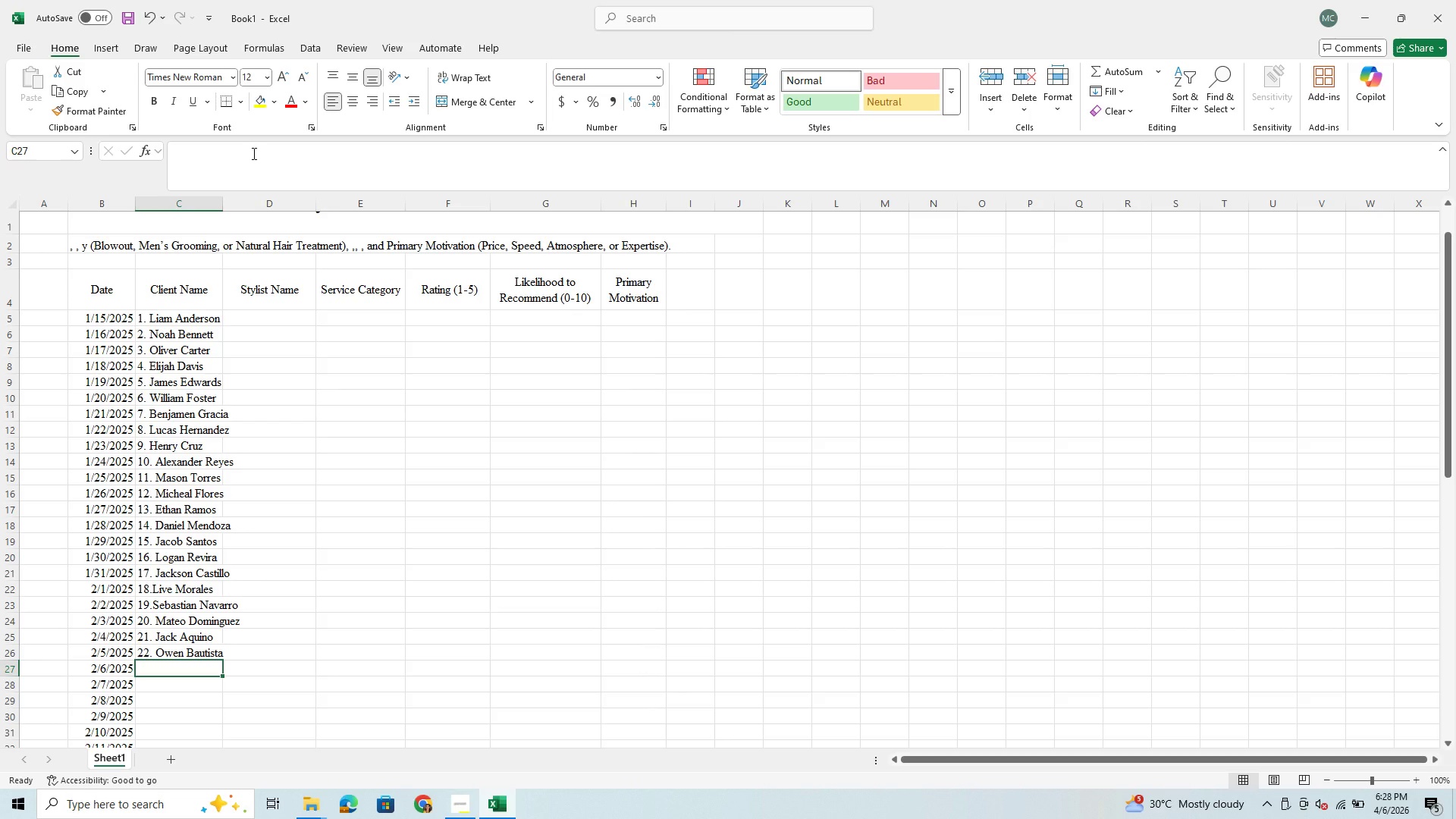 
type(23.)
 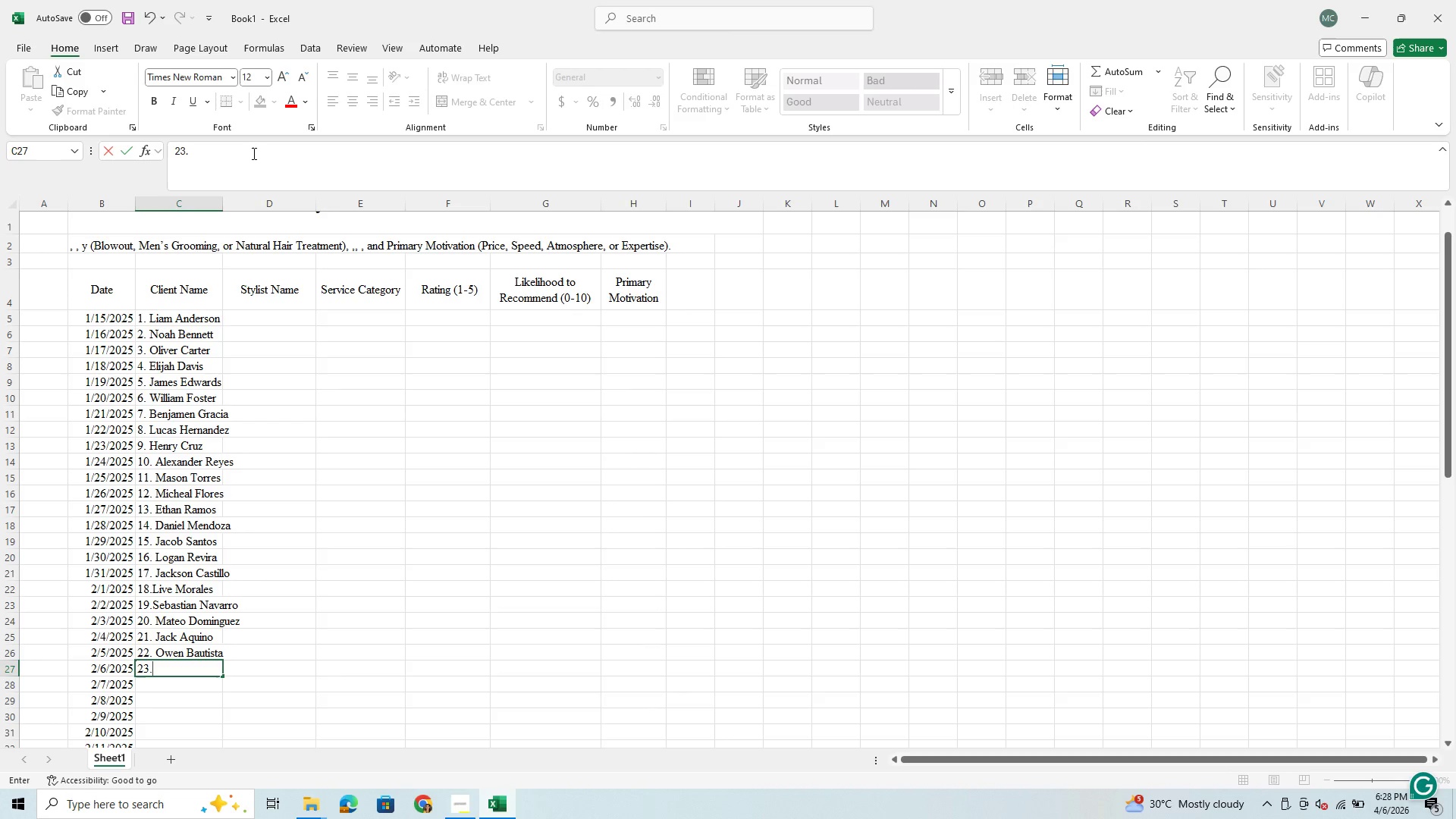 
wait(5.48)
 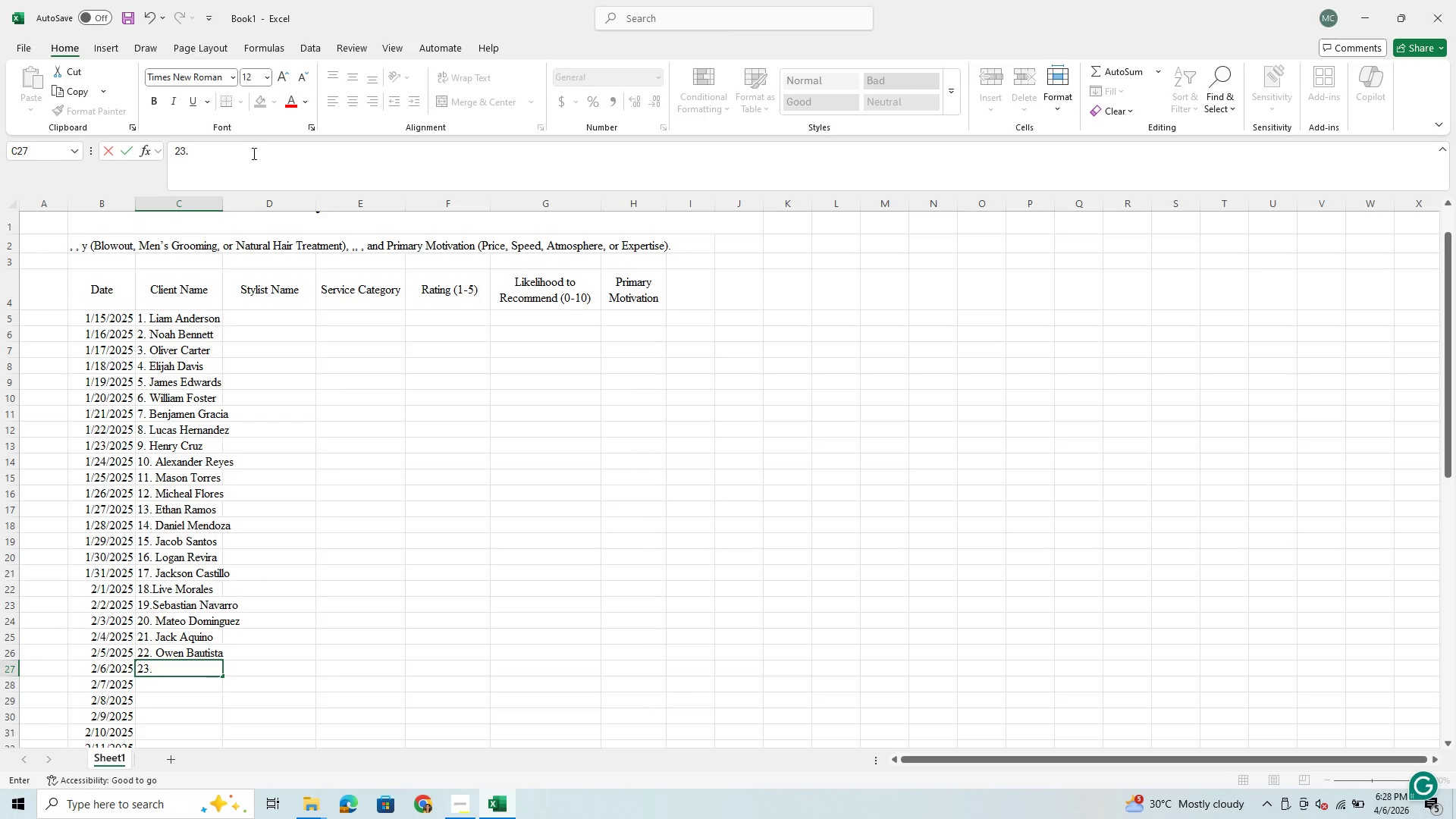 
type(Thedoro )
 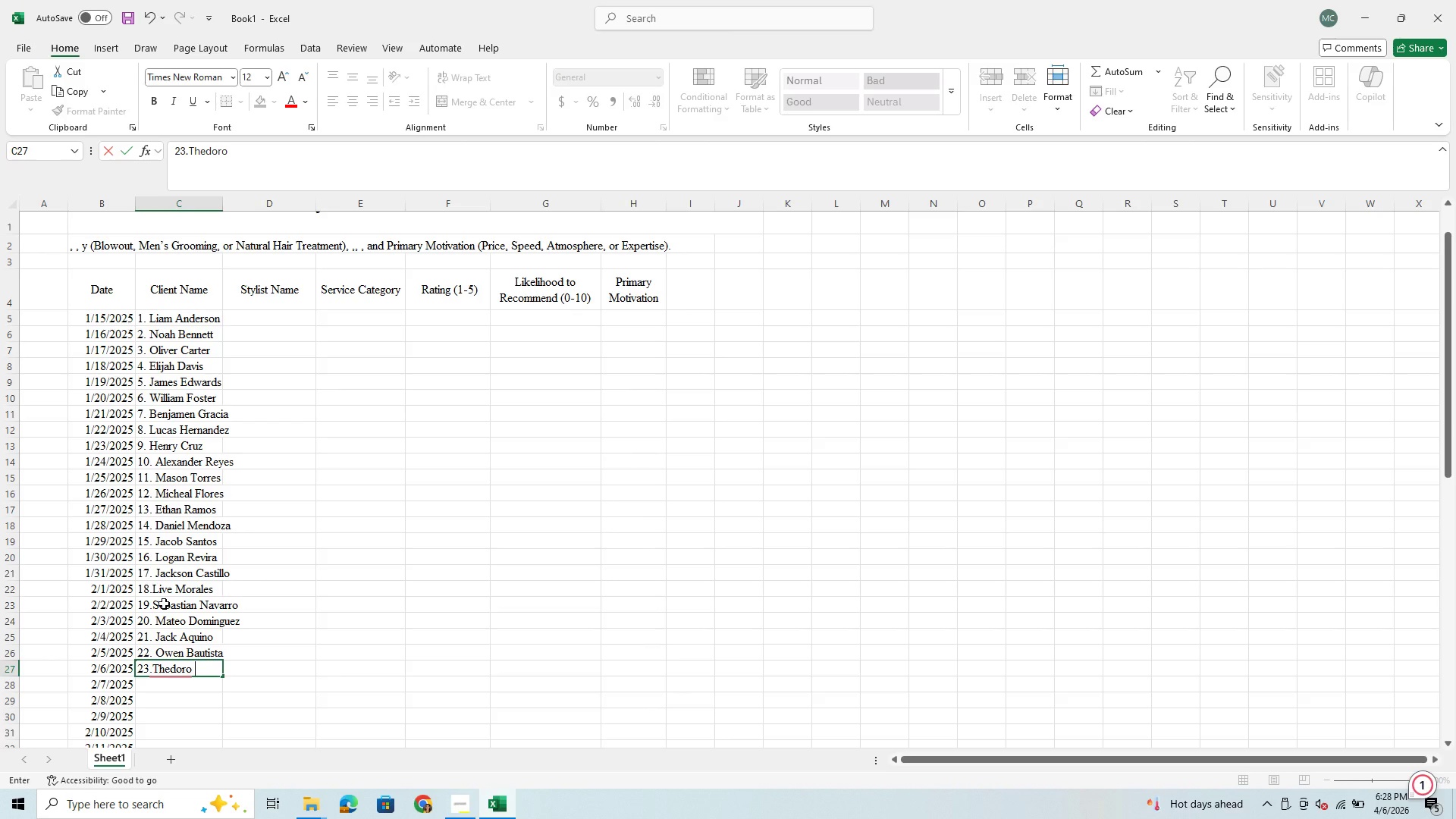 
wait(7.34)
 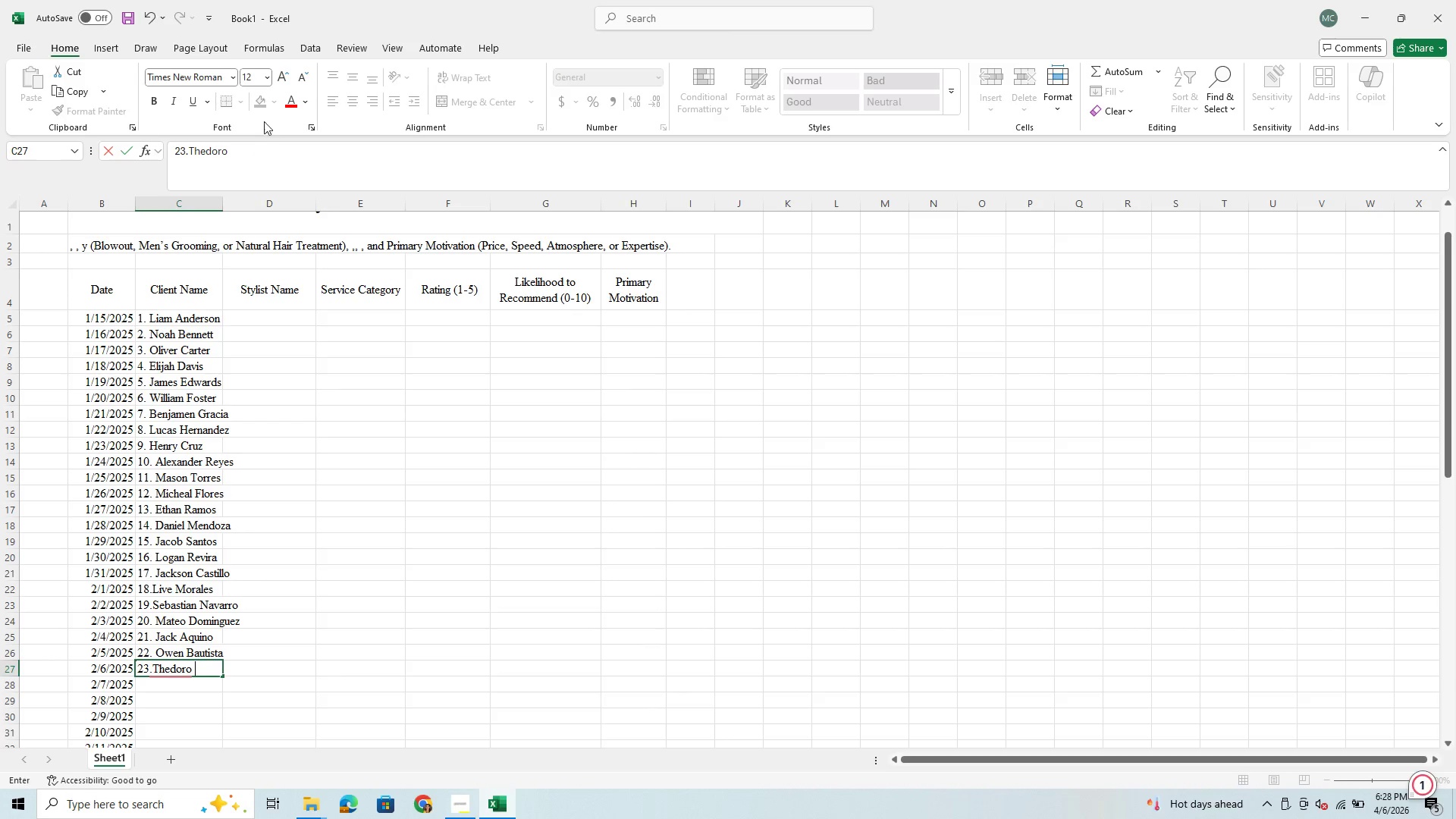 
key(Backspace)
 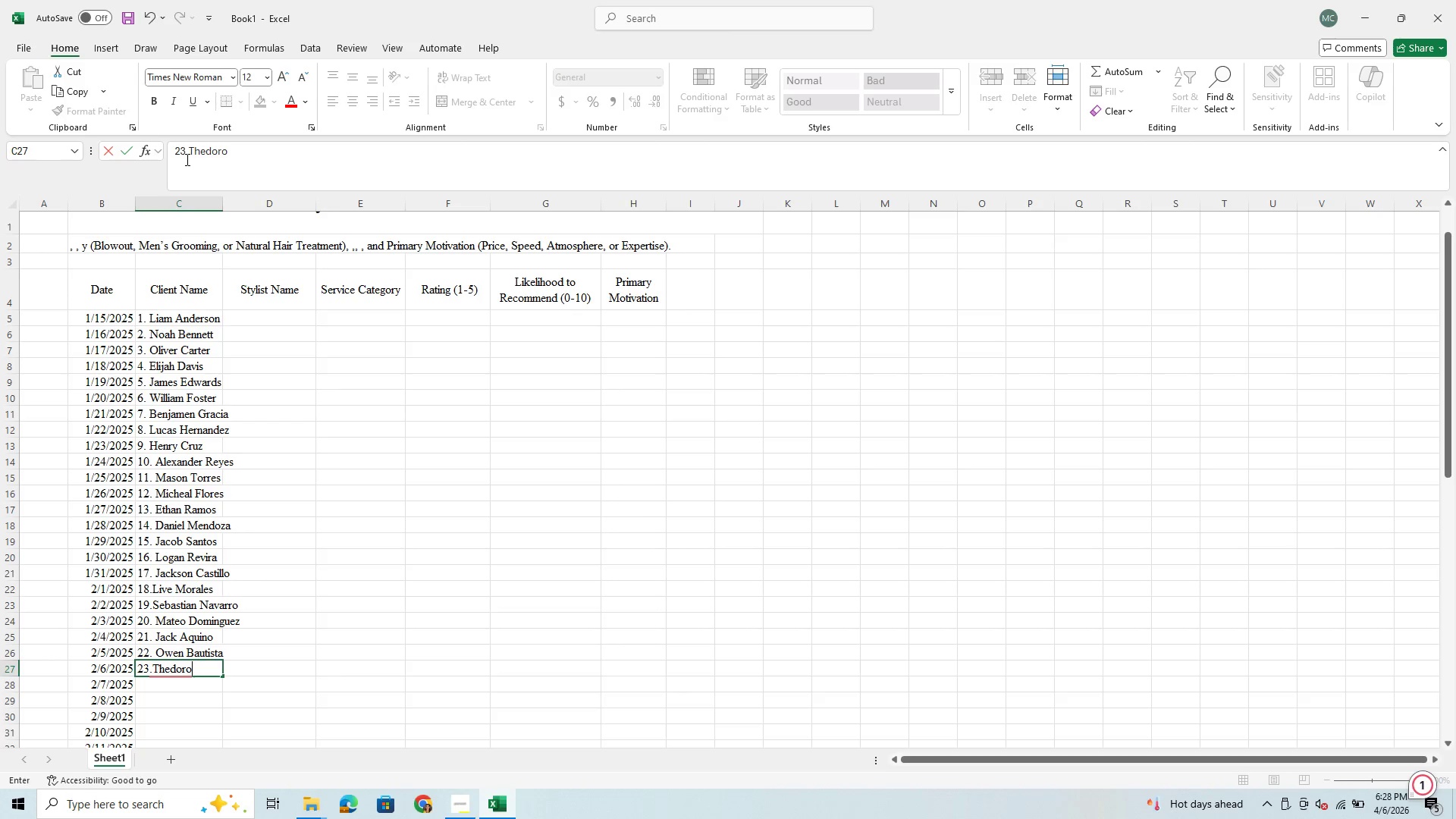 
left_click([192, 155])
 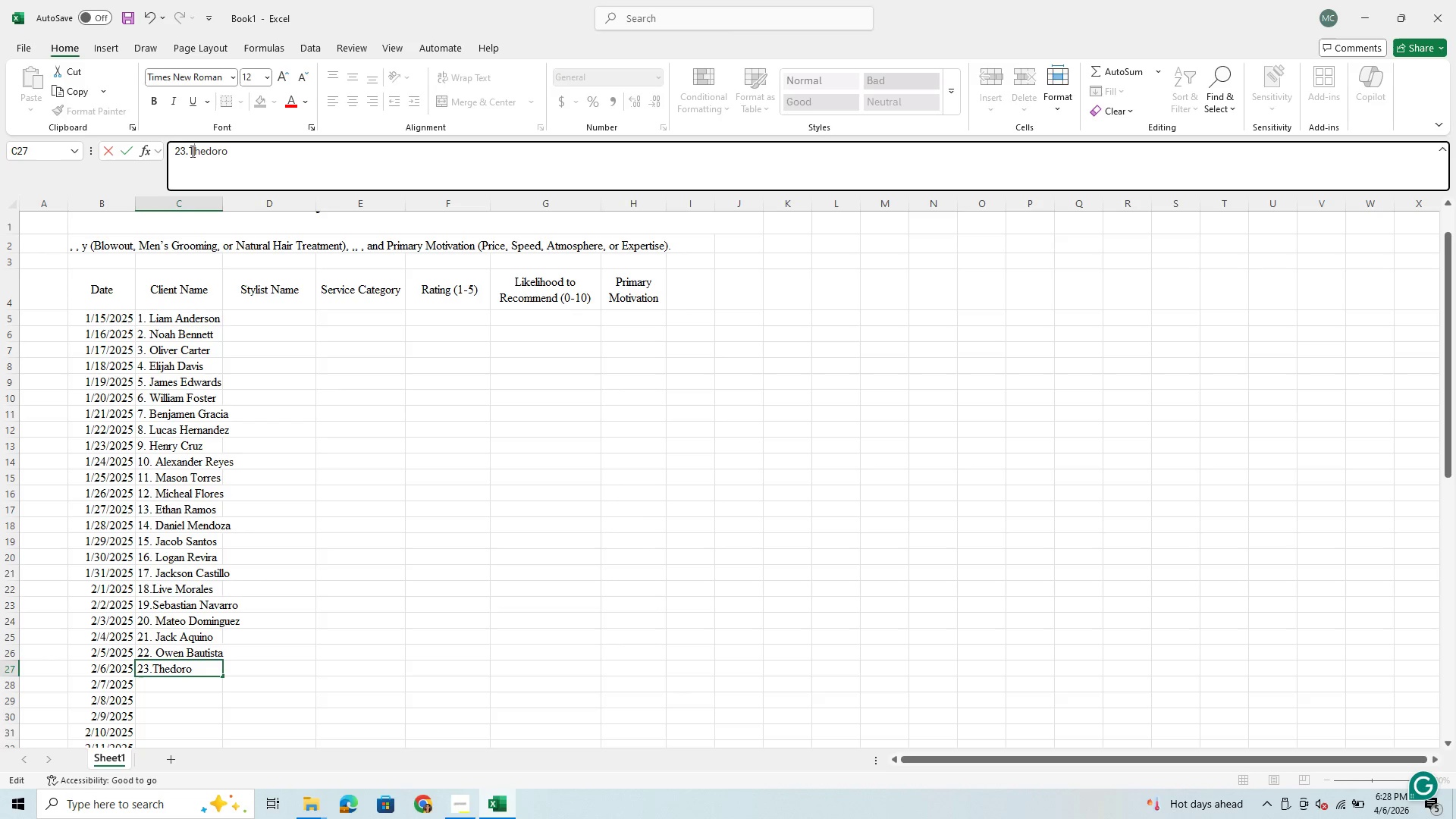 
key(ArrowLeft)
 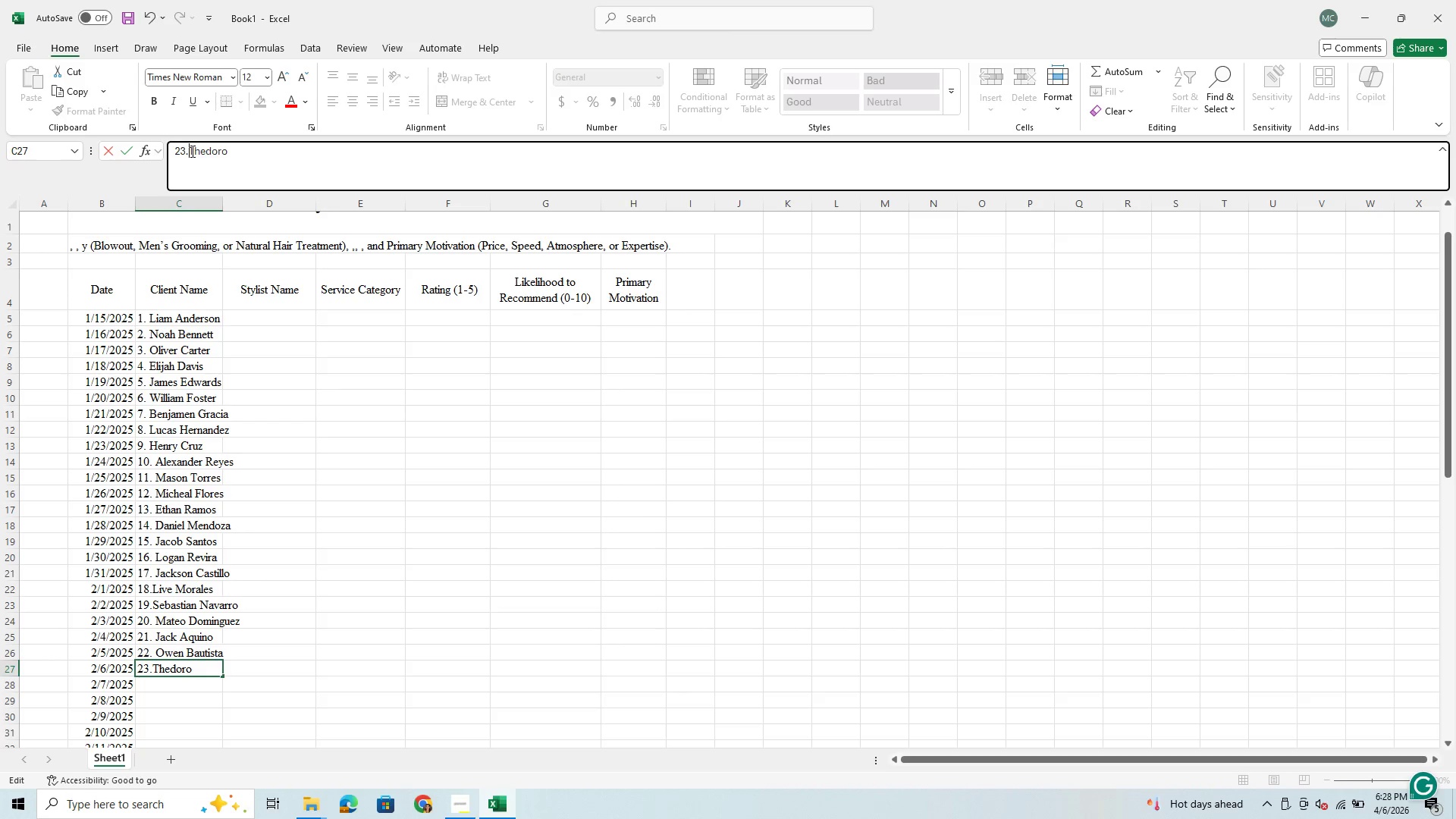 
key(Space)
 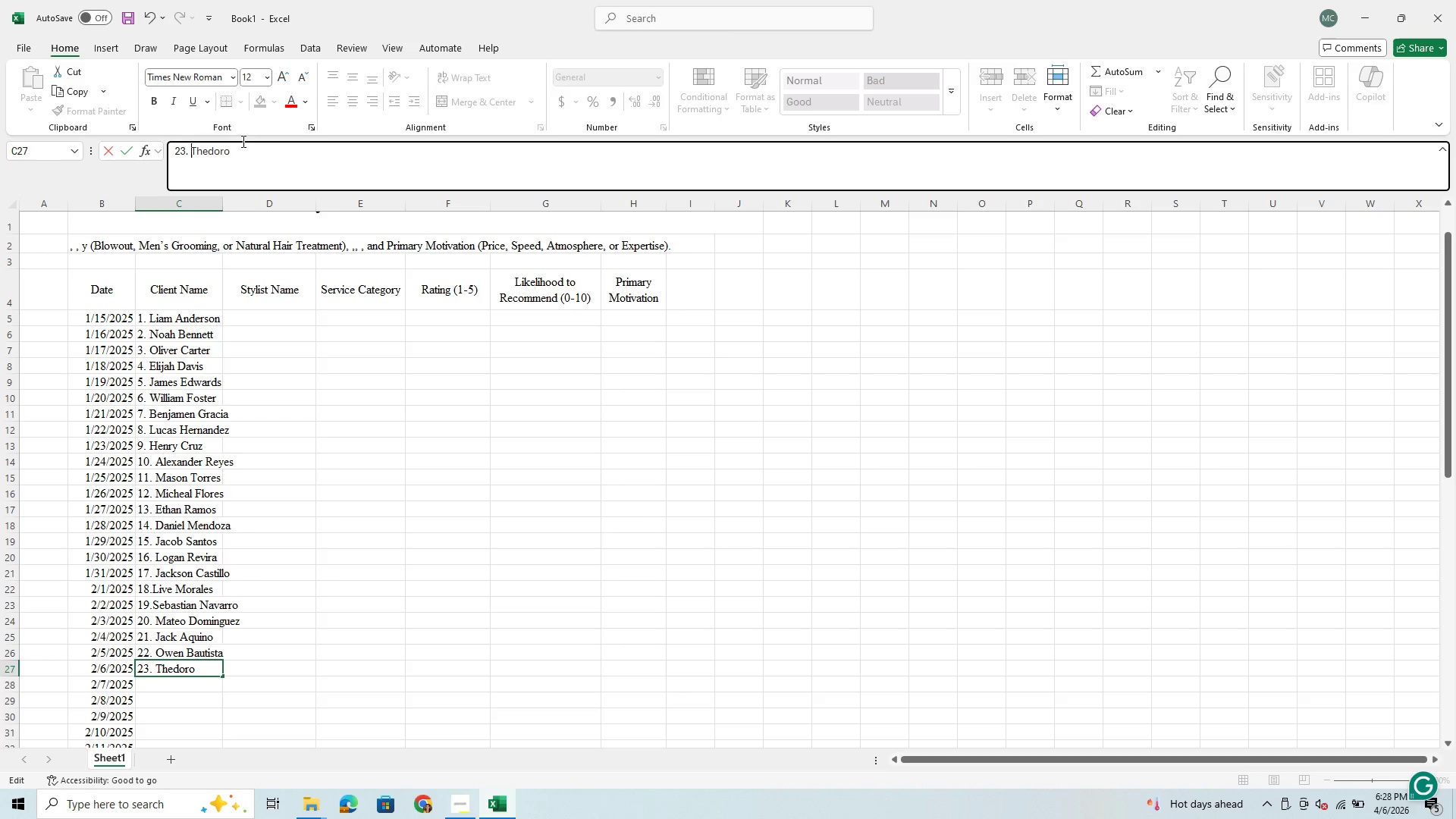 
left_click([244, 160])
 